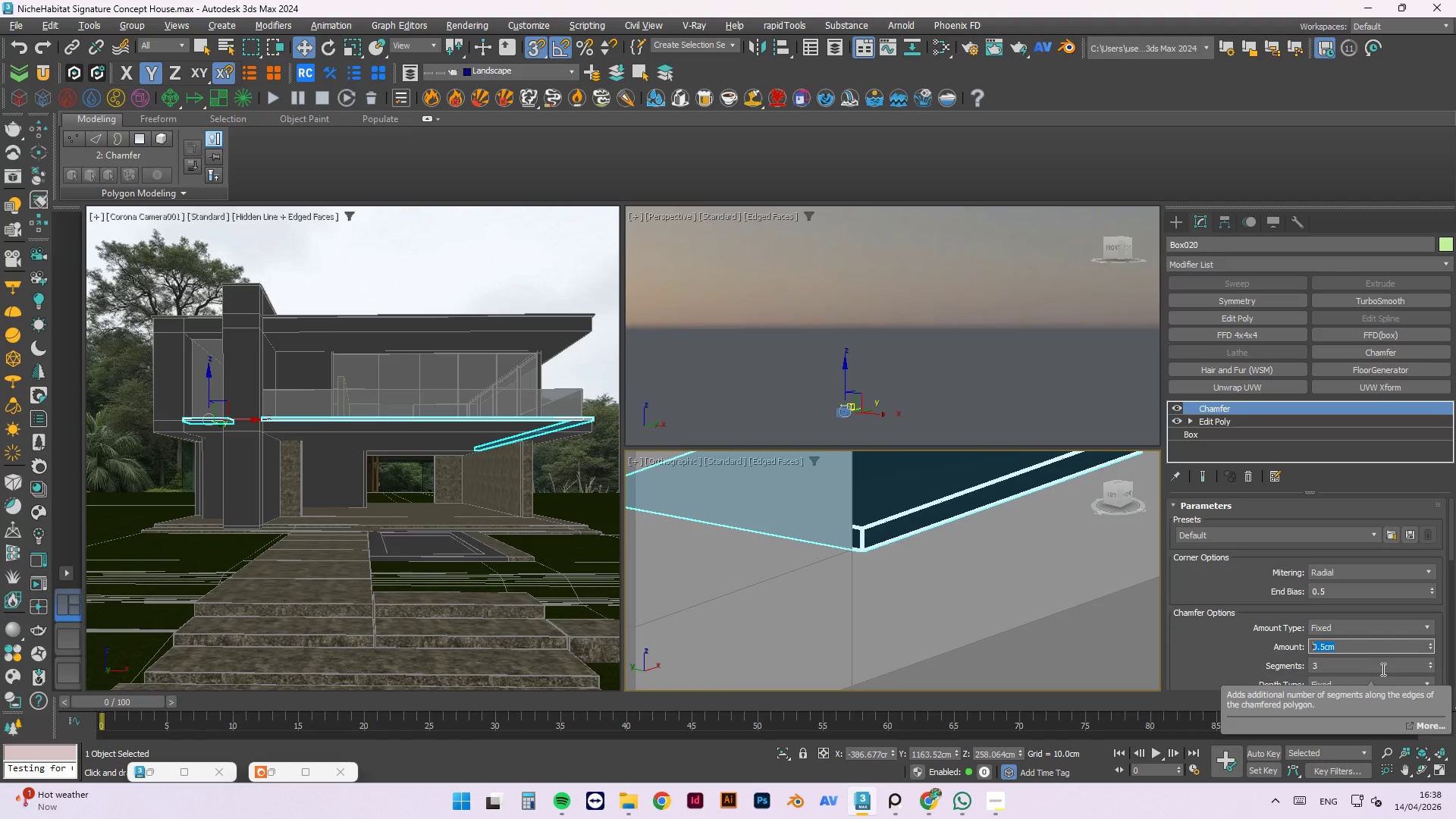 
wait(18.31)
 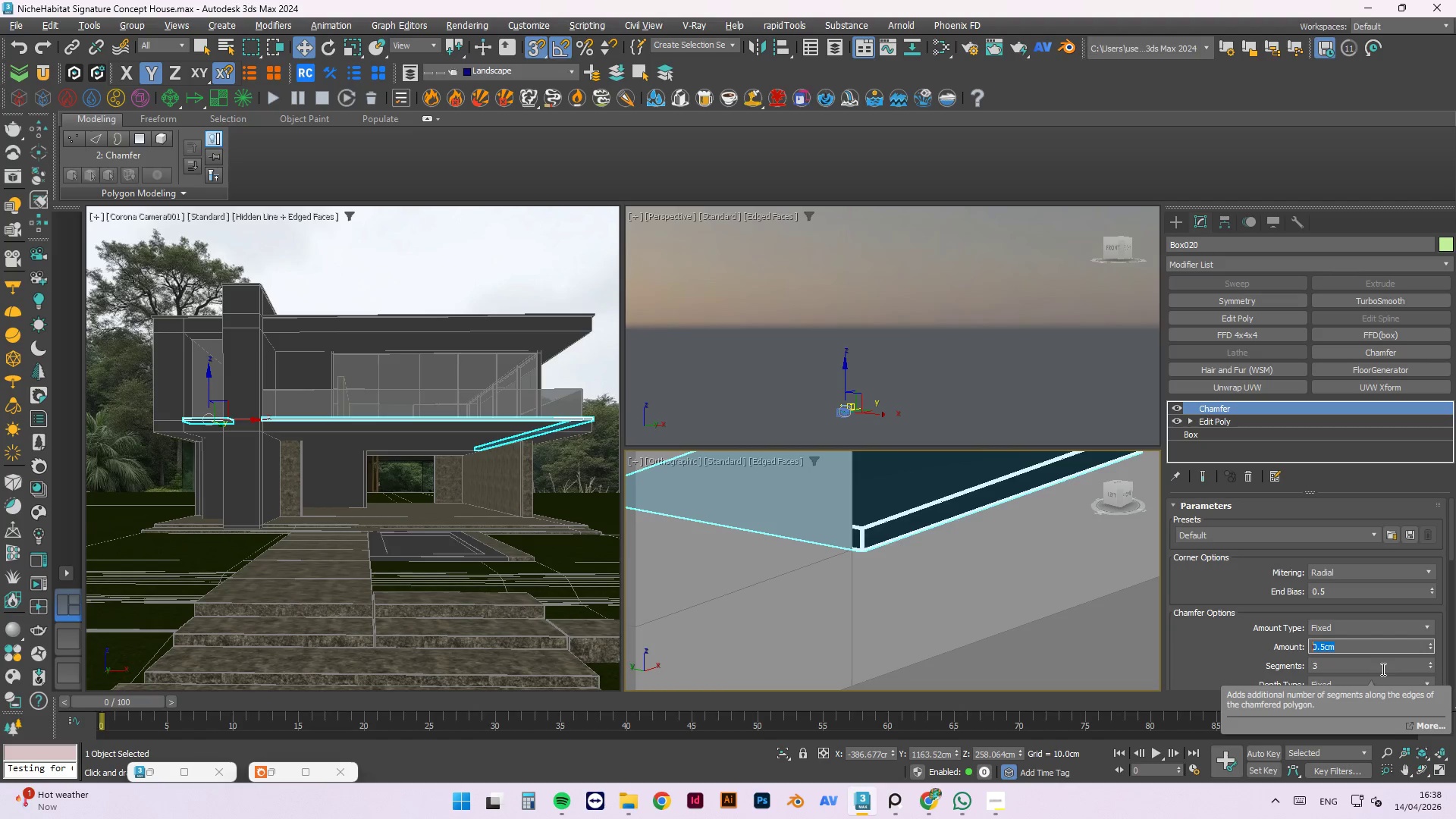 
scroll: coordinate [783, 611], scroll_direction: down, amount: 16.0
 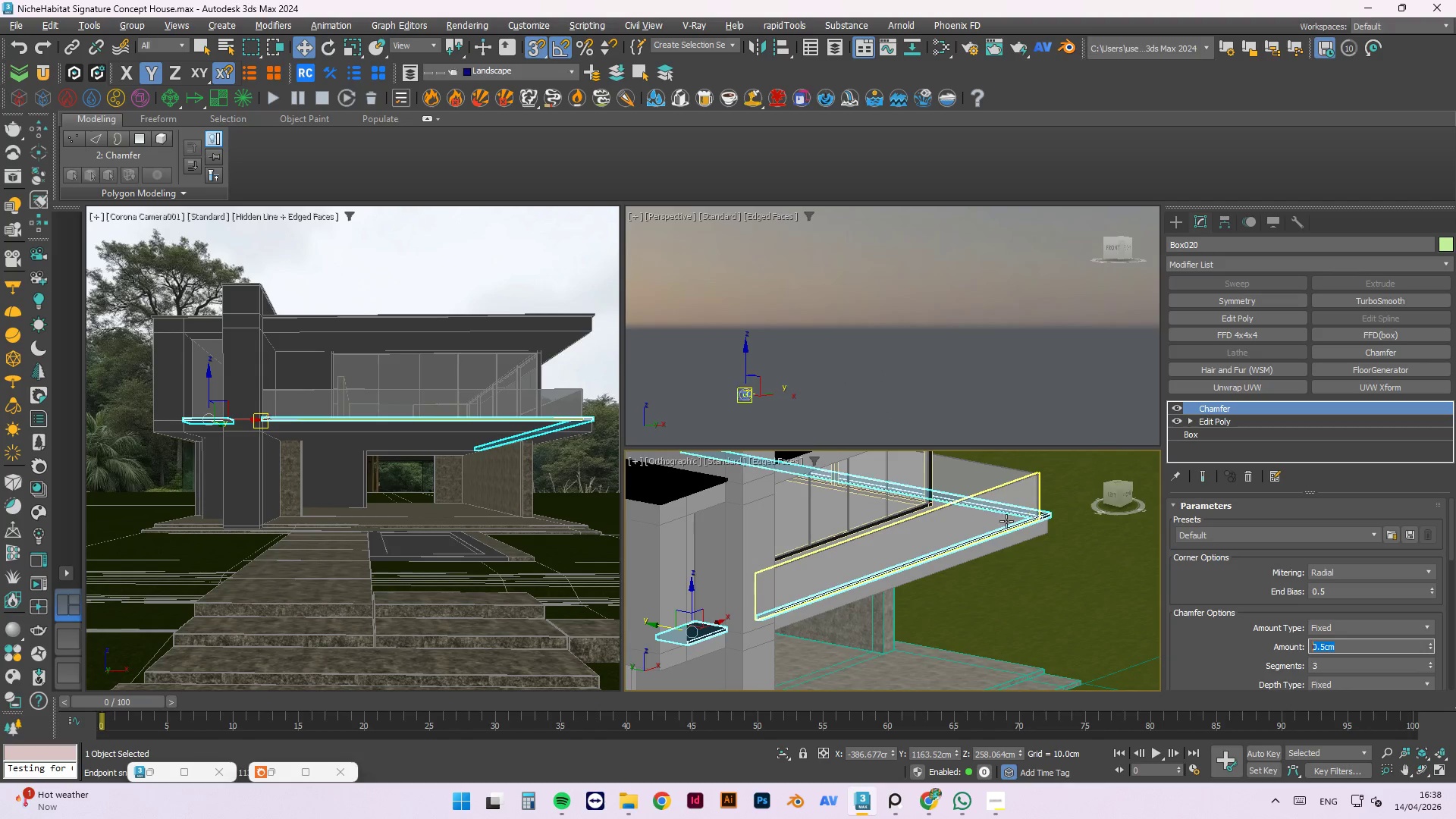 
scroll: coordinate [891, 513], scroll_direction: up, amount: 13.0
 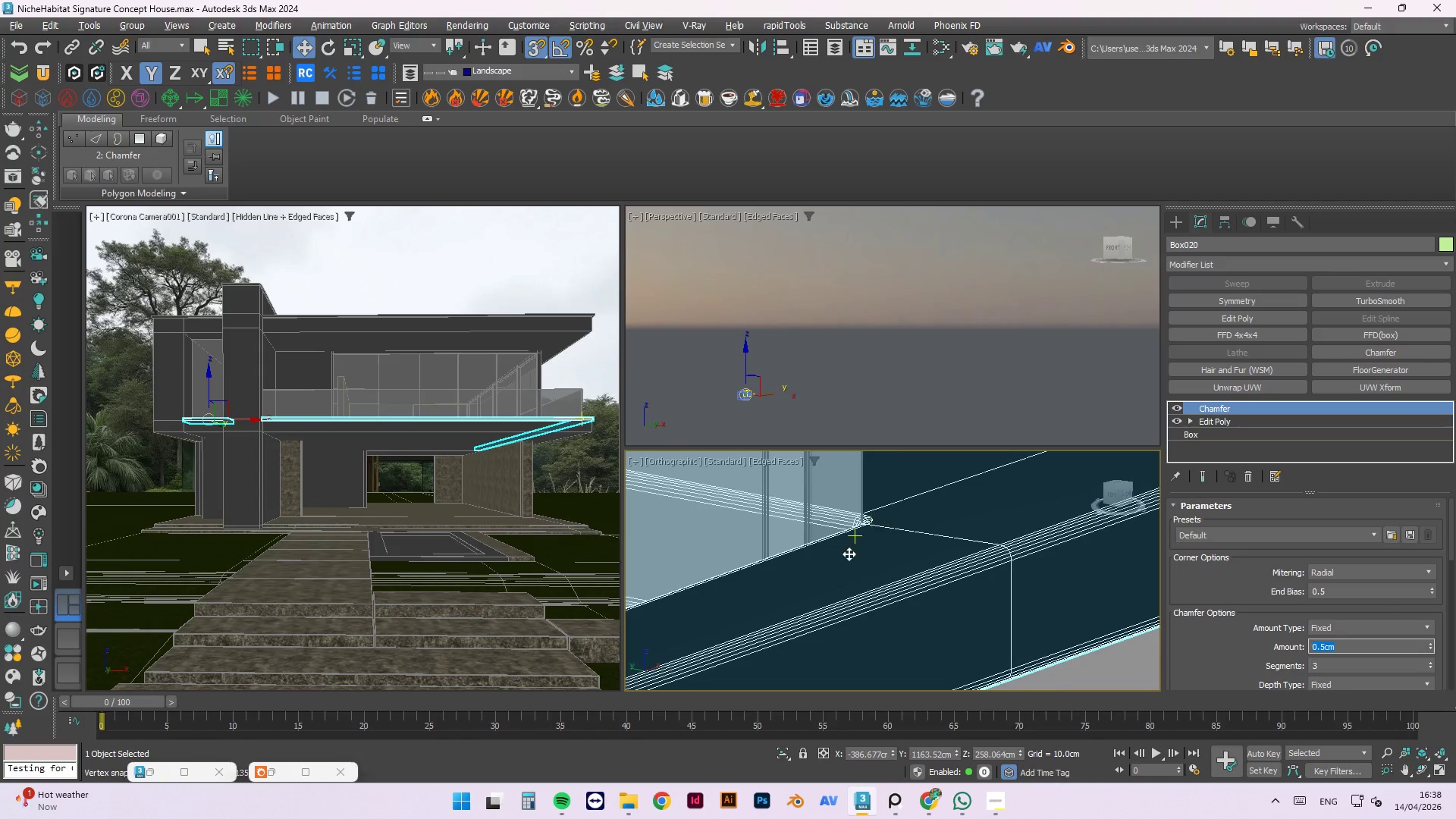 
key(Escape)
 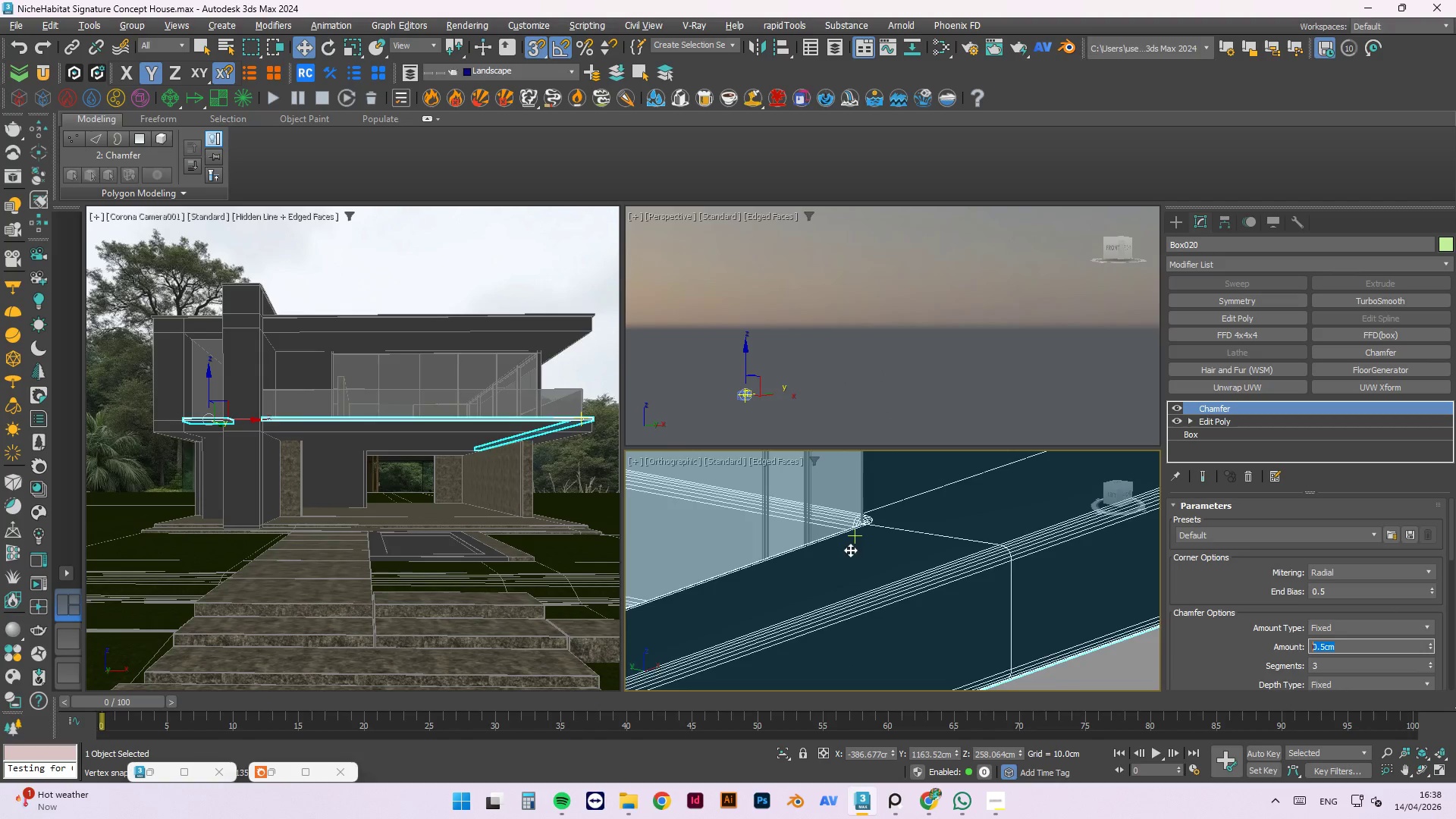 
scroll: coordinate [877, 536], scroll_direction: down, amount: 7.0
 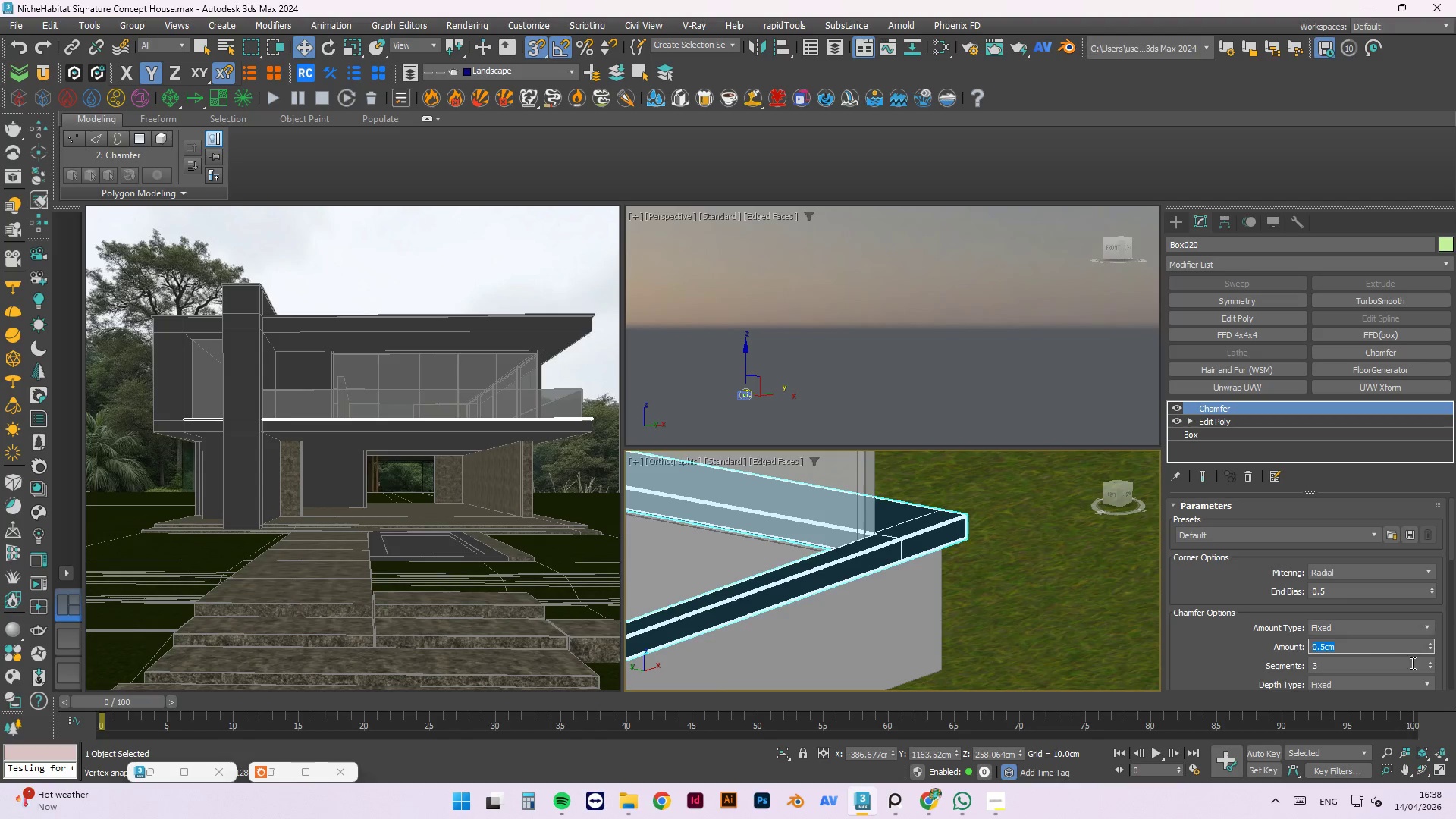 
mouse_move([1429, 647])
 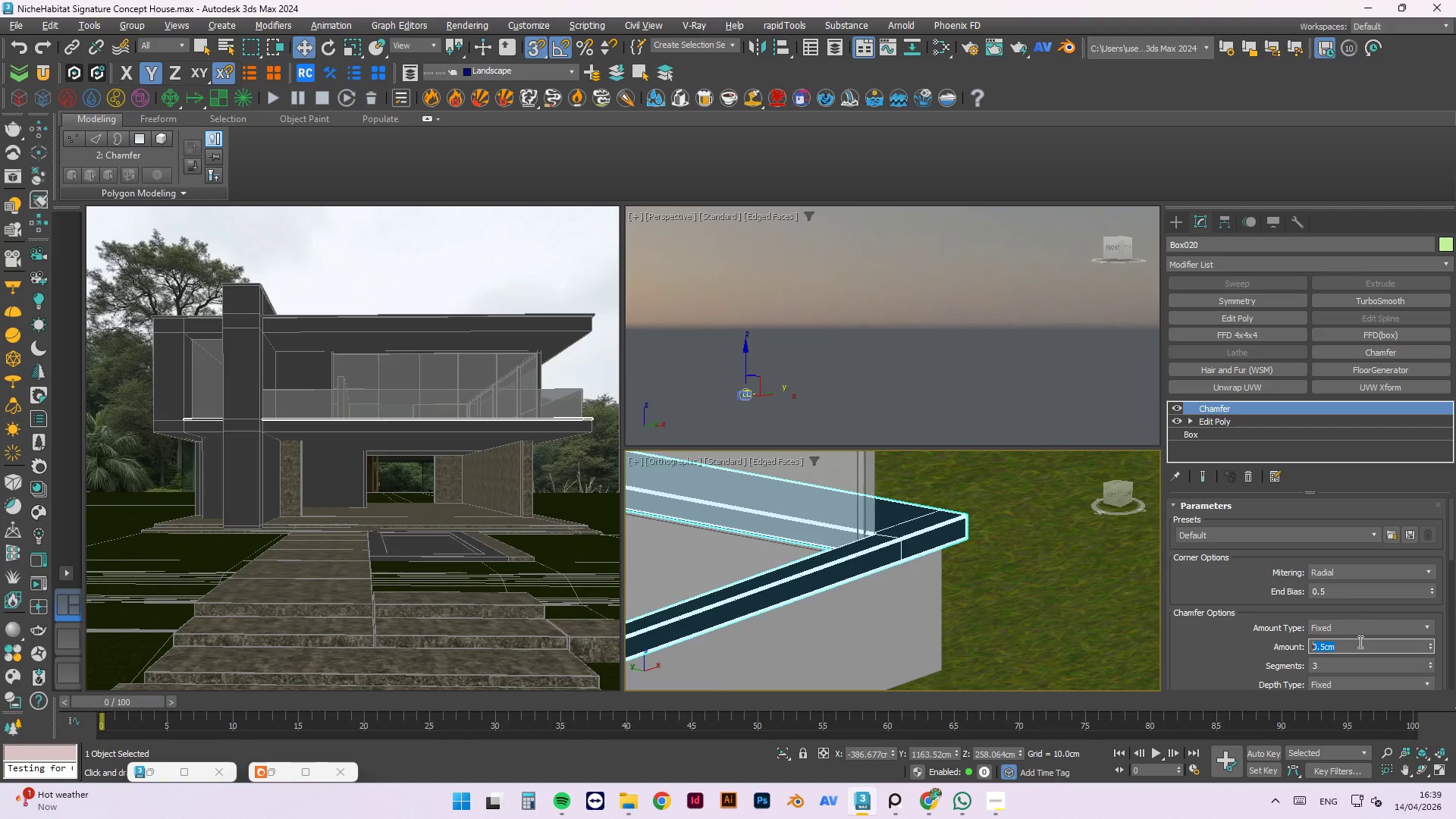 
key(Numpad0)
 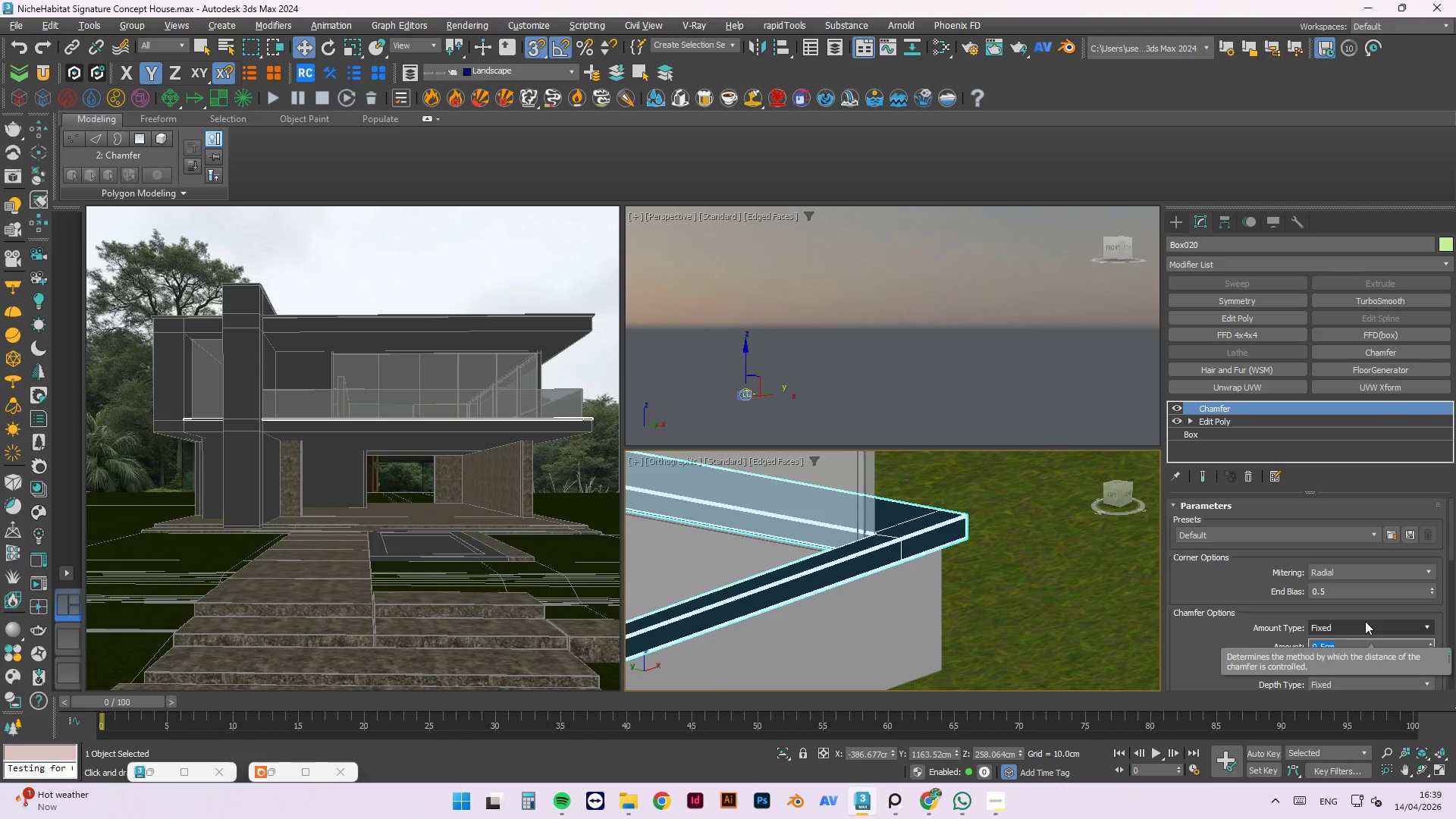 
key(NumpadDecimal)
 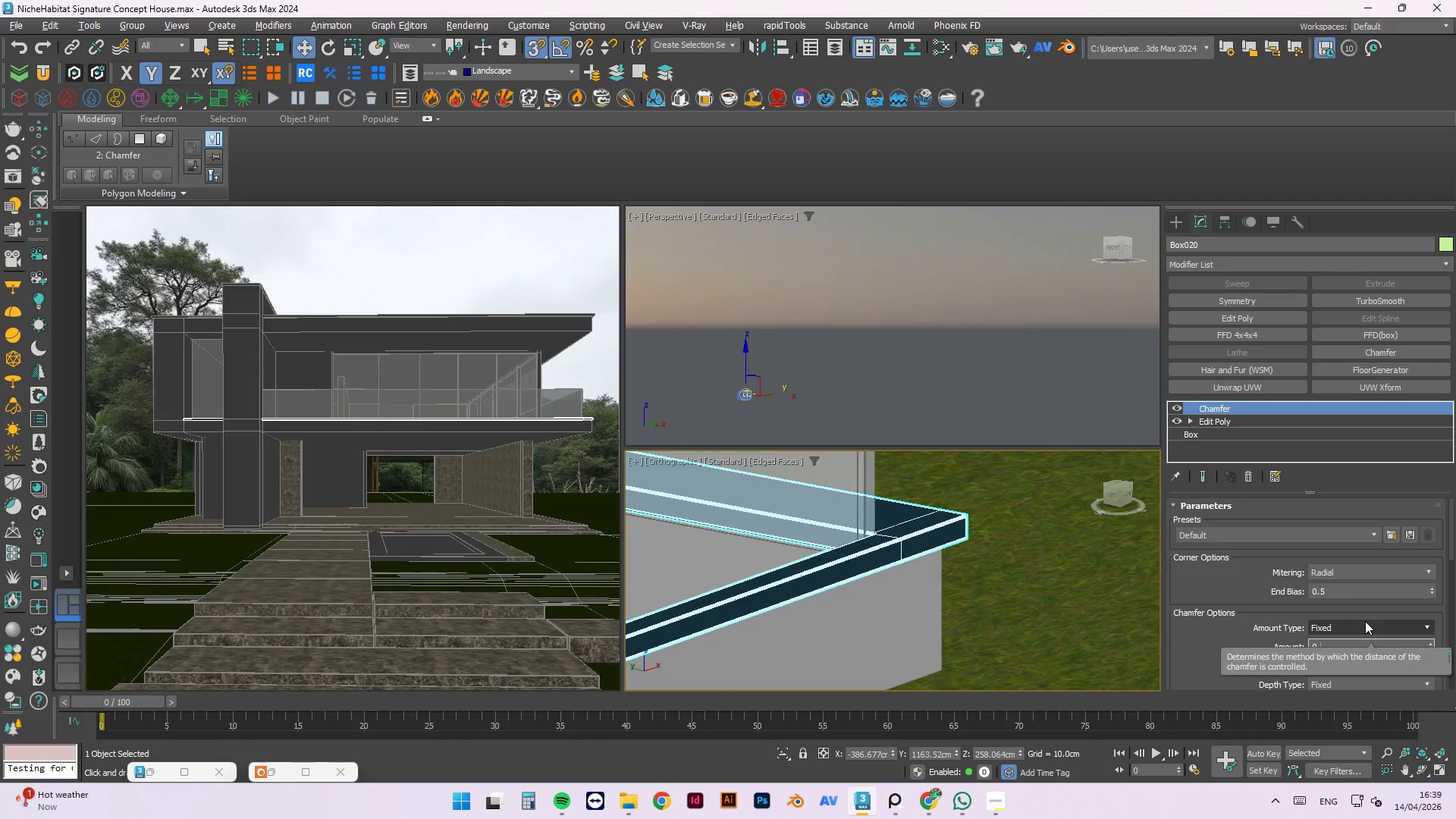 
key(Numpad8)
 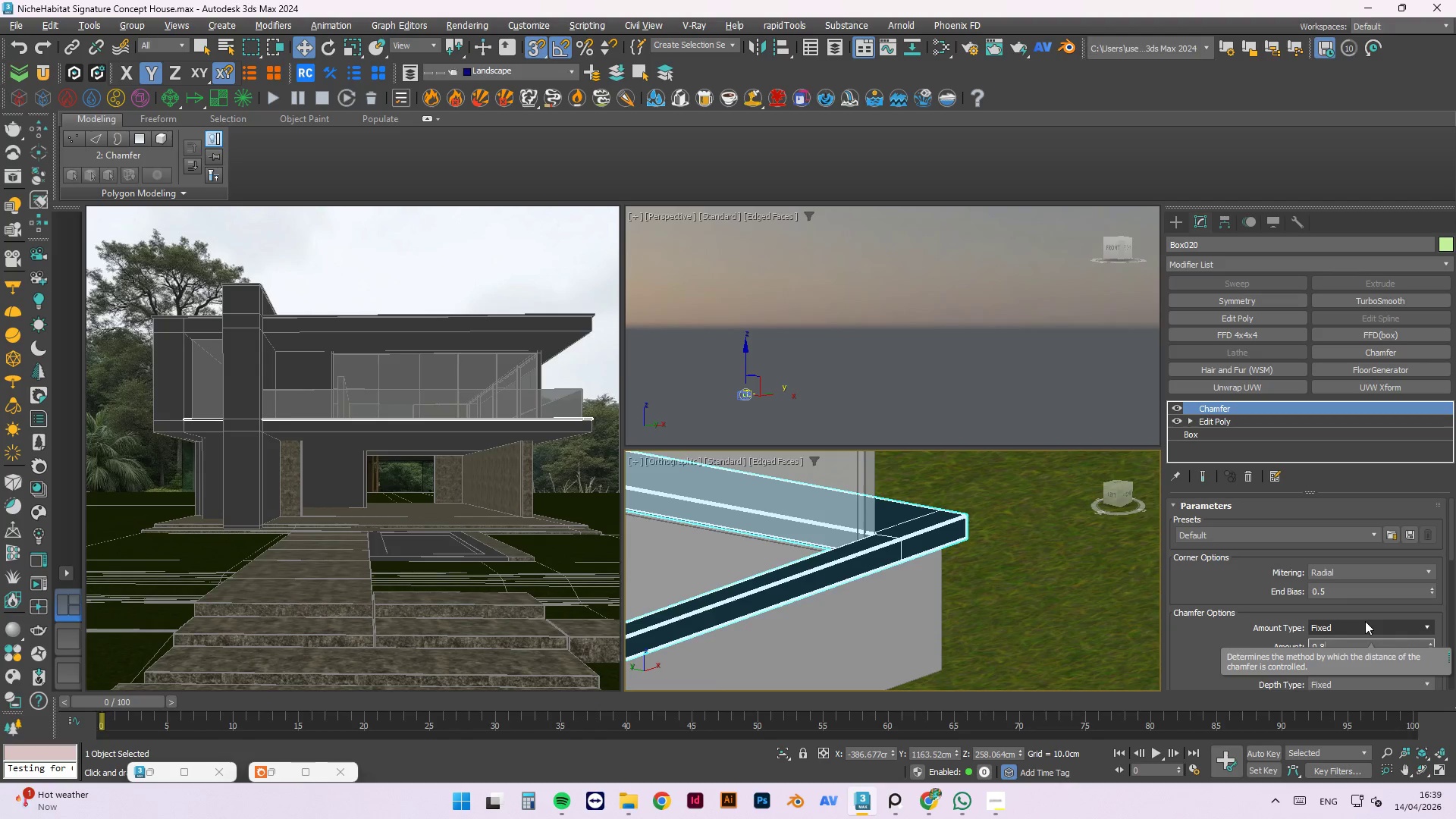 
key(NumpadEnter)
 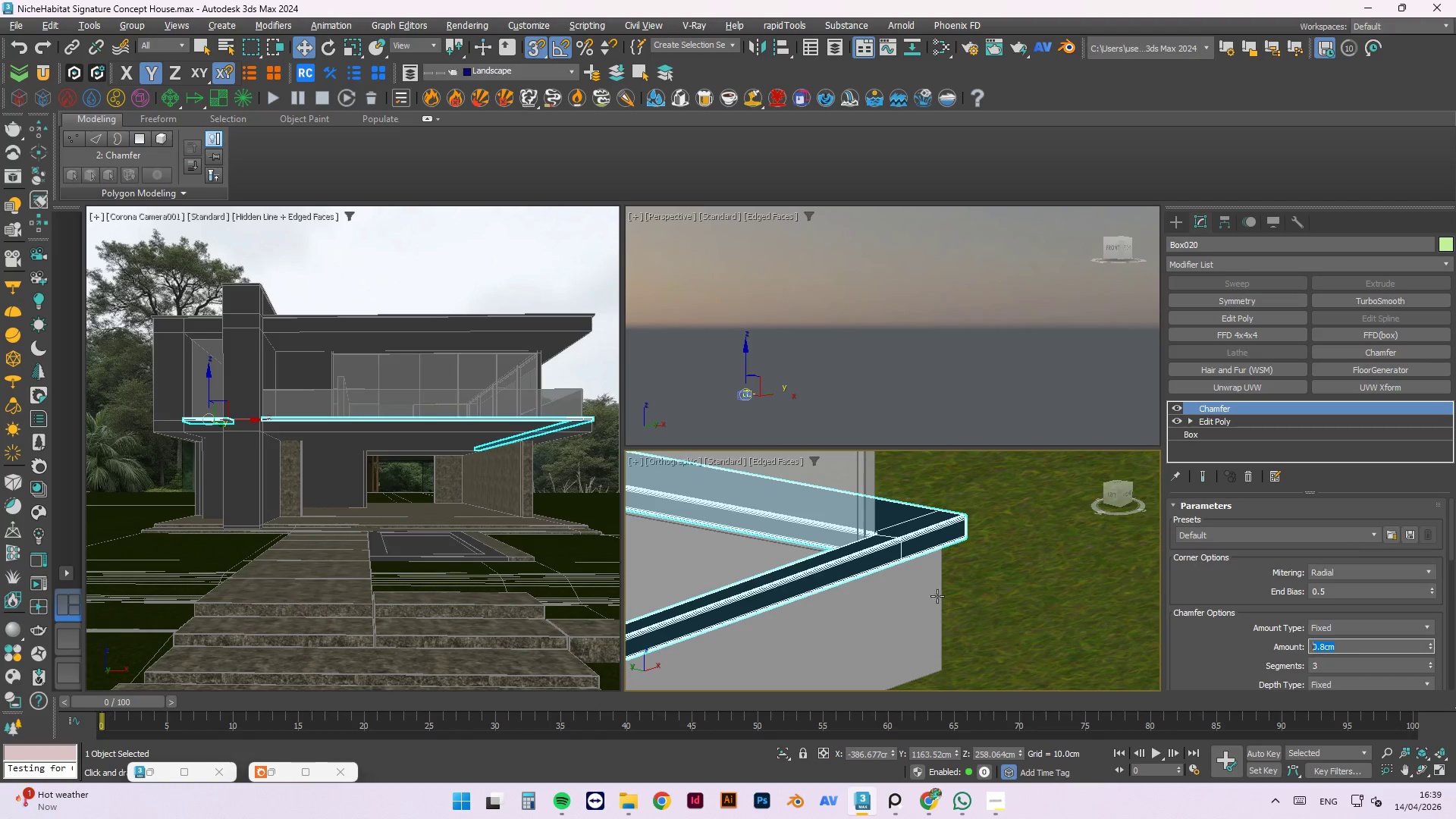 
scroll: coordinate [1103, 538], scroll_direction: up, amount: 4.0
 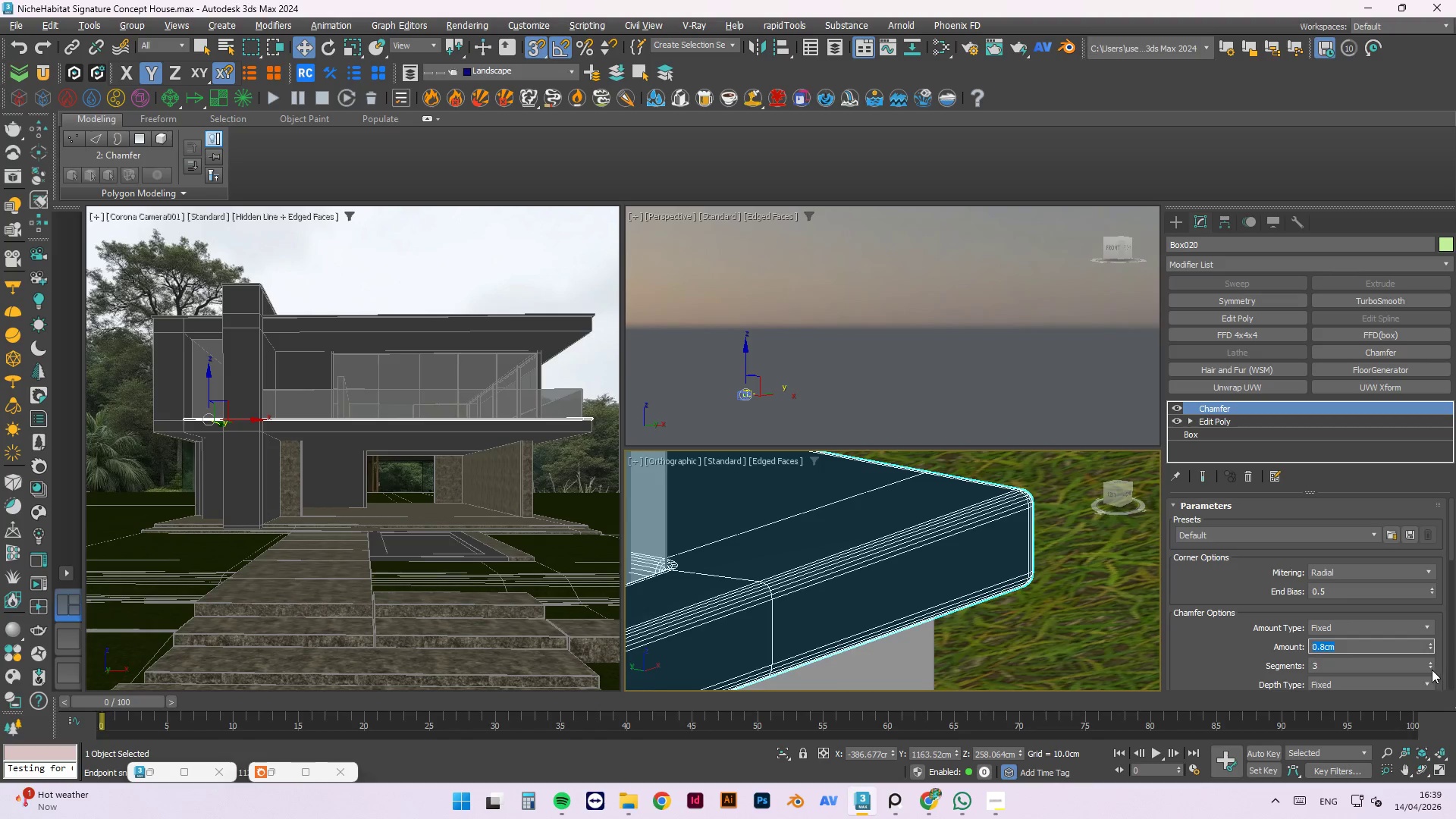 
left_click([1430, 668])
 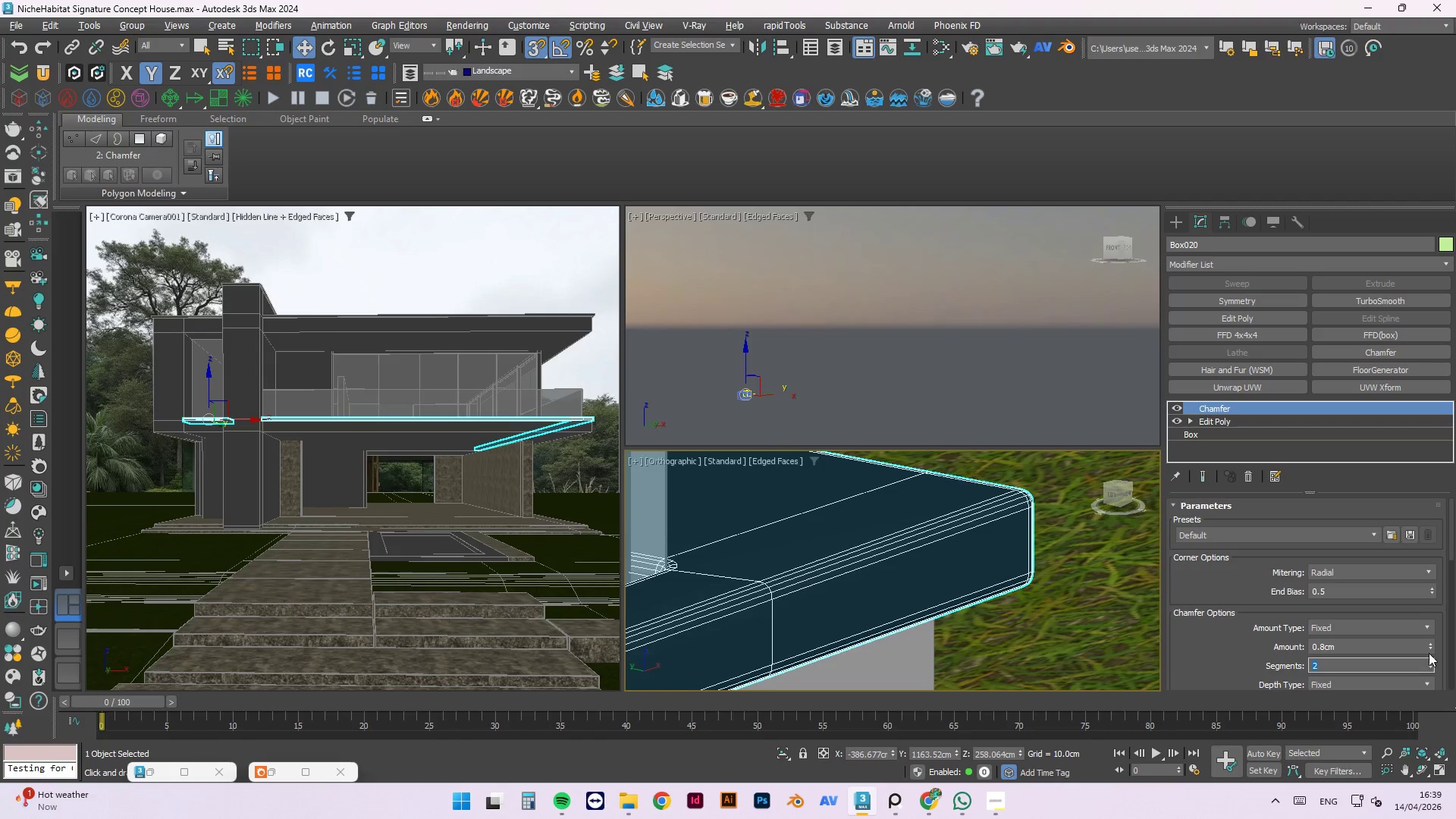 
left_click([1422, 574])
 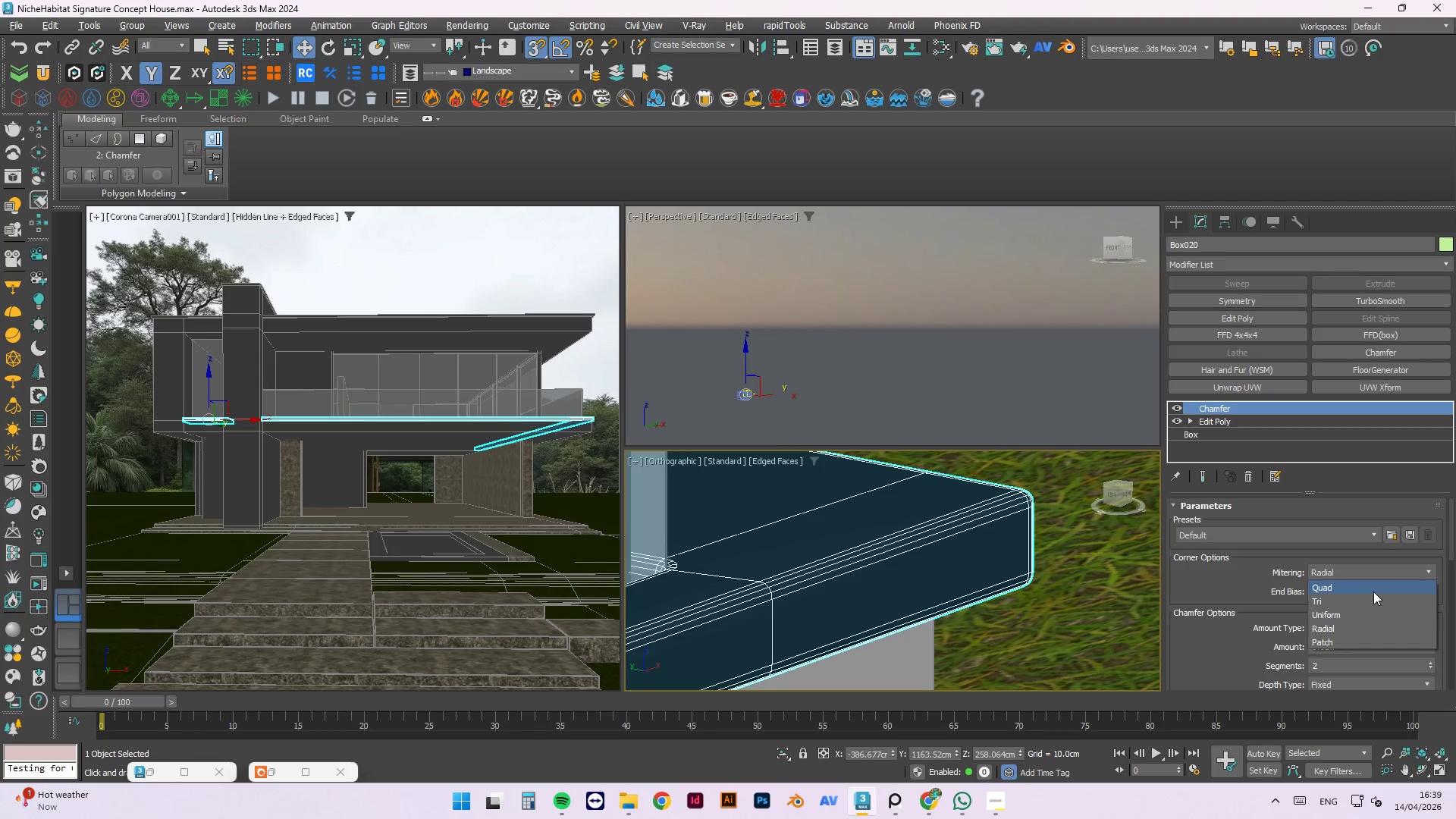 
left_click([1371, 588])
 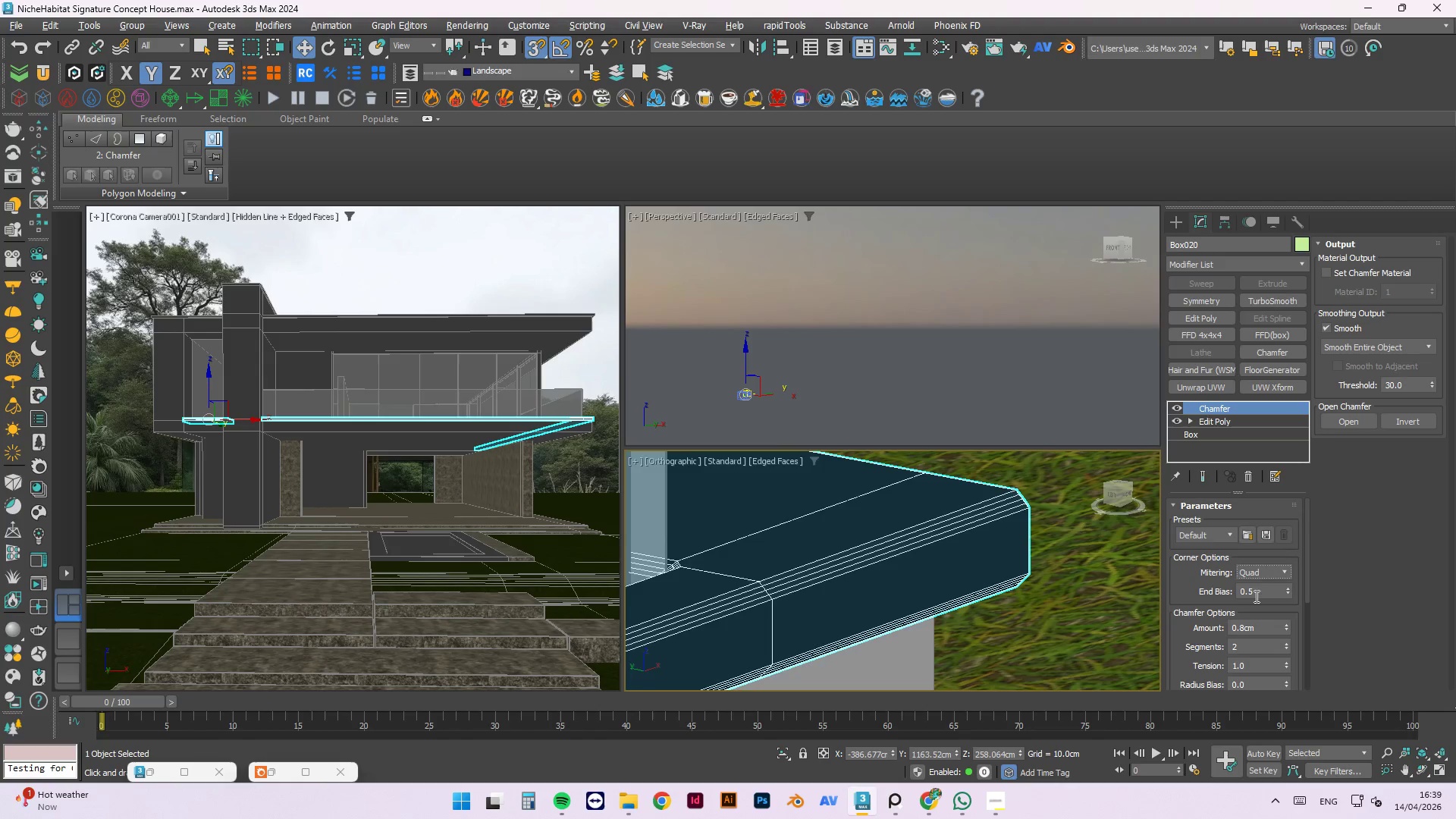 
left_click([1272, 575])
 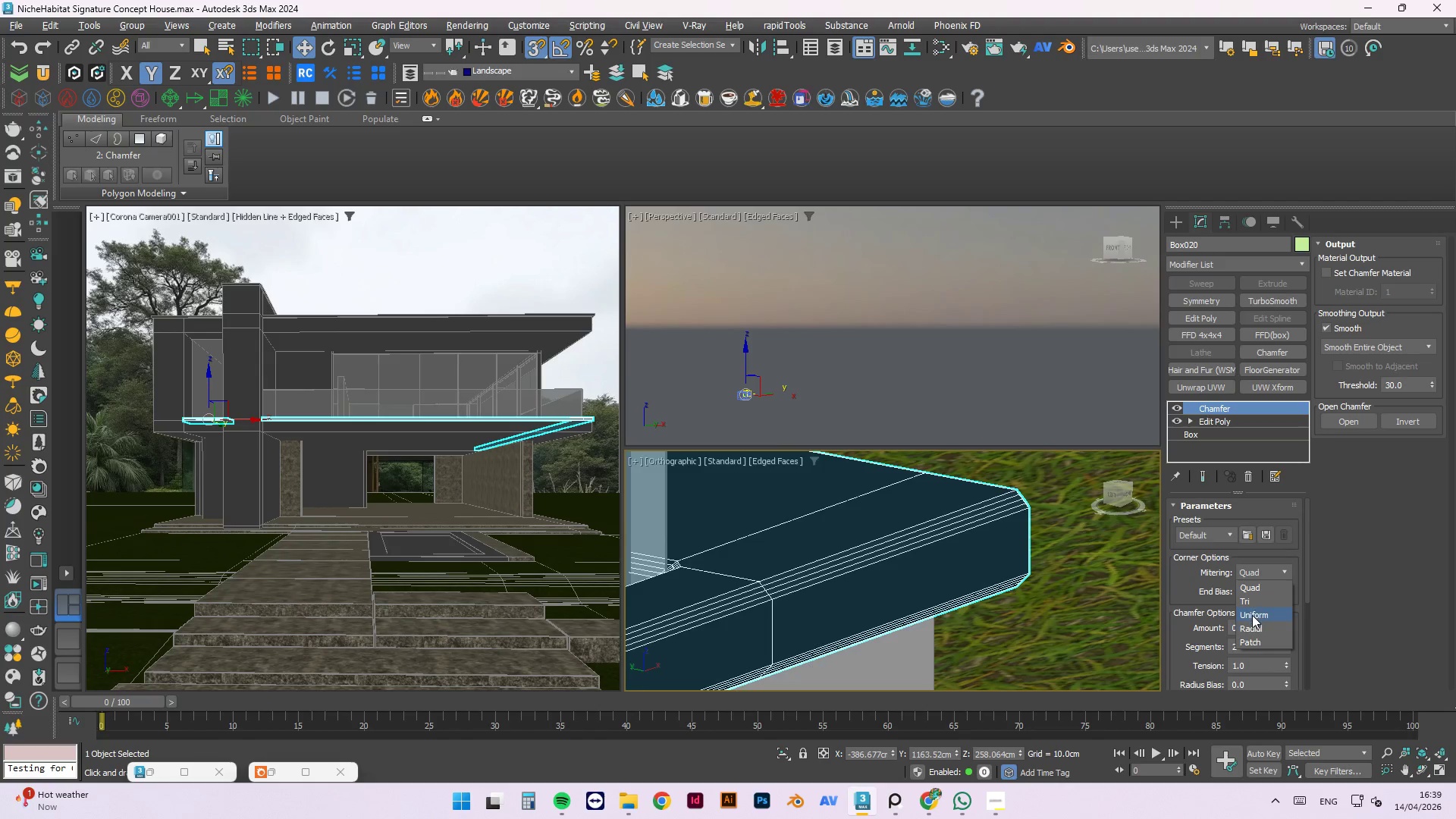 
left_click([1252, 615])
 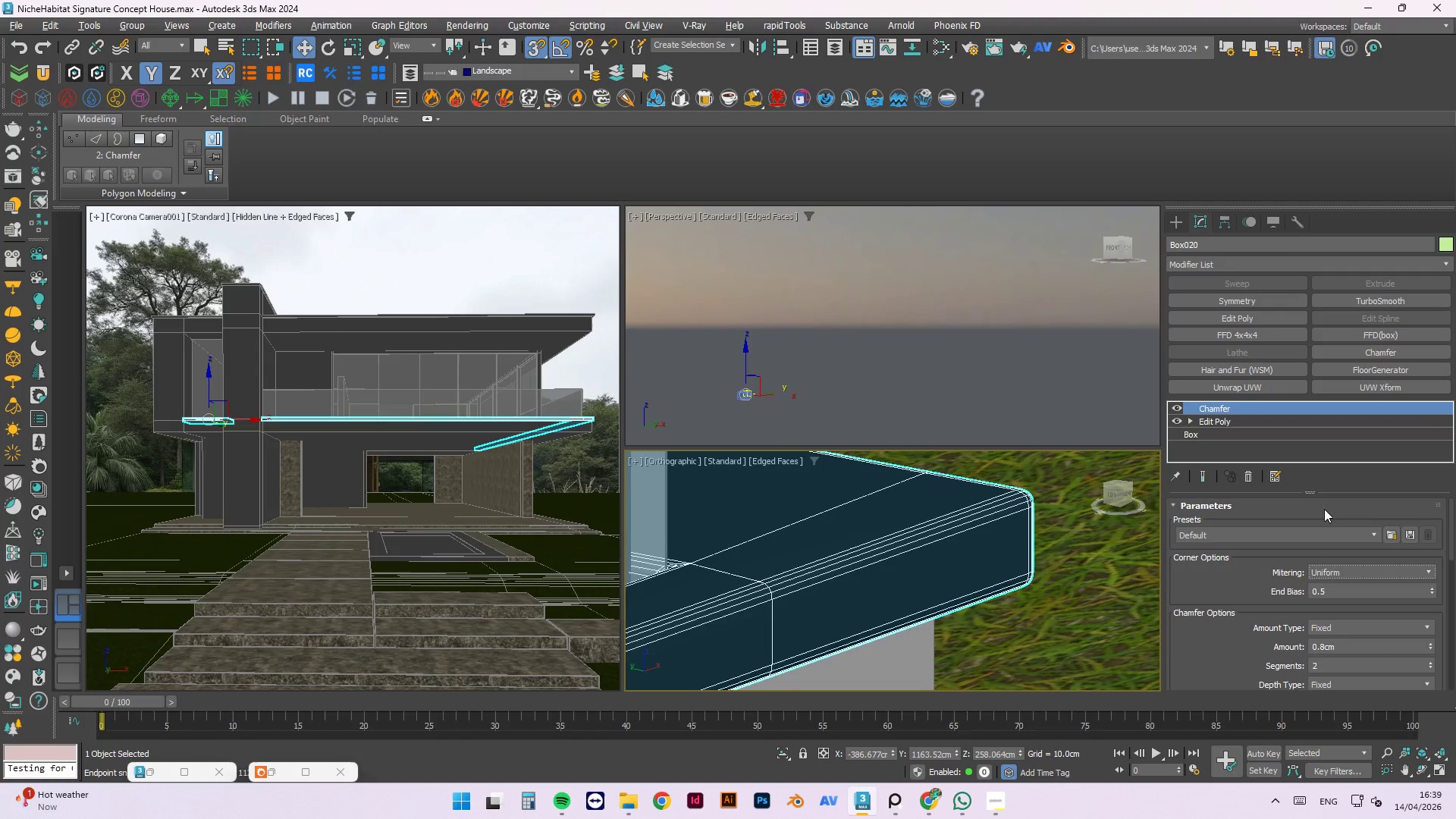 
scroll: coordinate [1029, 494], scroll_direction: up, amount: 5.0
 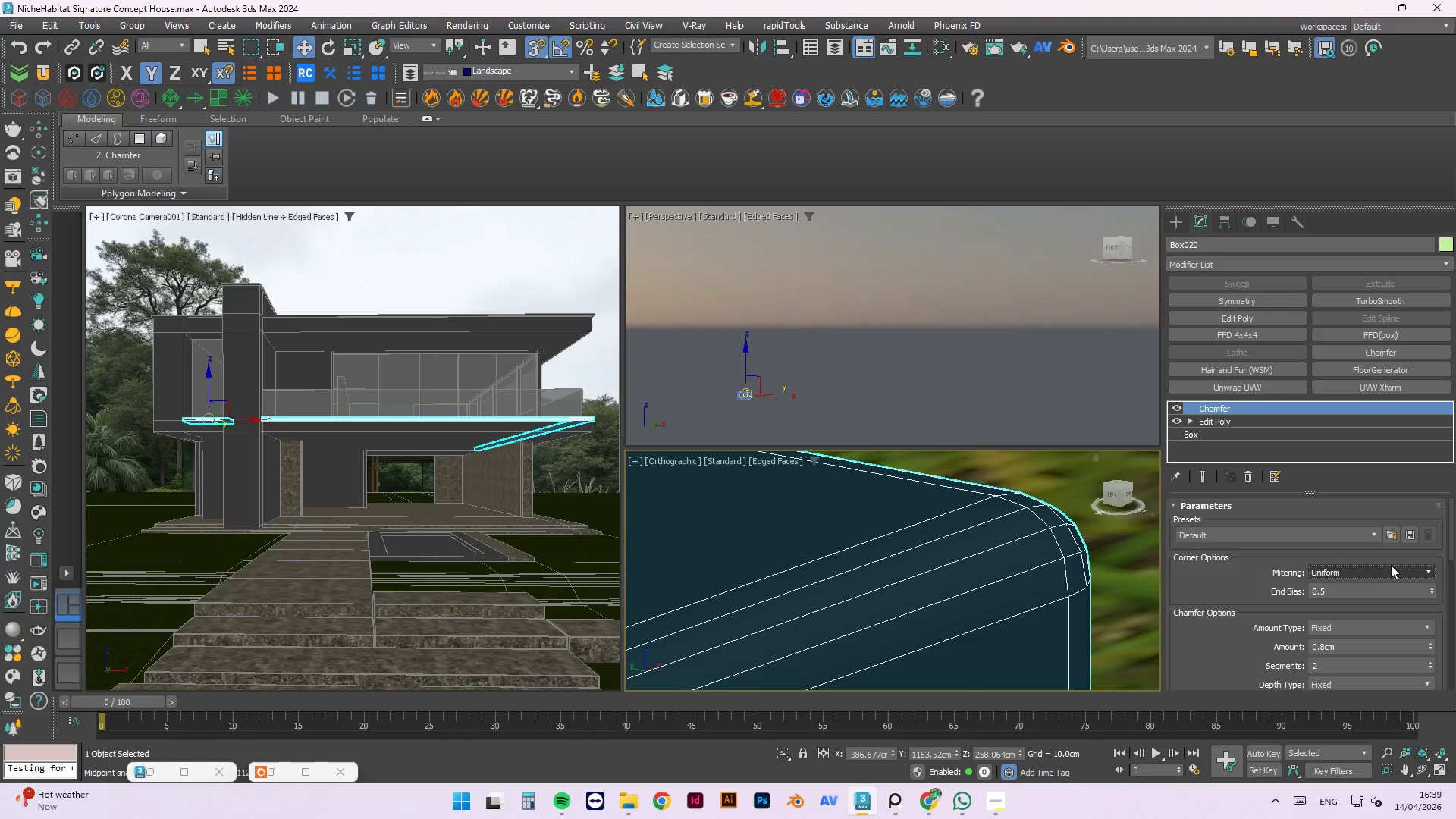 
left_click([1391, 565])
 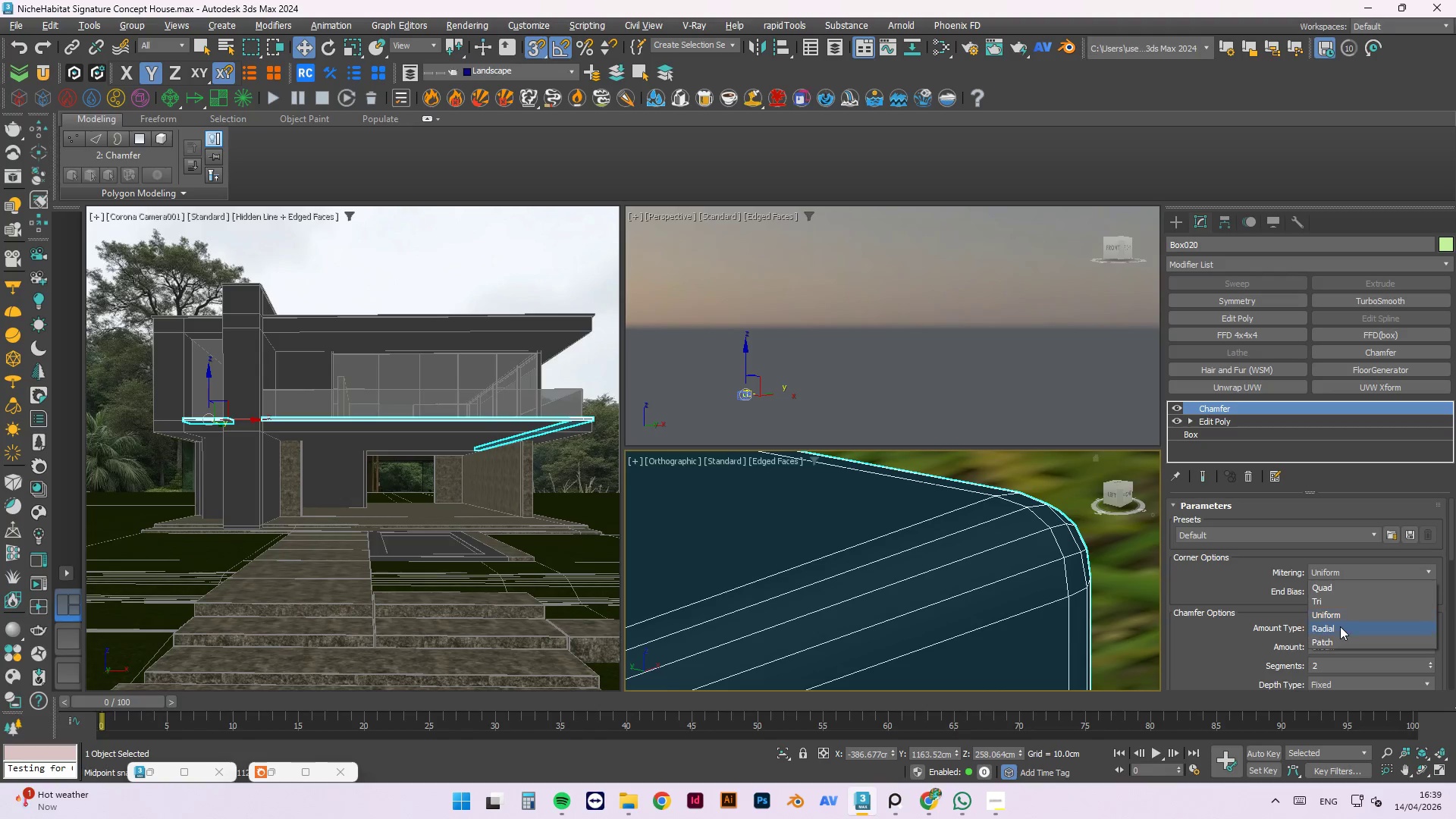 
left_click([1339, 626])
 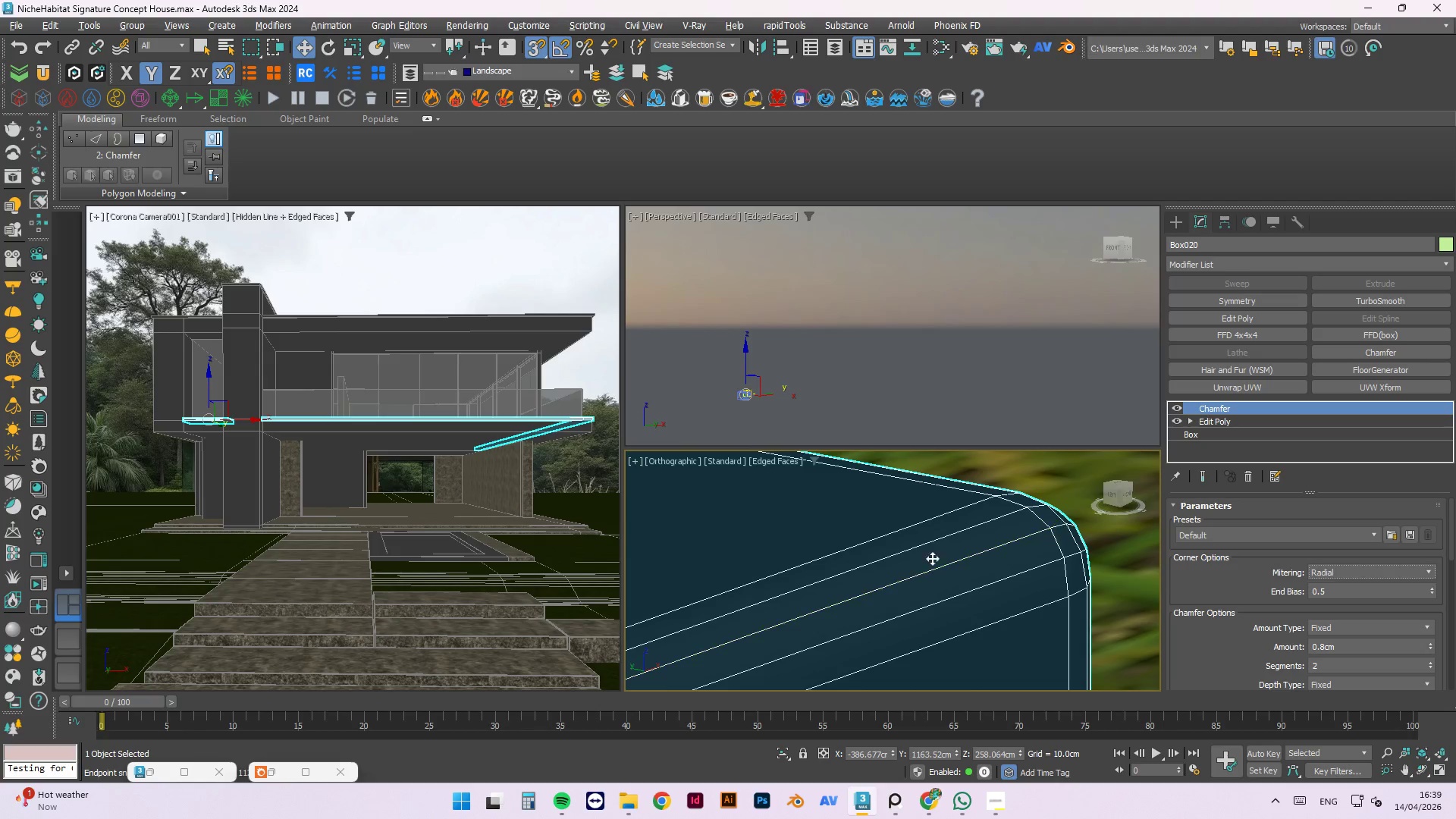 
scroll: coordinate [1015, 555], scroll_direction: down, amount: 14.0
 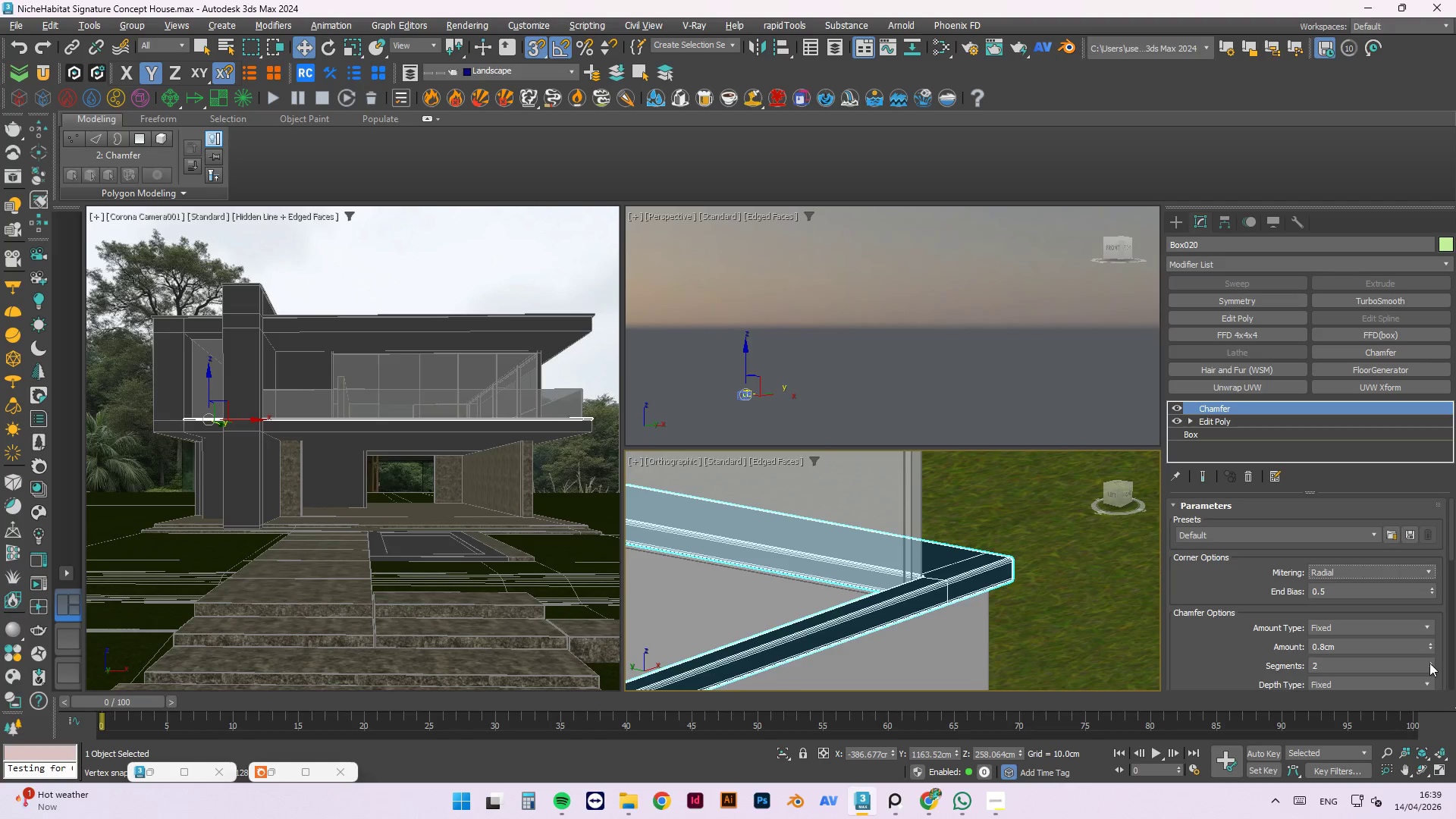 
left_click([1429, 664])
 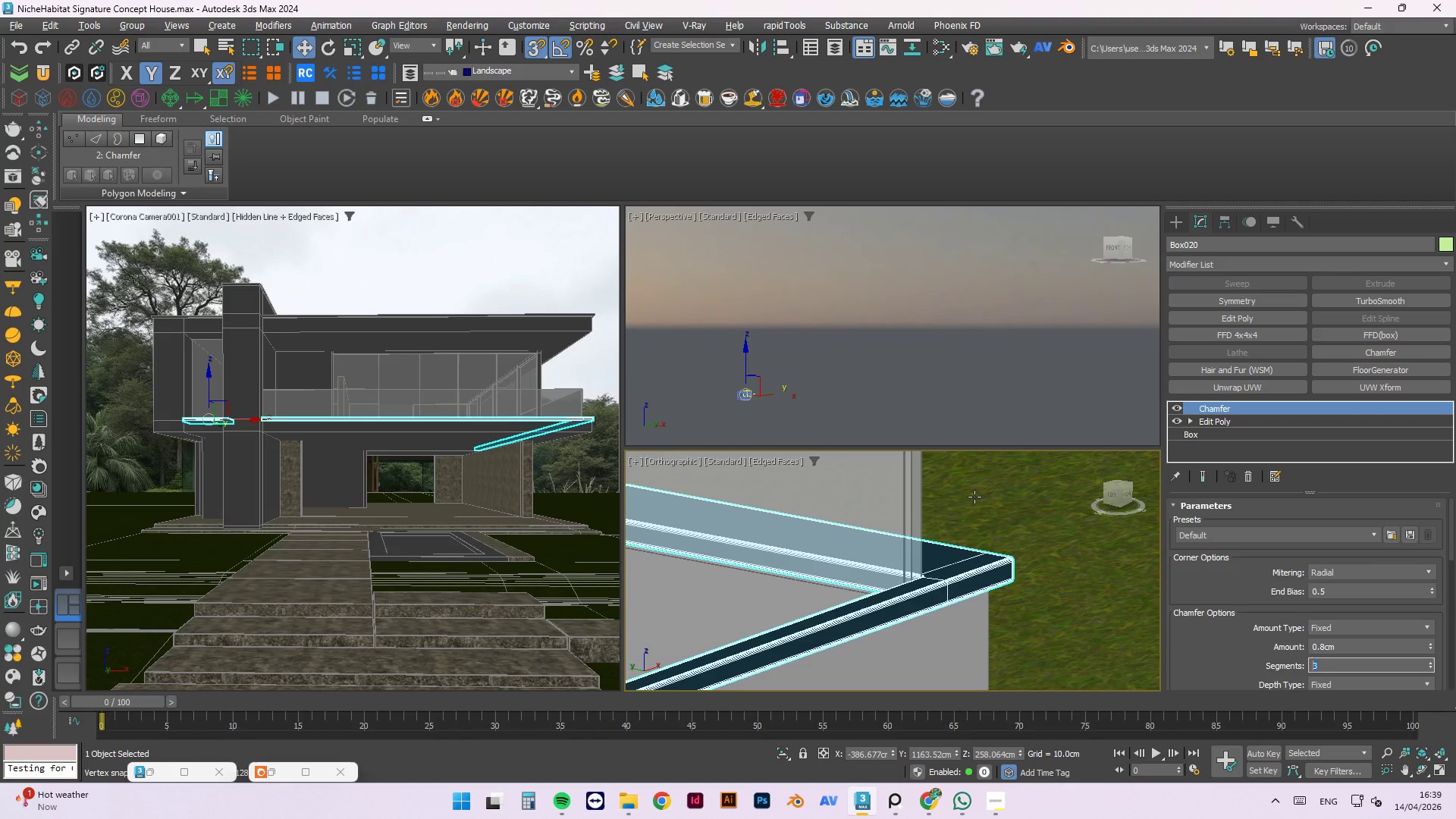 
left_click([1051, 607])
 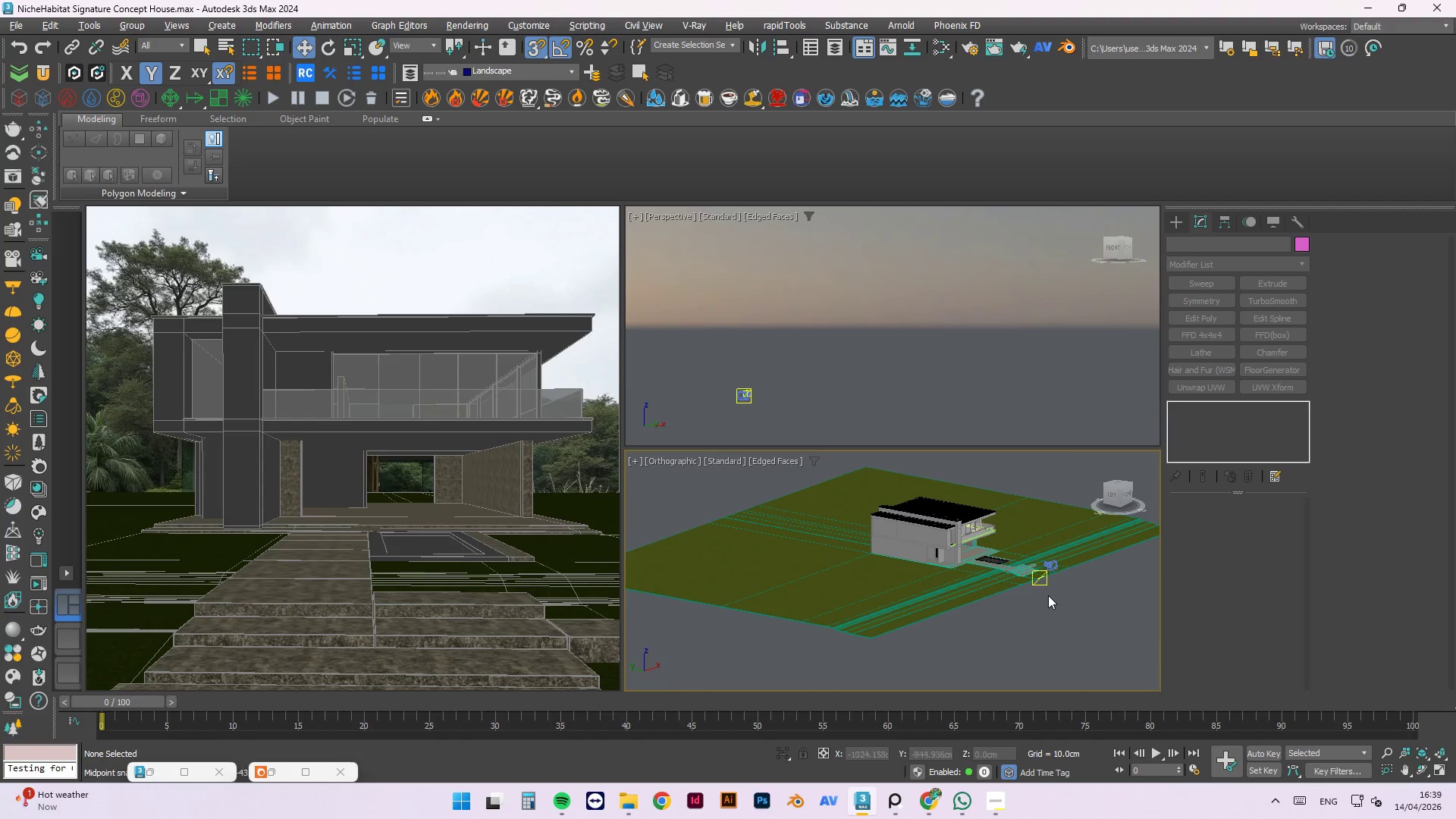 
scroll: coordinate [977, 507], scroll_direction: down, amount: 14.0
 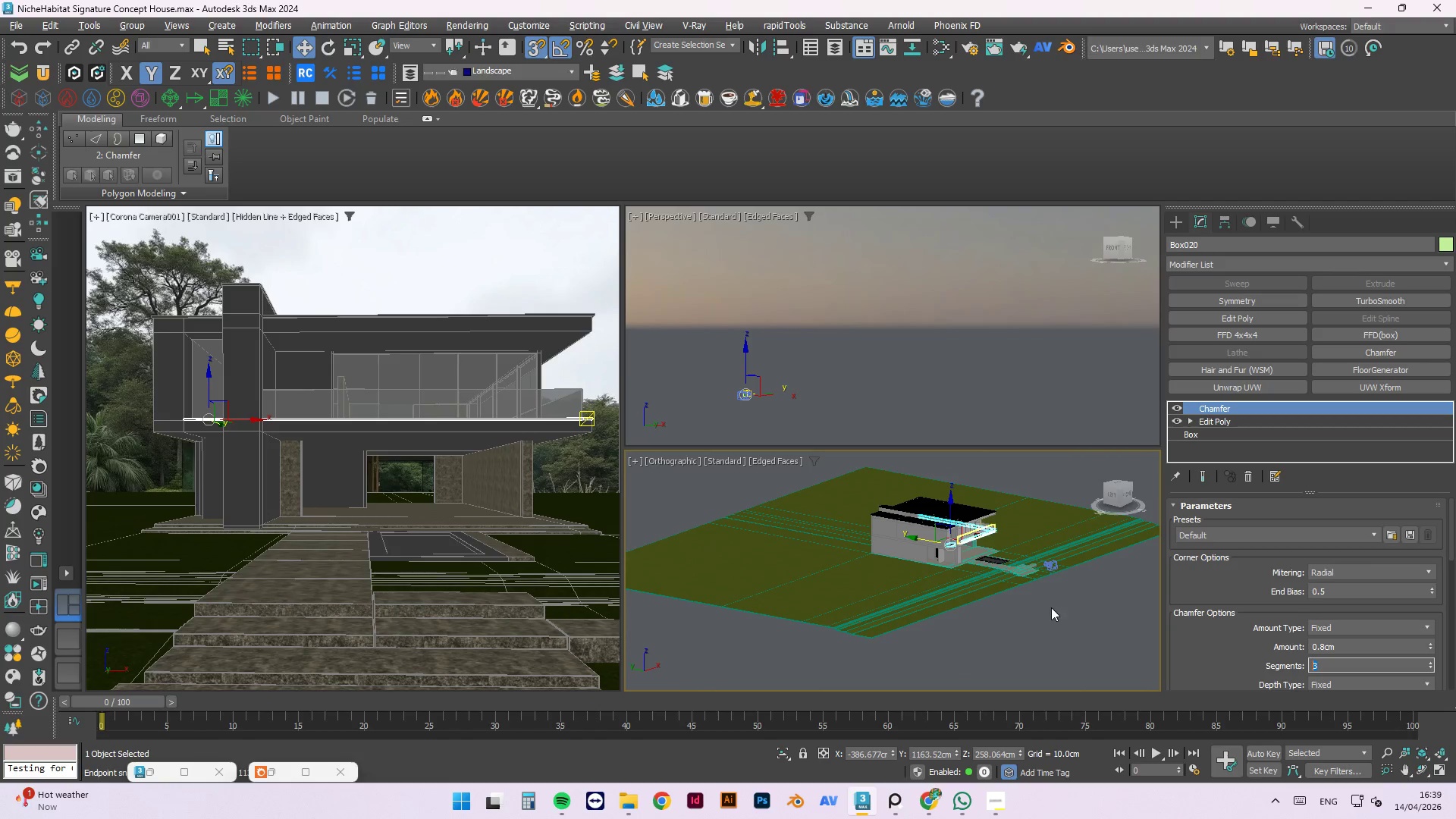 
key(Control+S)
 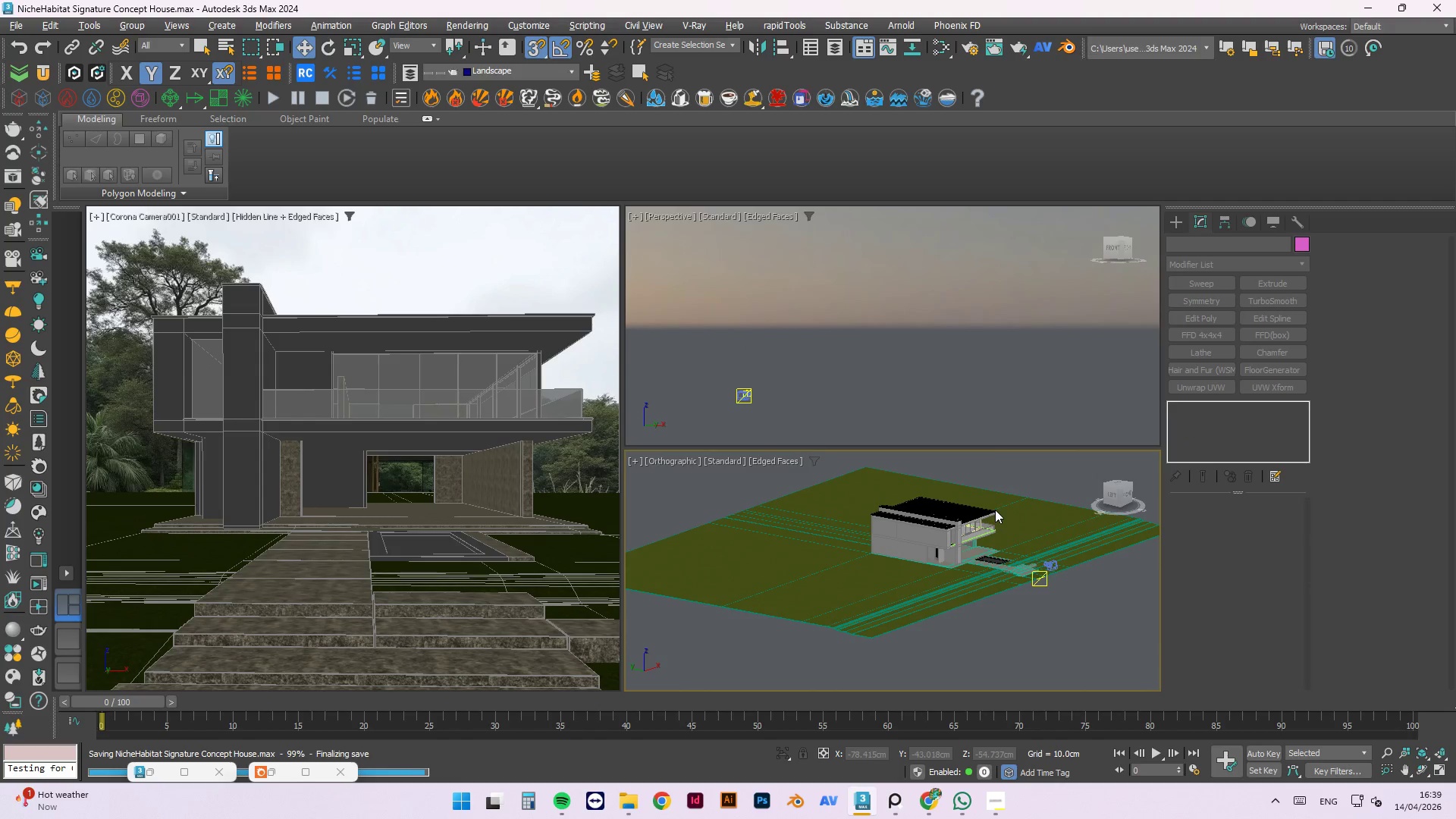 
left_click([994, 549])
 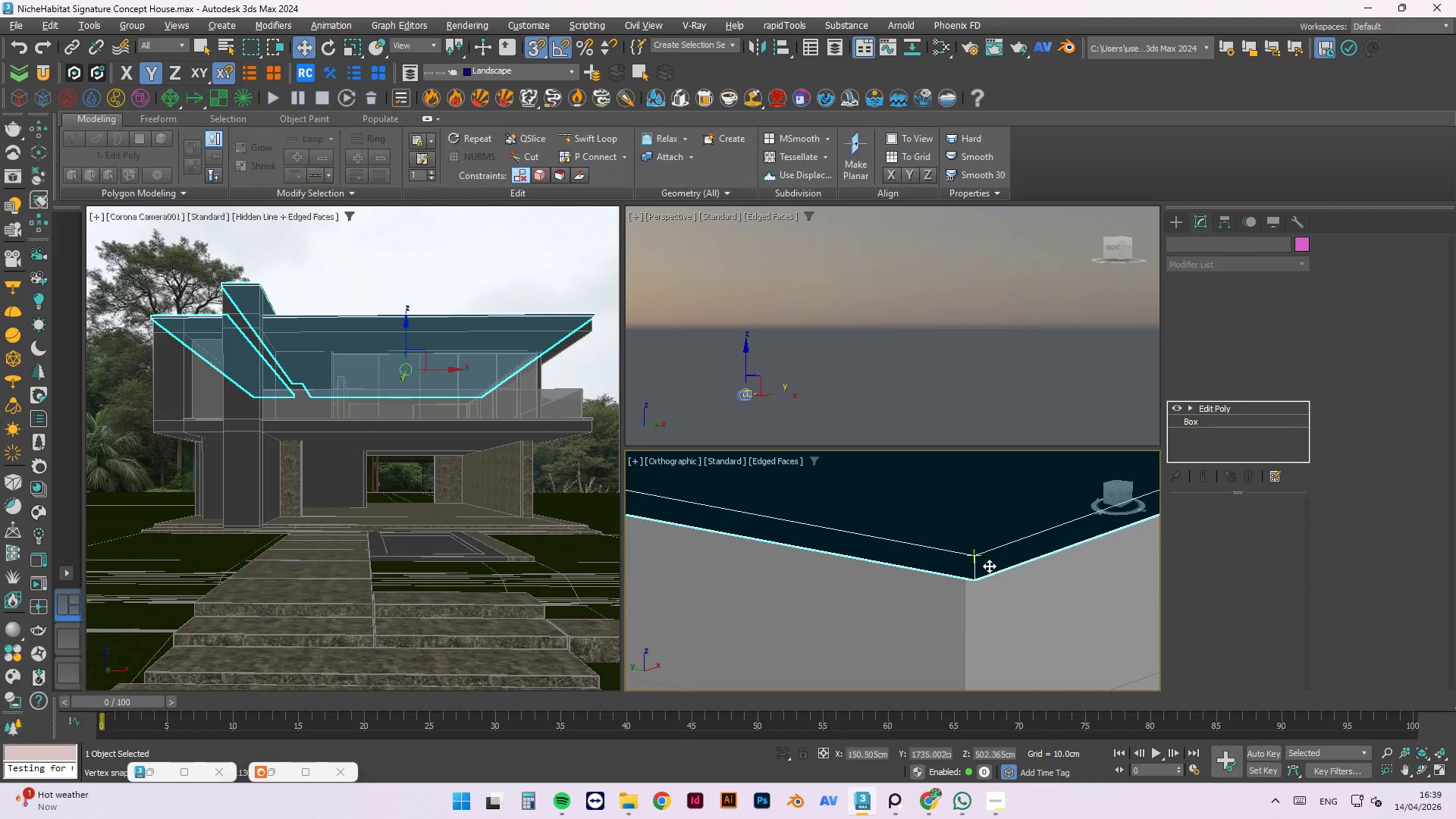 
scroll: coordinate [985, 557], scroll_direction: up, amount: 21.0
 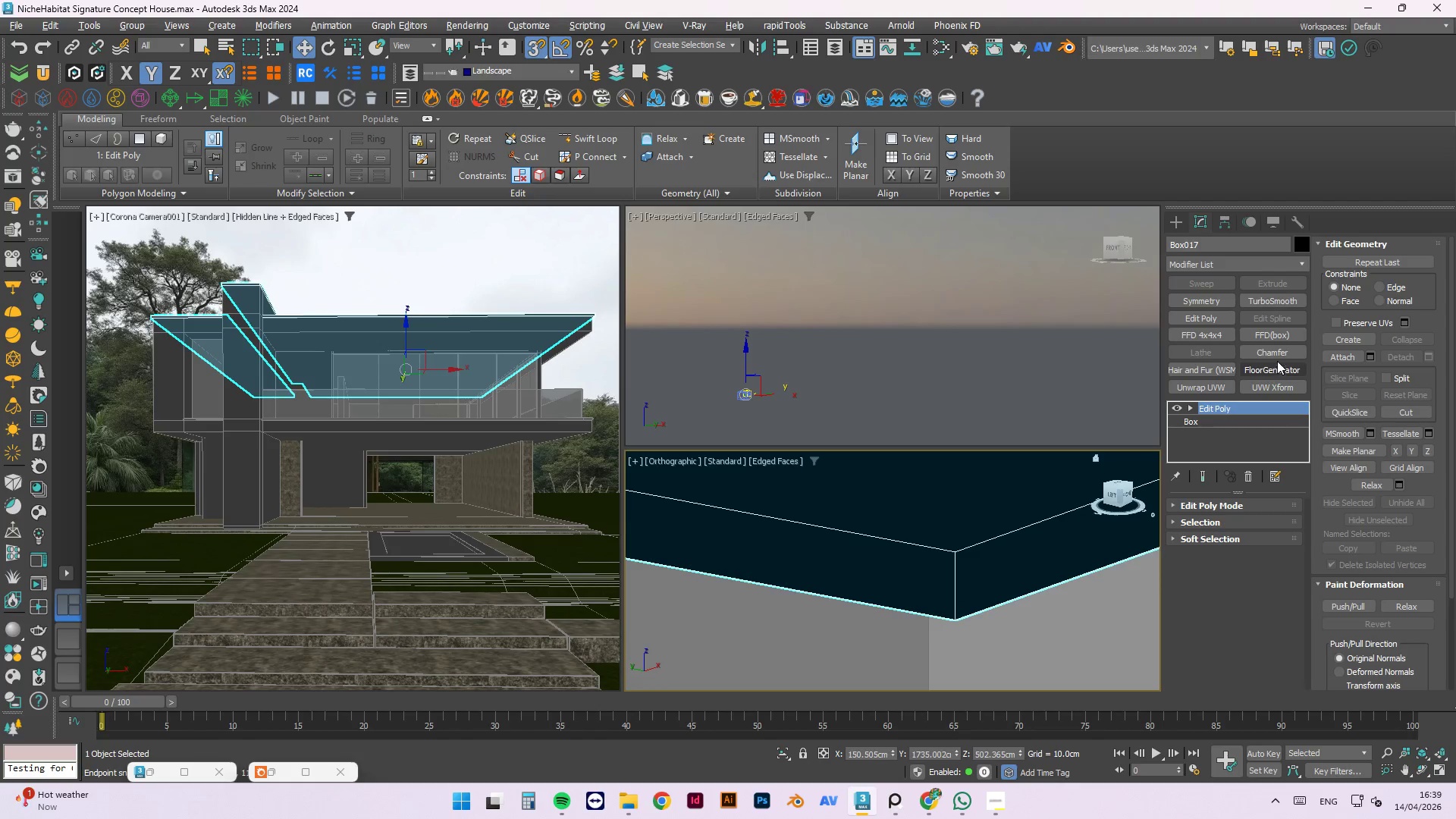 
scroll: coordinate [1029, 565], scroll_direction: down, amount: 18.0
 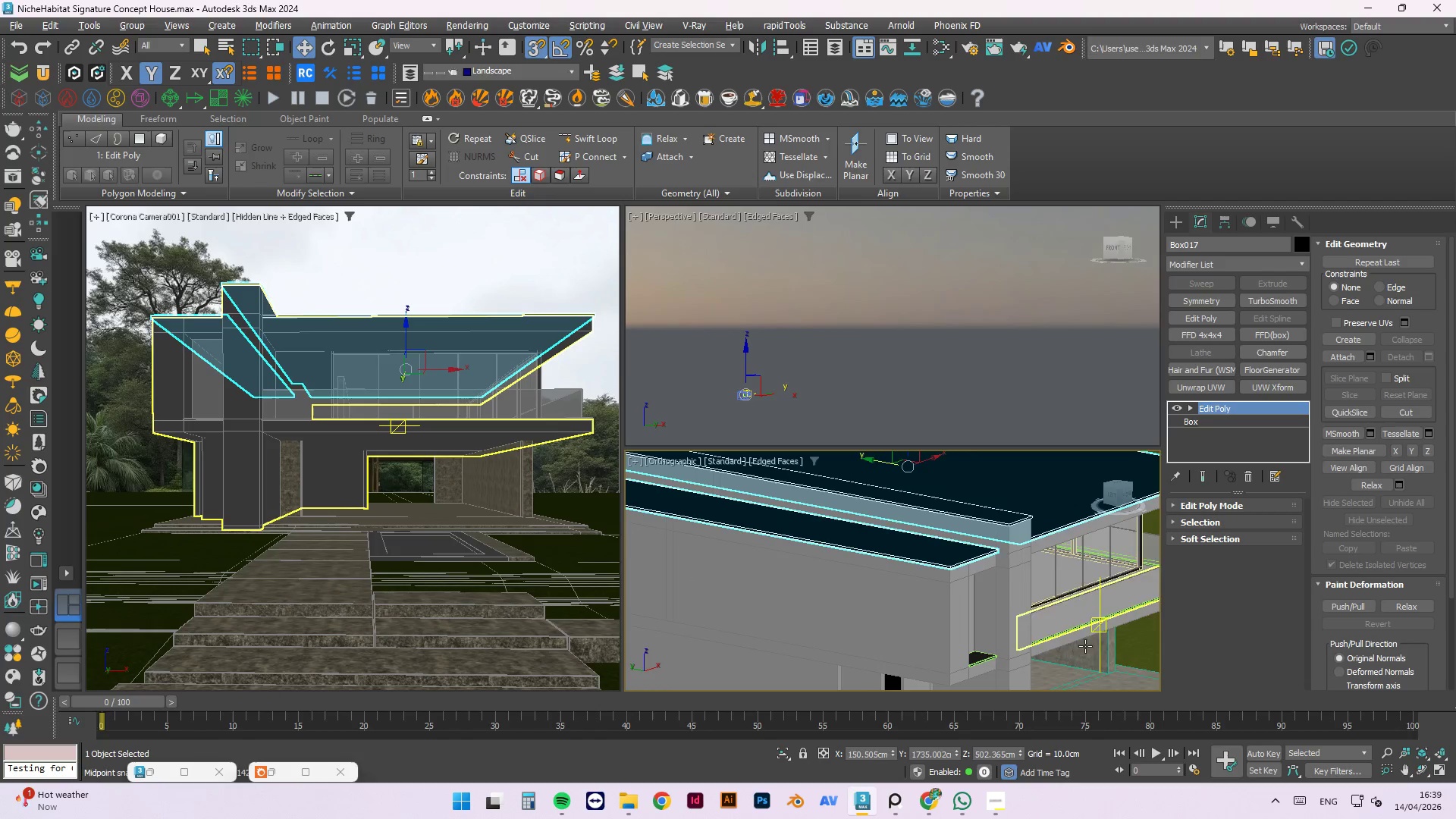 
scroll: coordinate [1066, 630], scroll_direction: up, amount: 3.0
 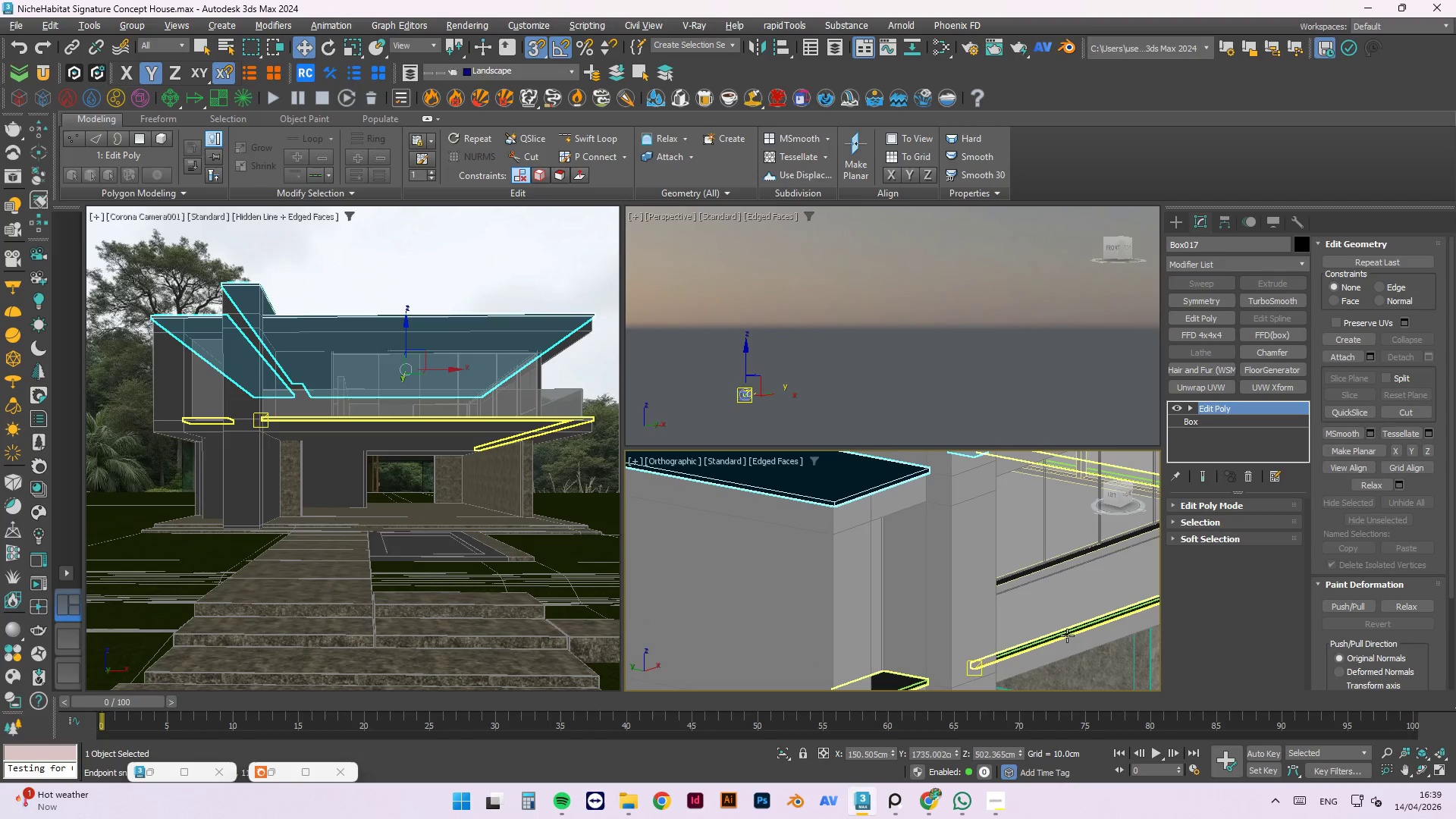 
left_click([1067, 635])
 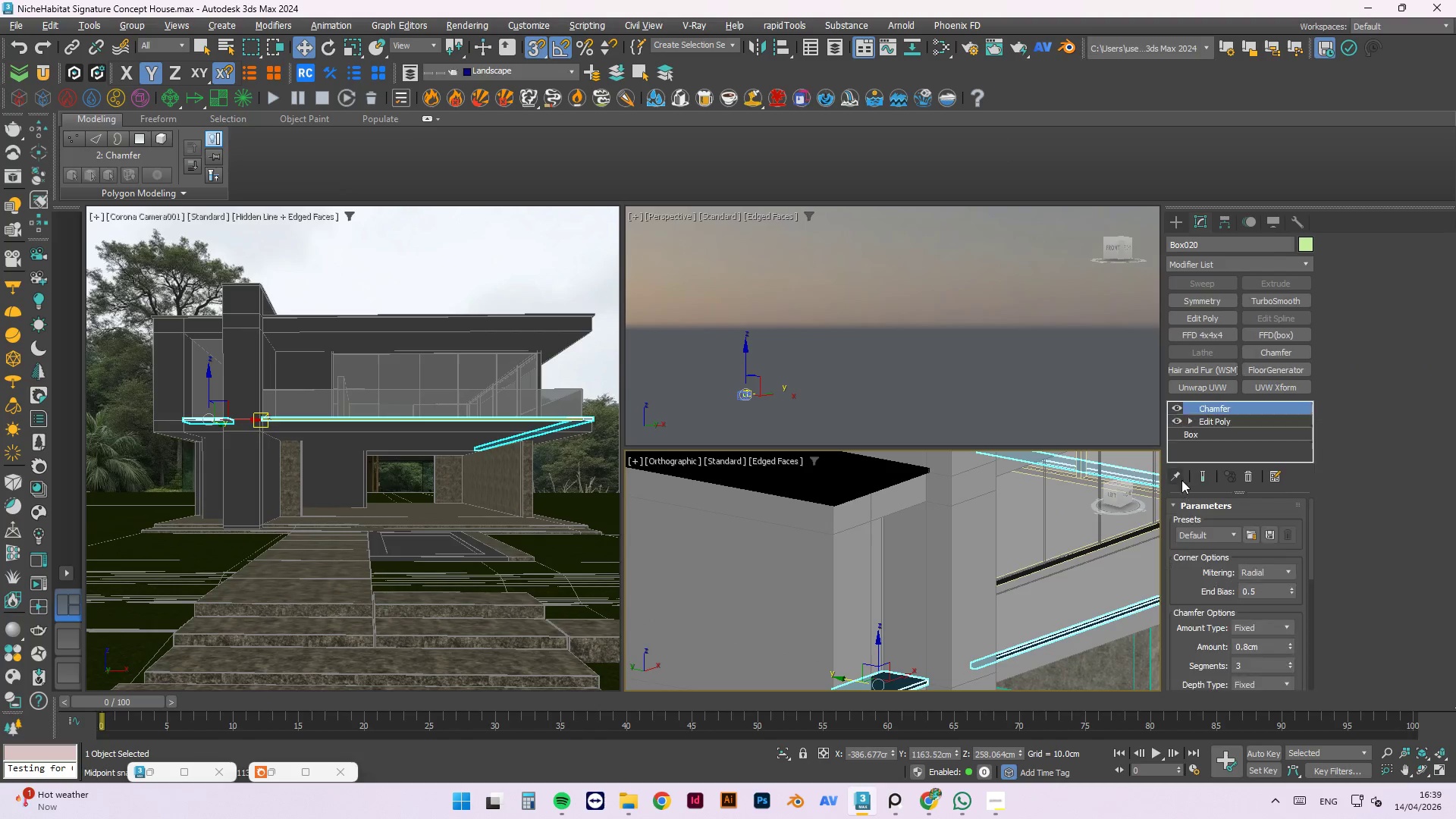 
scroll: coordinate [1037, 623], scroll_direction: down, amount: 6.0
 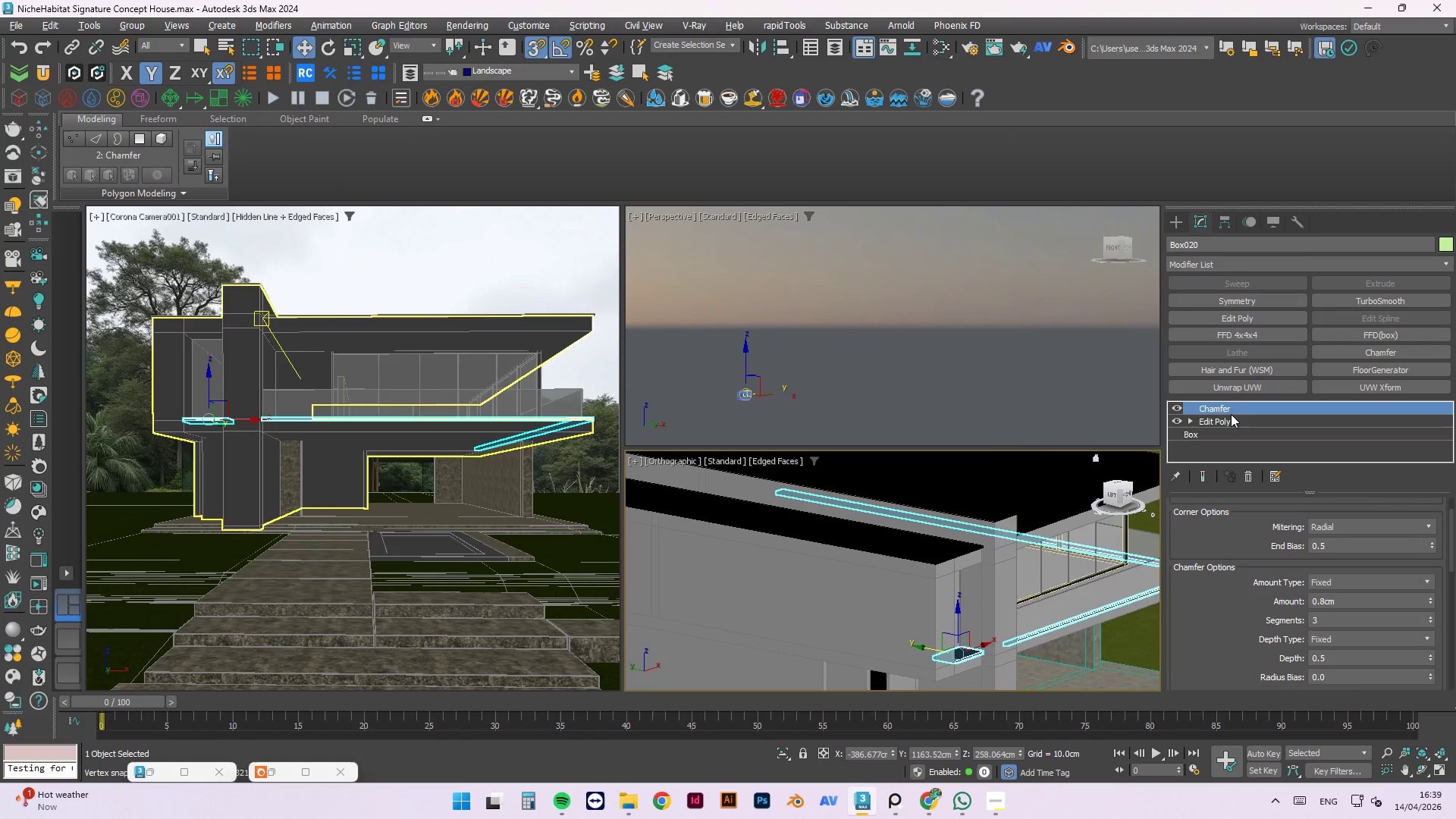 
hold_key(key=ControlLeft, duration=1.53)
left_click_drag(start_coordinate=[1212, 410], to_coordinate=[940, 560])
 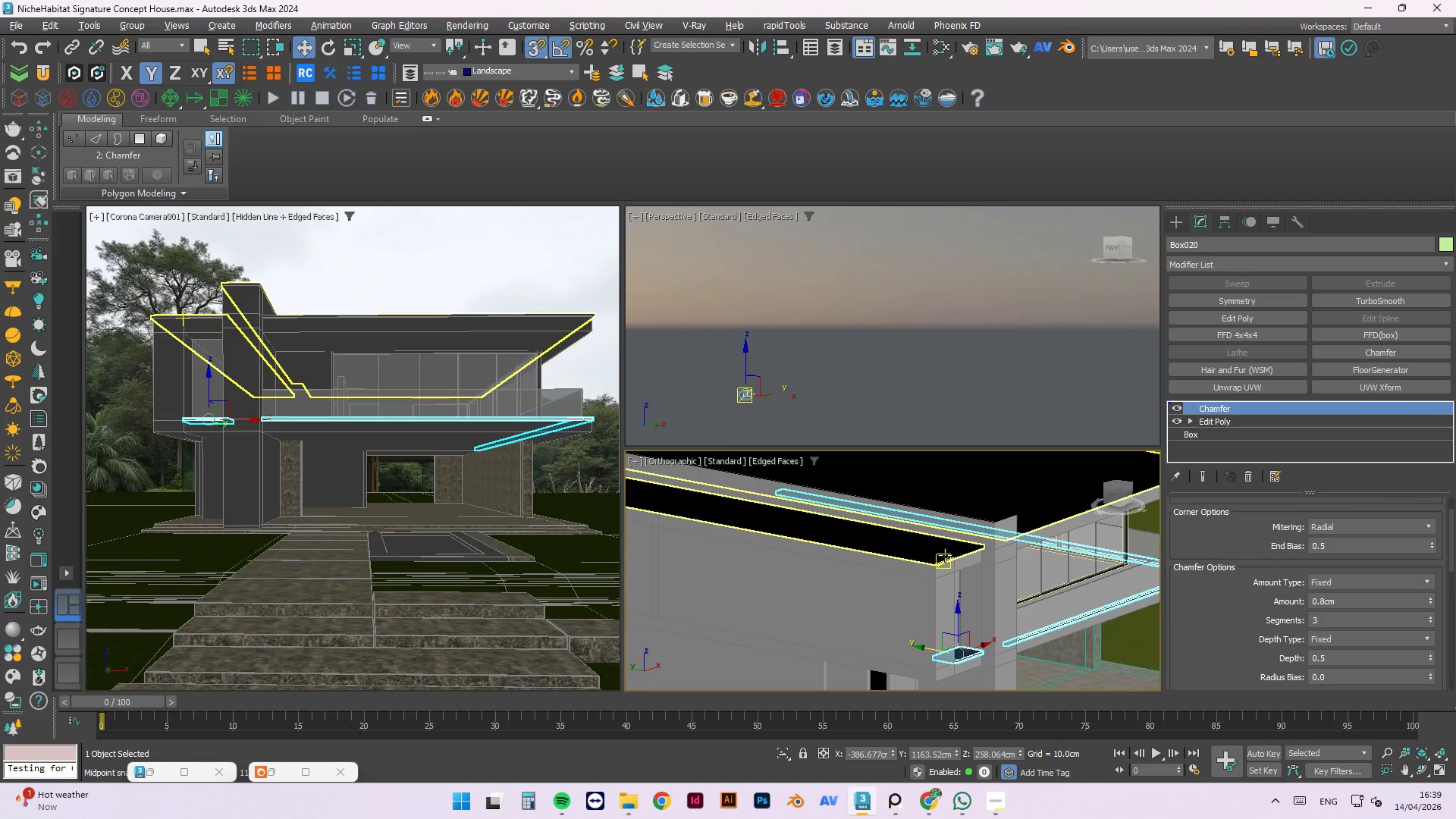 
hold_key(key=ControlLeft, duration=1.52)
 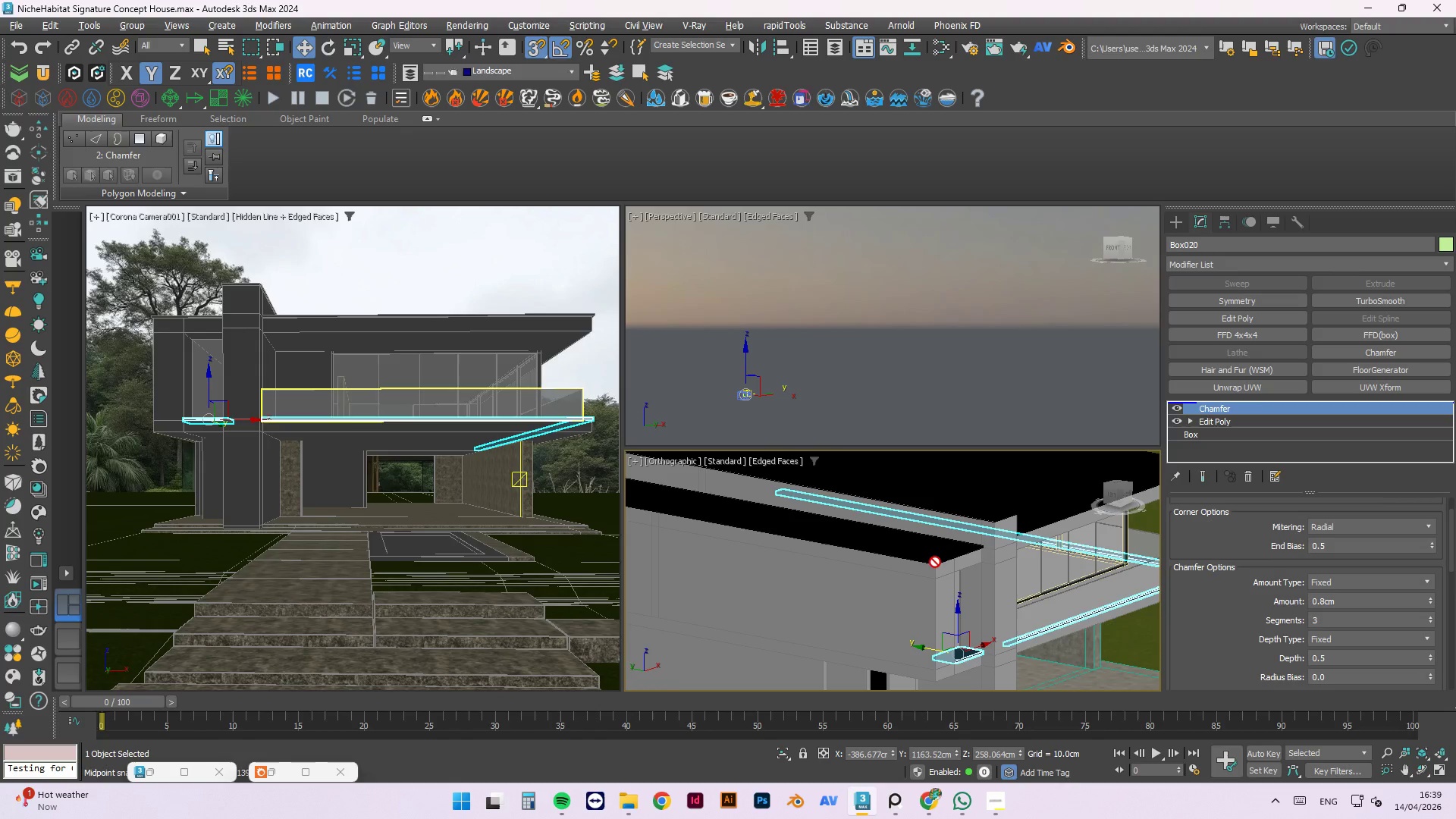 
hold_key(key=ControlLeft, duration=1.51)
 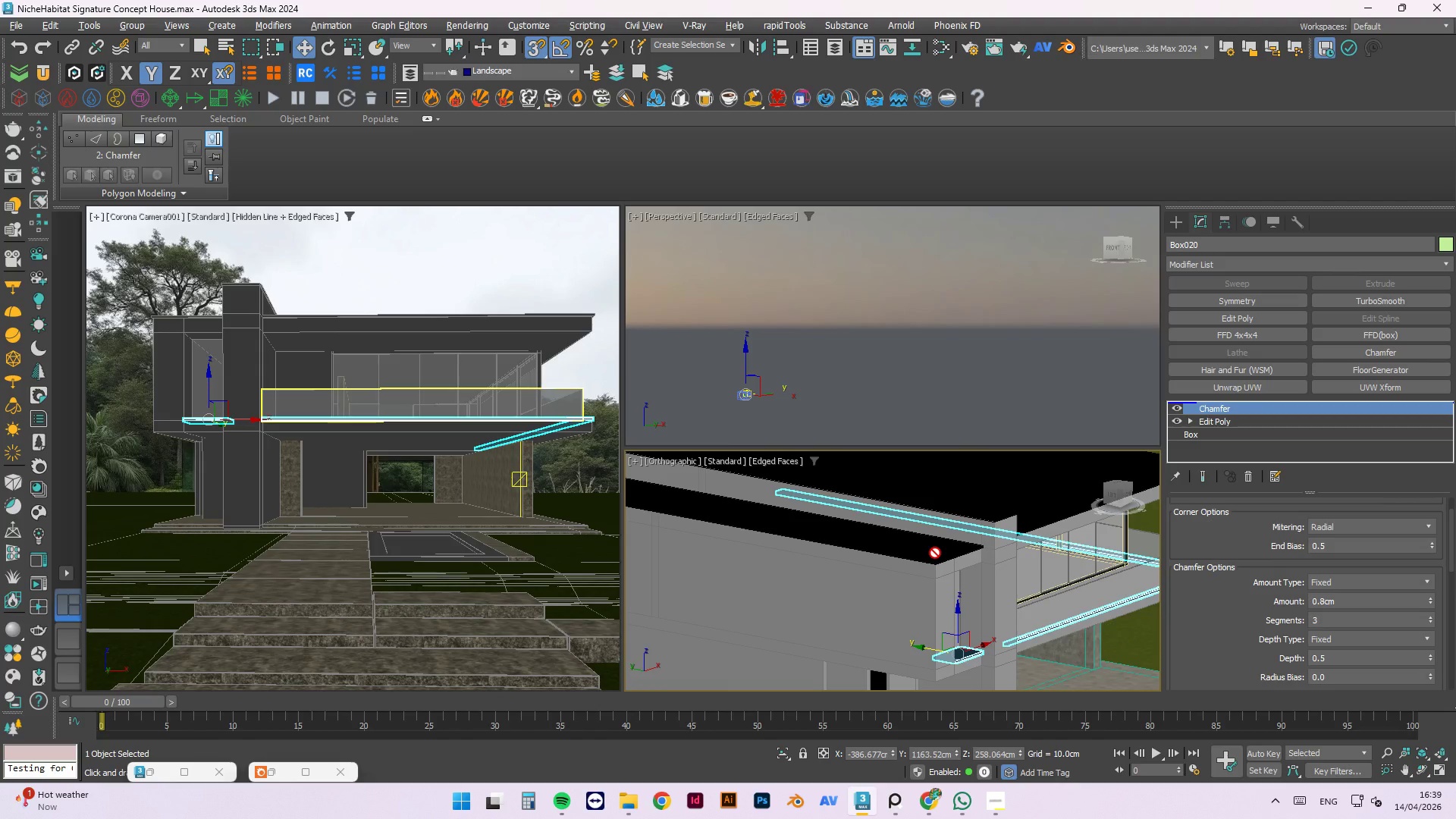 
hold_key(key=ControlLeft, duration=1.52)
 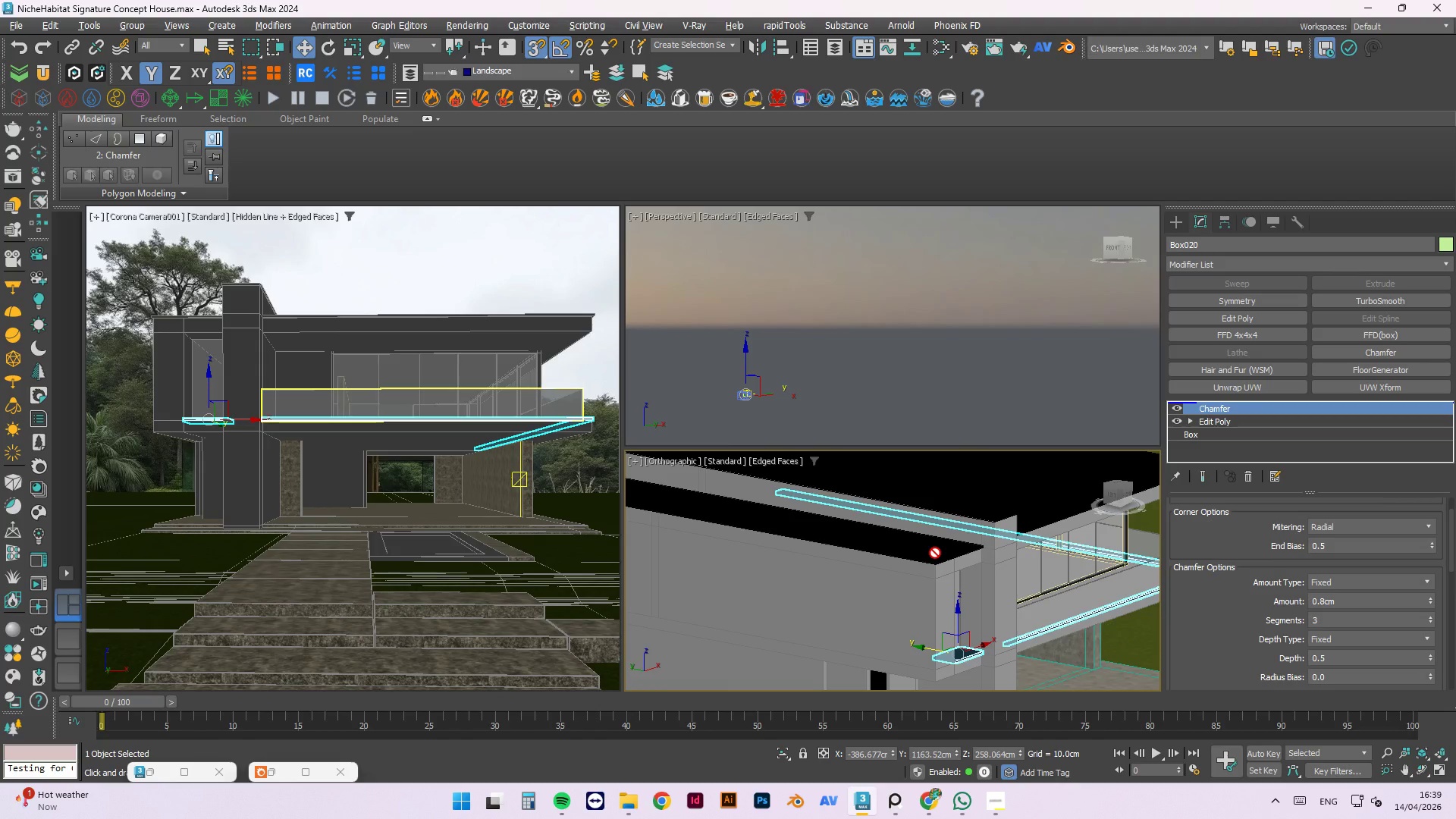 
hold_key(key=ControlLeft, duration=1.52)
 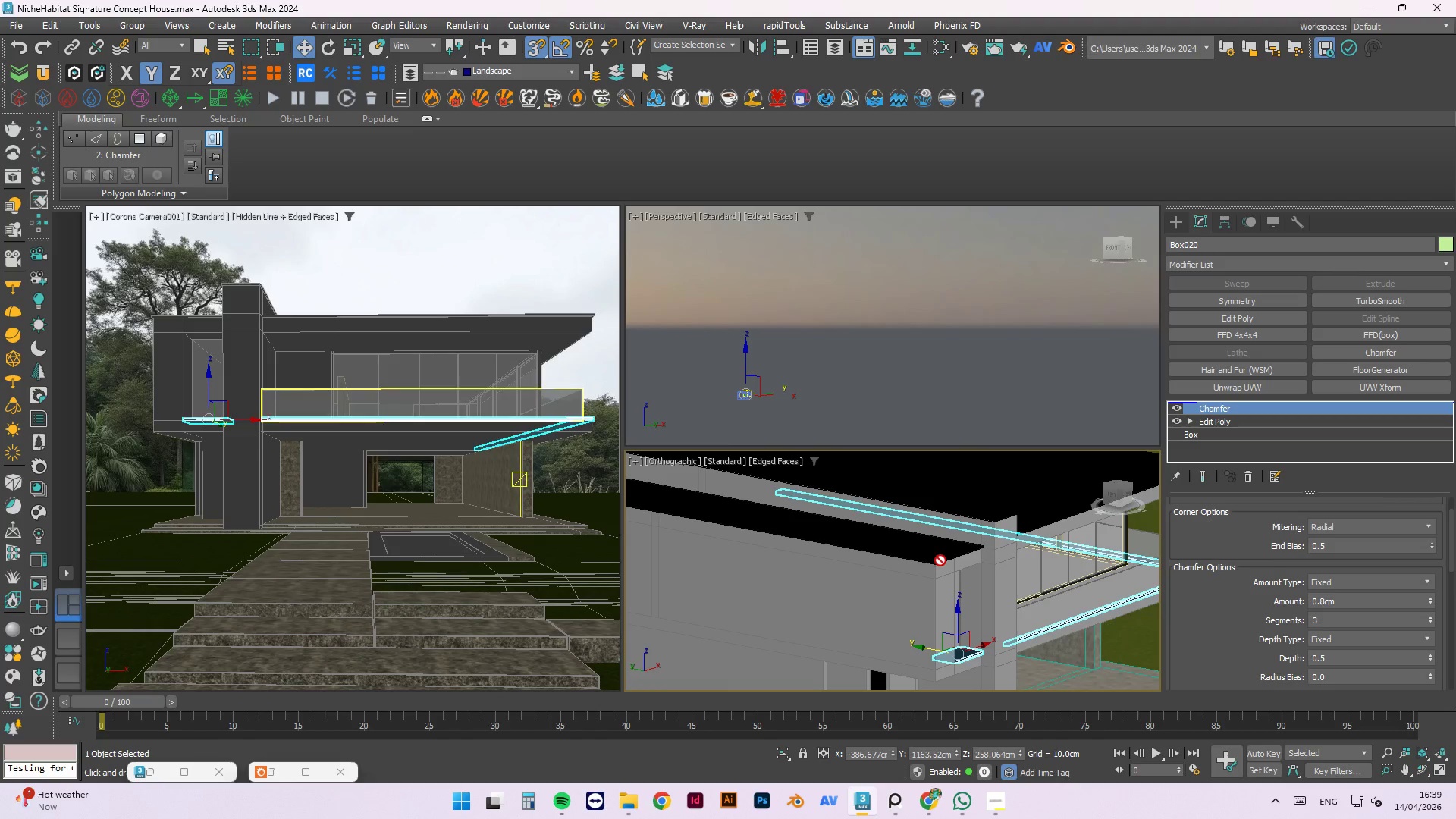 
key(Control+ControlLeft)
 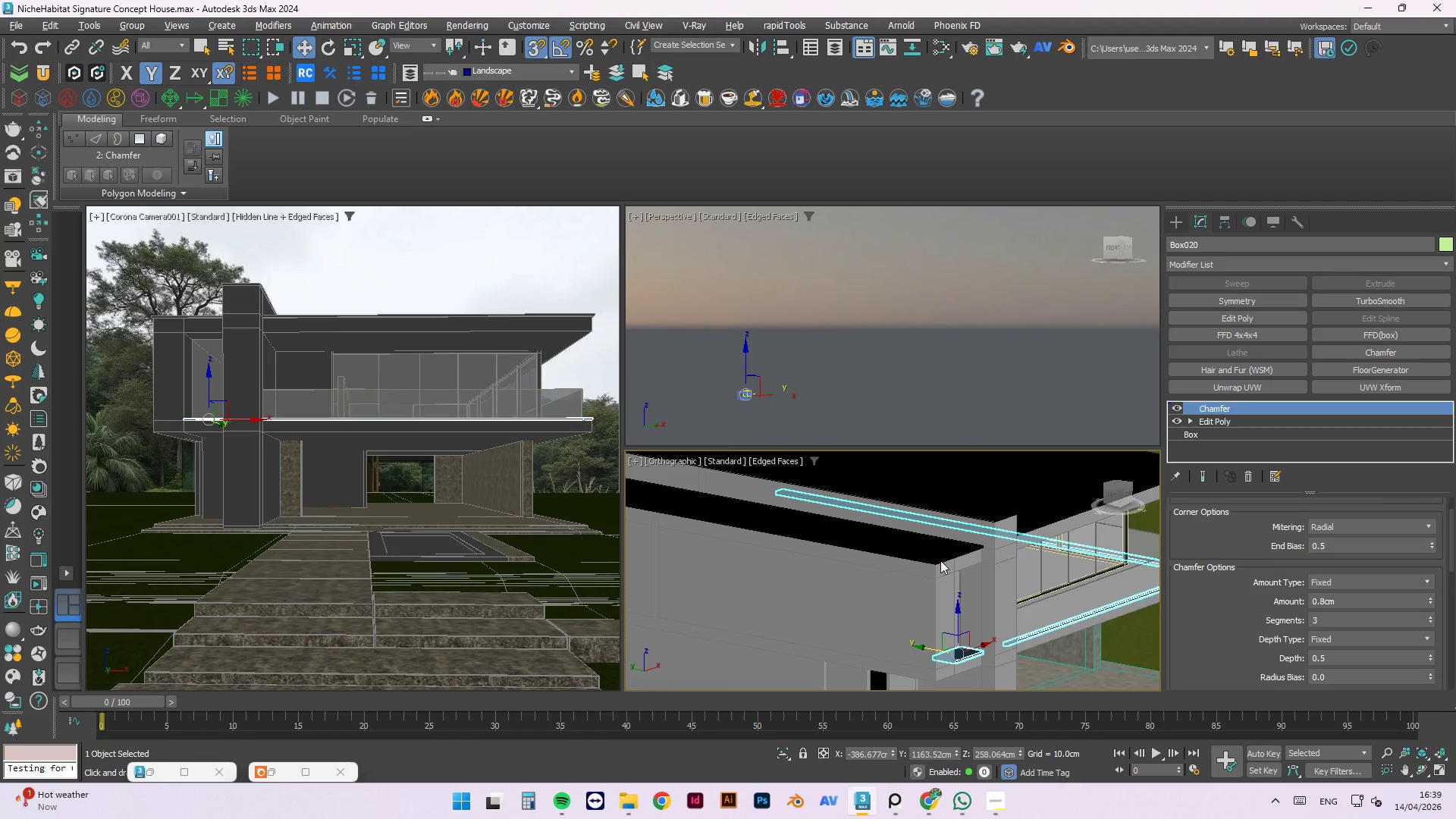 
key(Control+ControlLeft)
 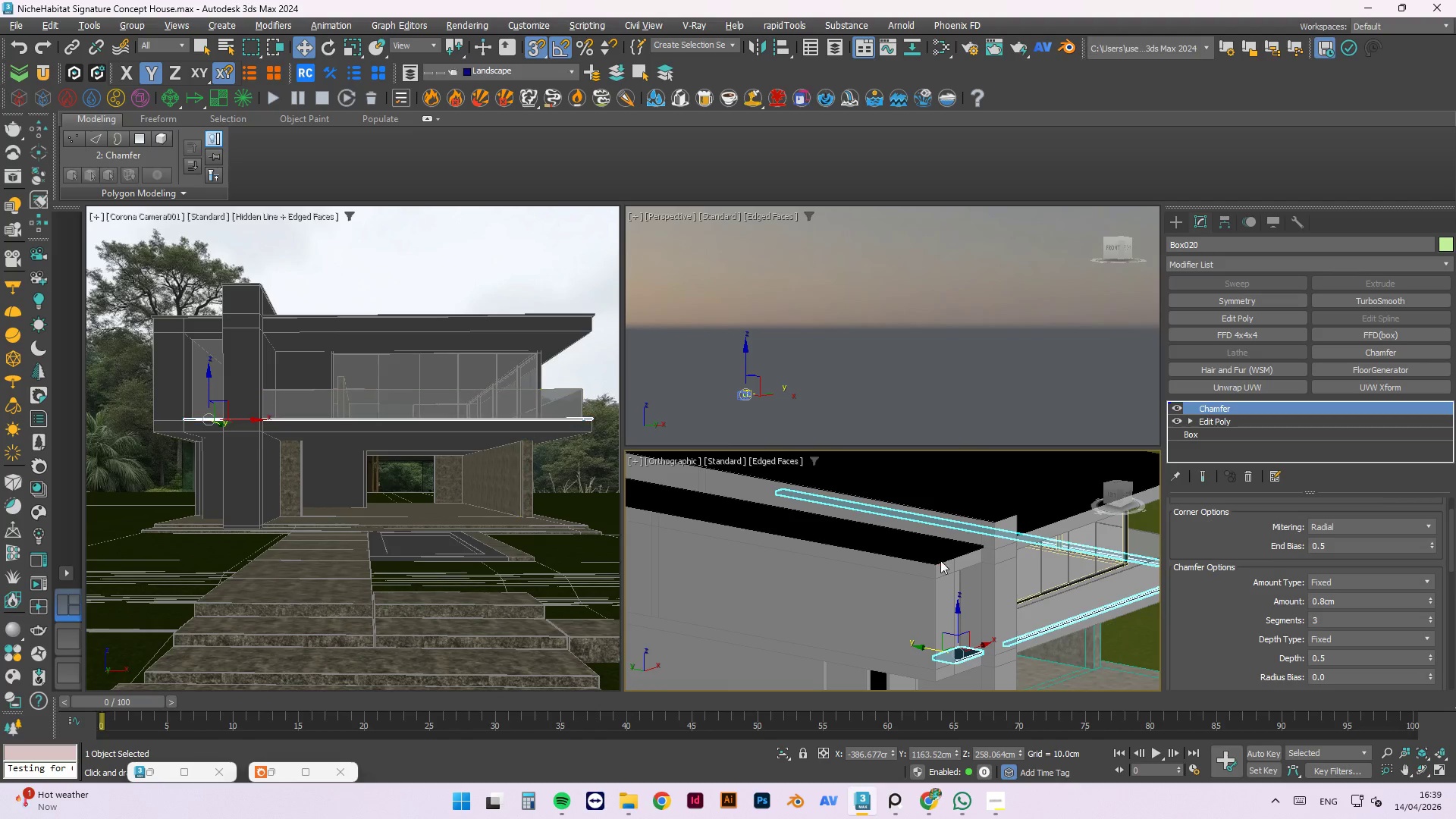 
key(Control+ControlLeft)
 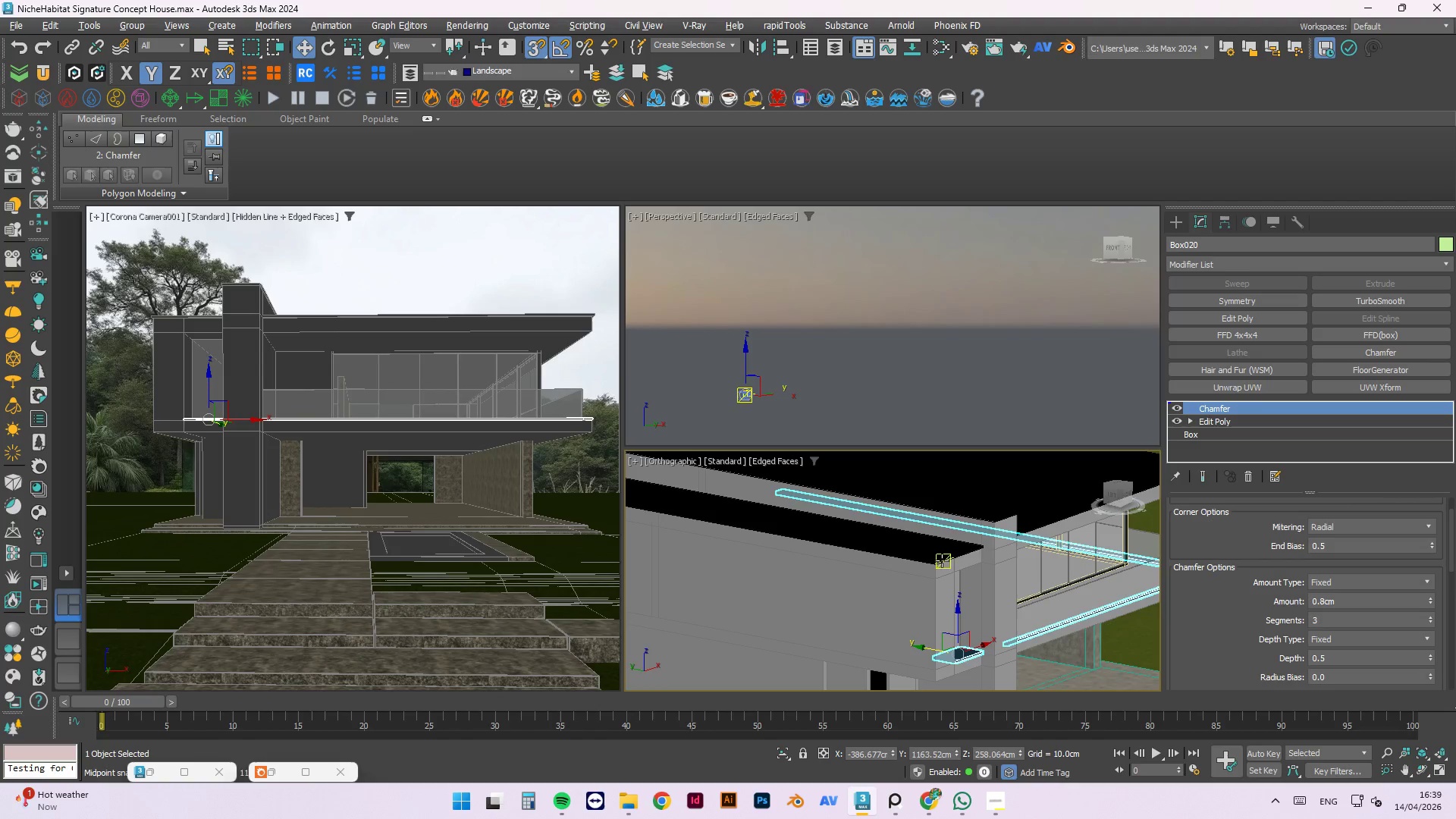 
key(Control+ControlLeft)
 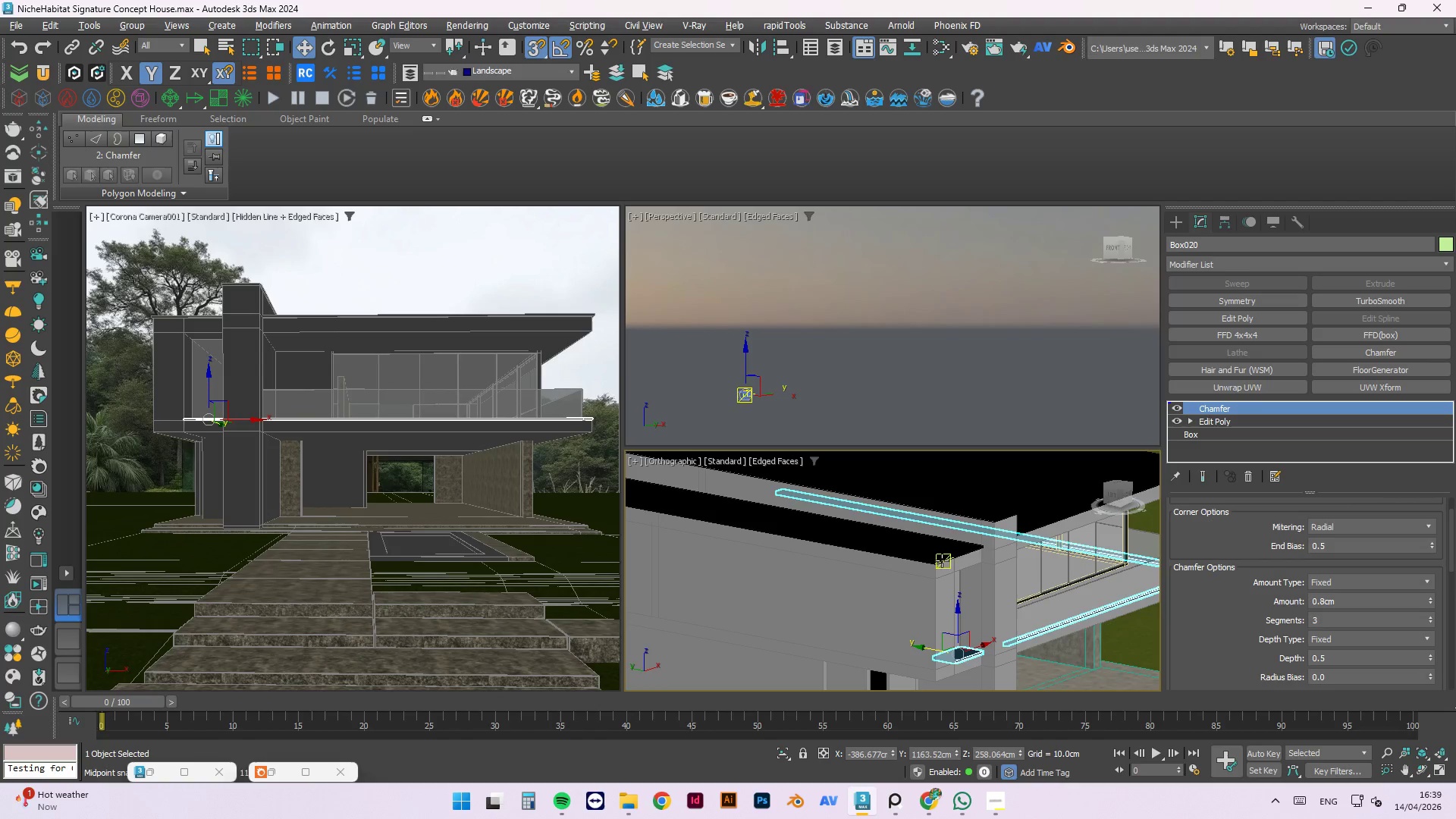 
key(Control+ControlLeft)
 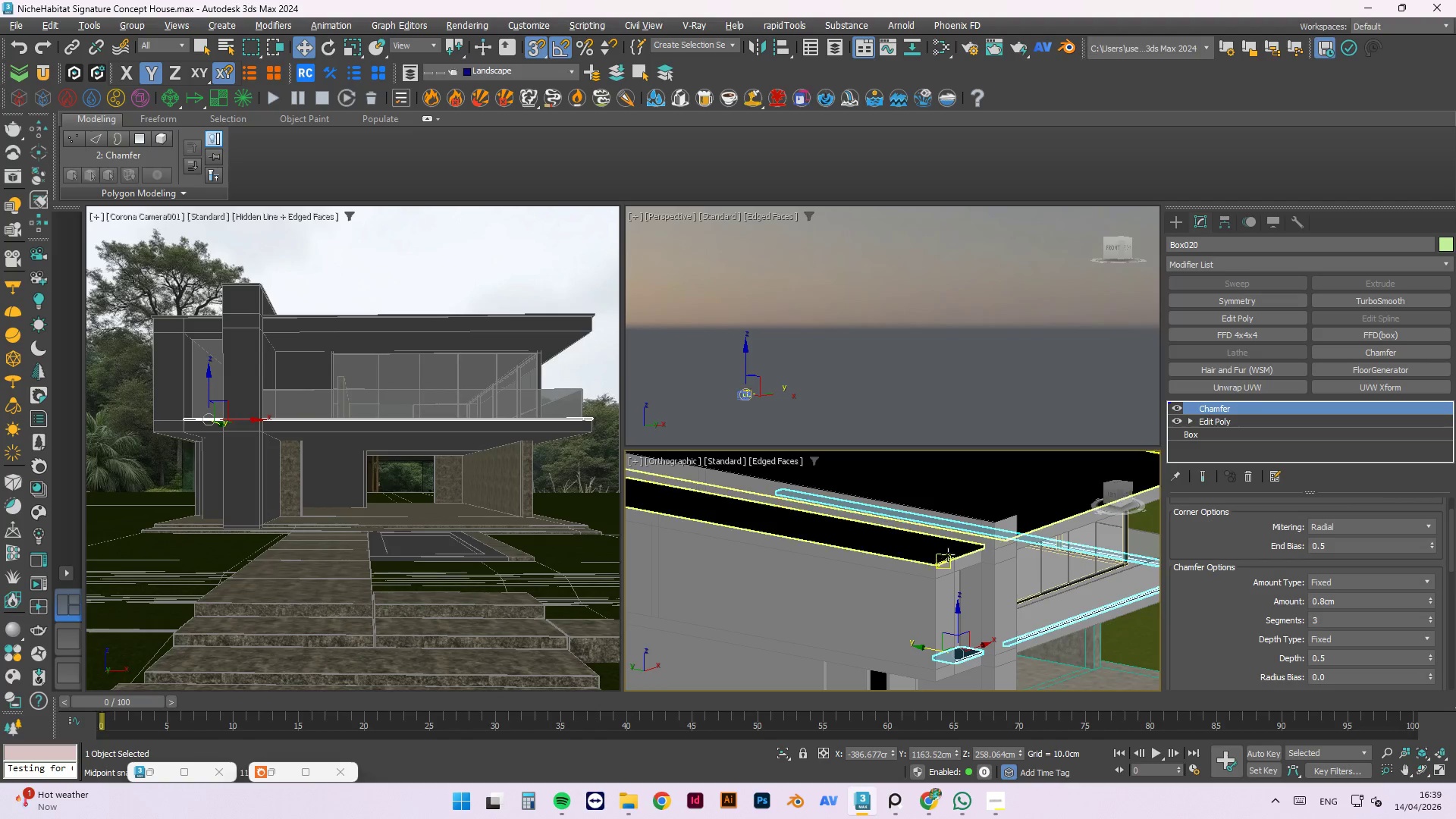 
hold_key(key=ControlLeft, duration=10.73)
left_click([945, 555])
 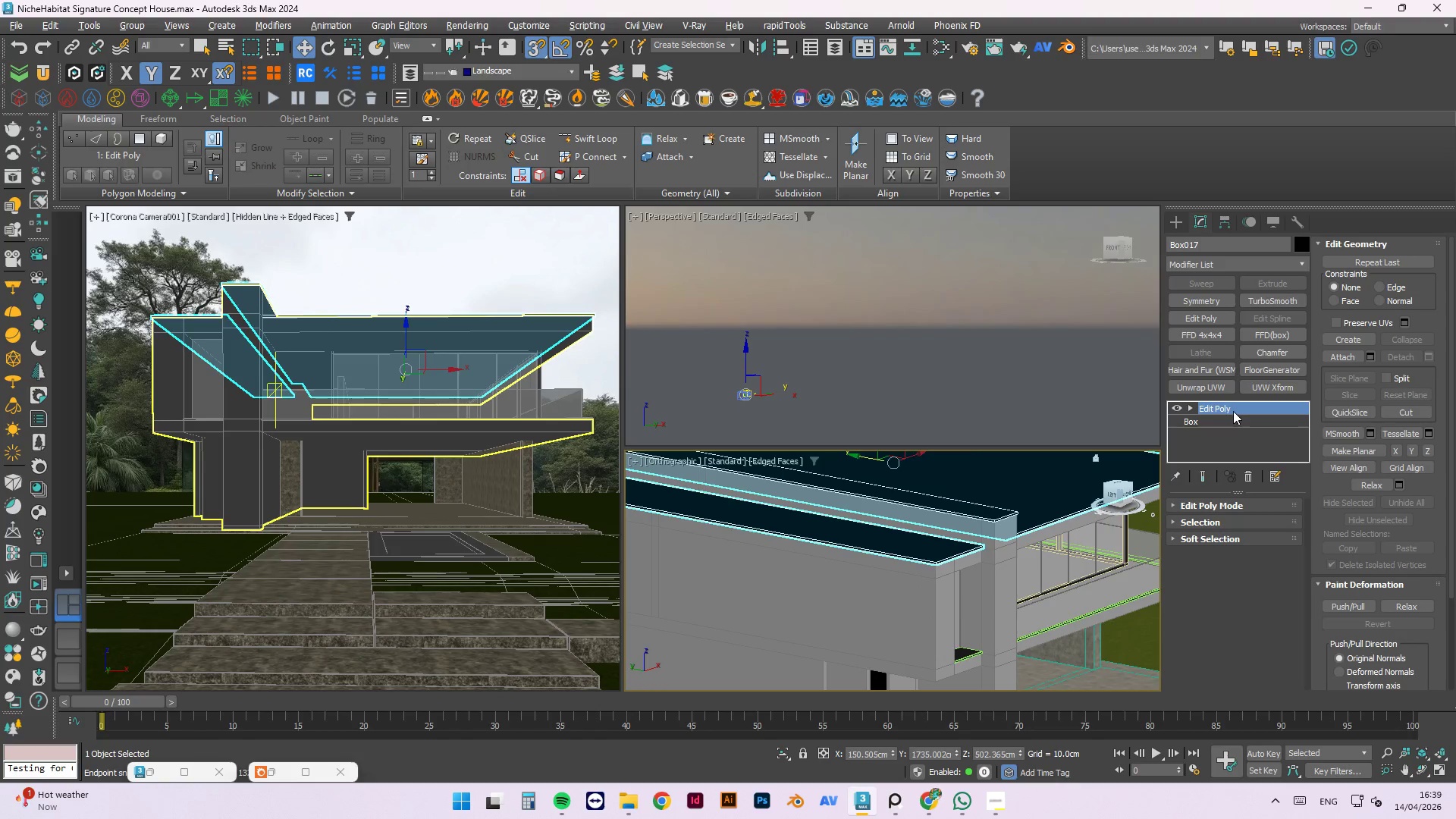 
right_click([1238, 401])
 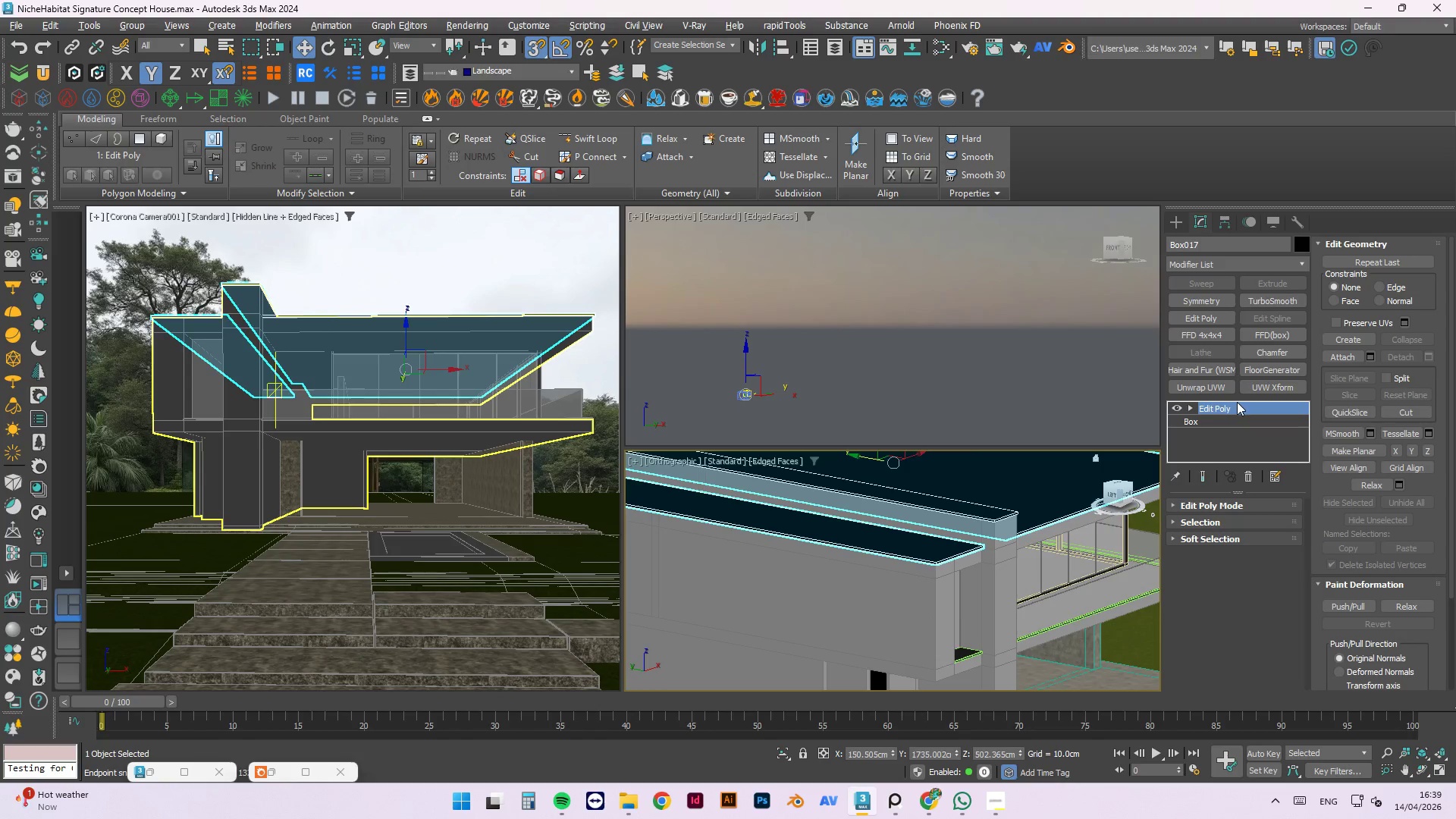 
right_click([1237, 402])
 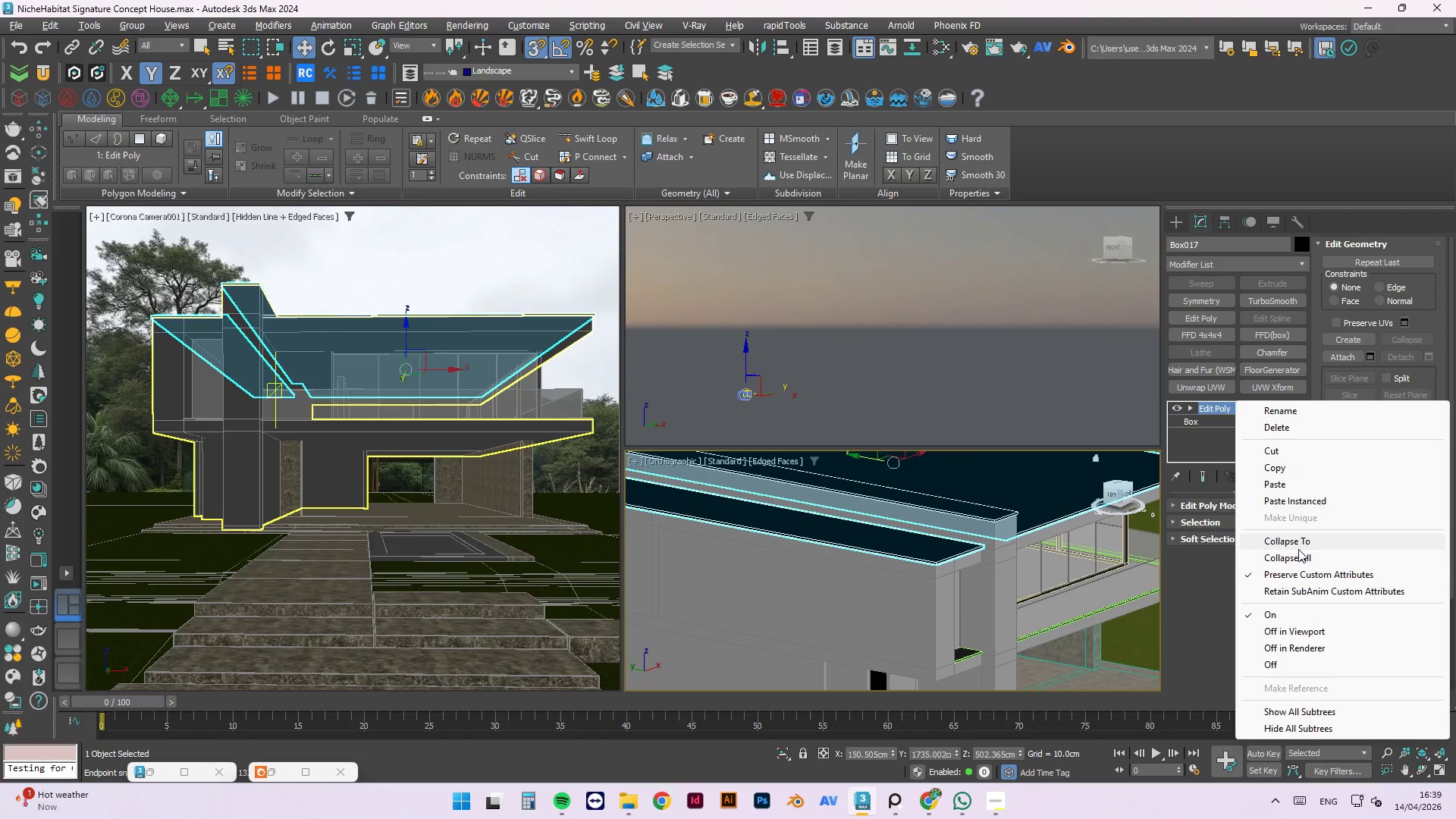 
left_click([1296, 558])
 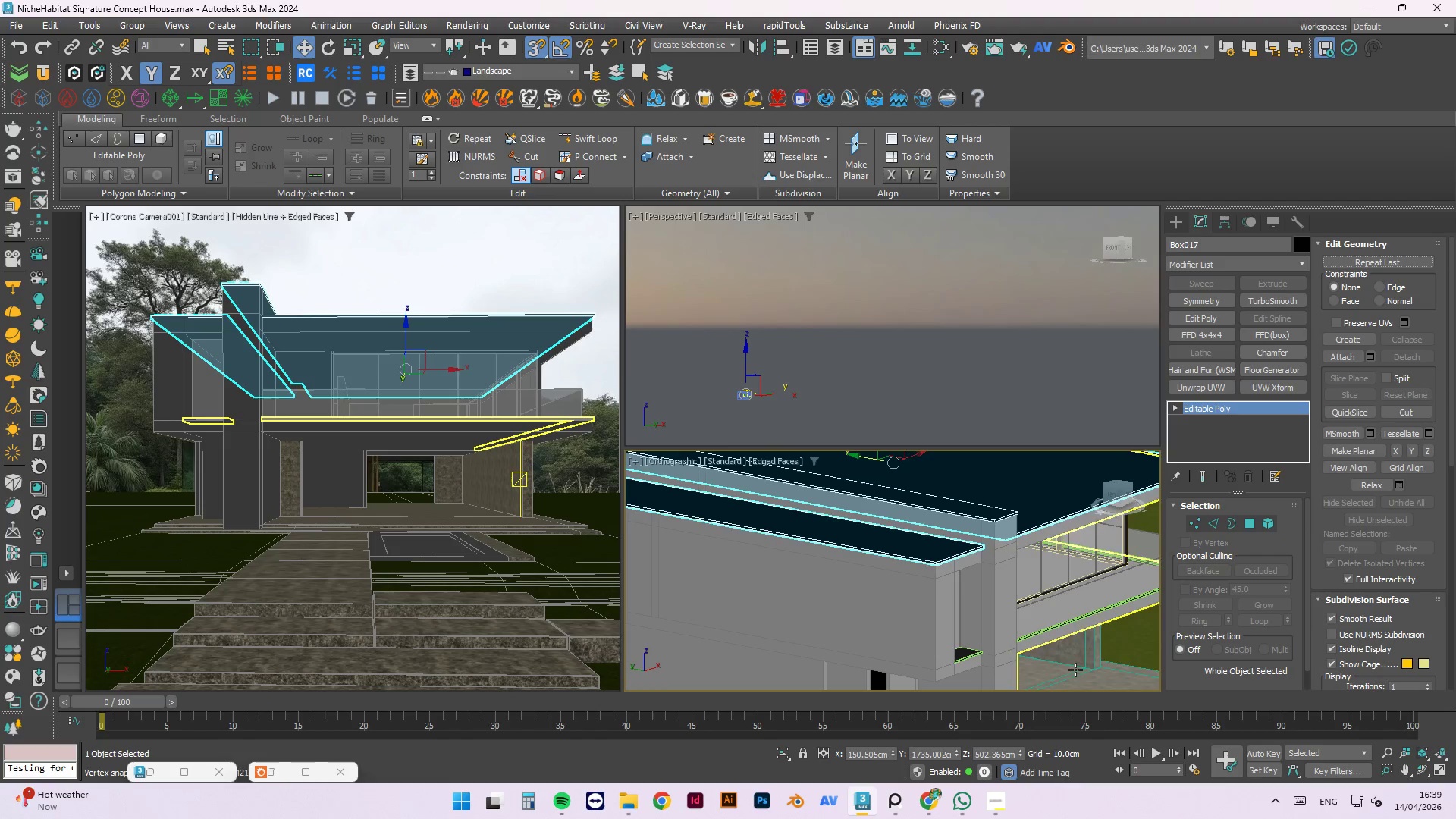 
left_click([1045, 629])
 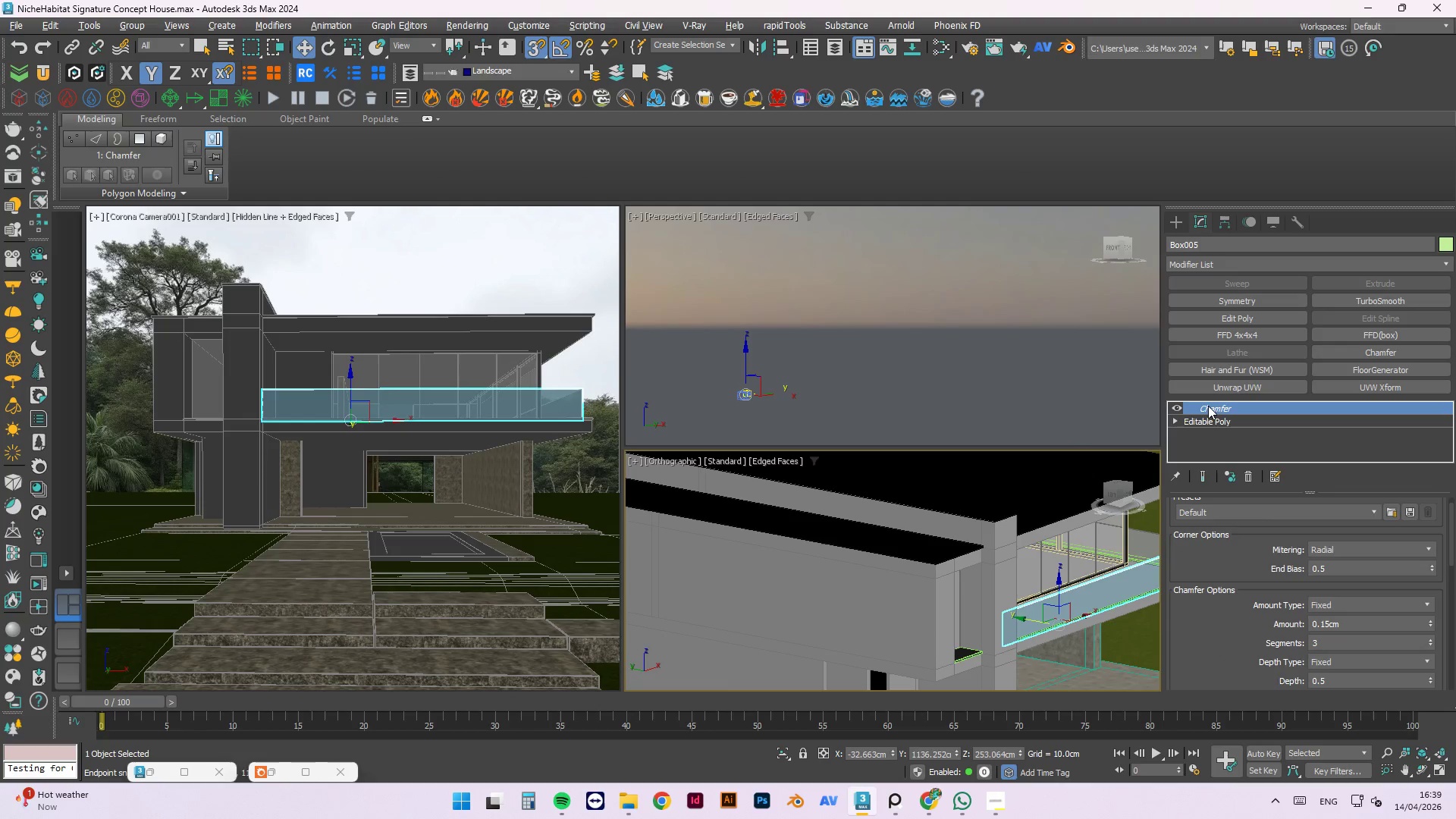 
hold_key(key=ControlLeft, duration=1.06)
left_click_drag(start_coordinate=[1208, 406], to_coordinate=[993, 521])
 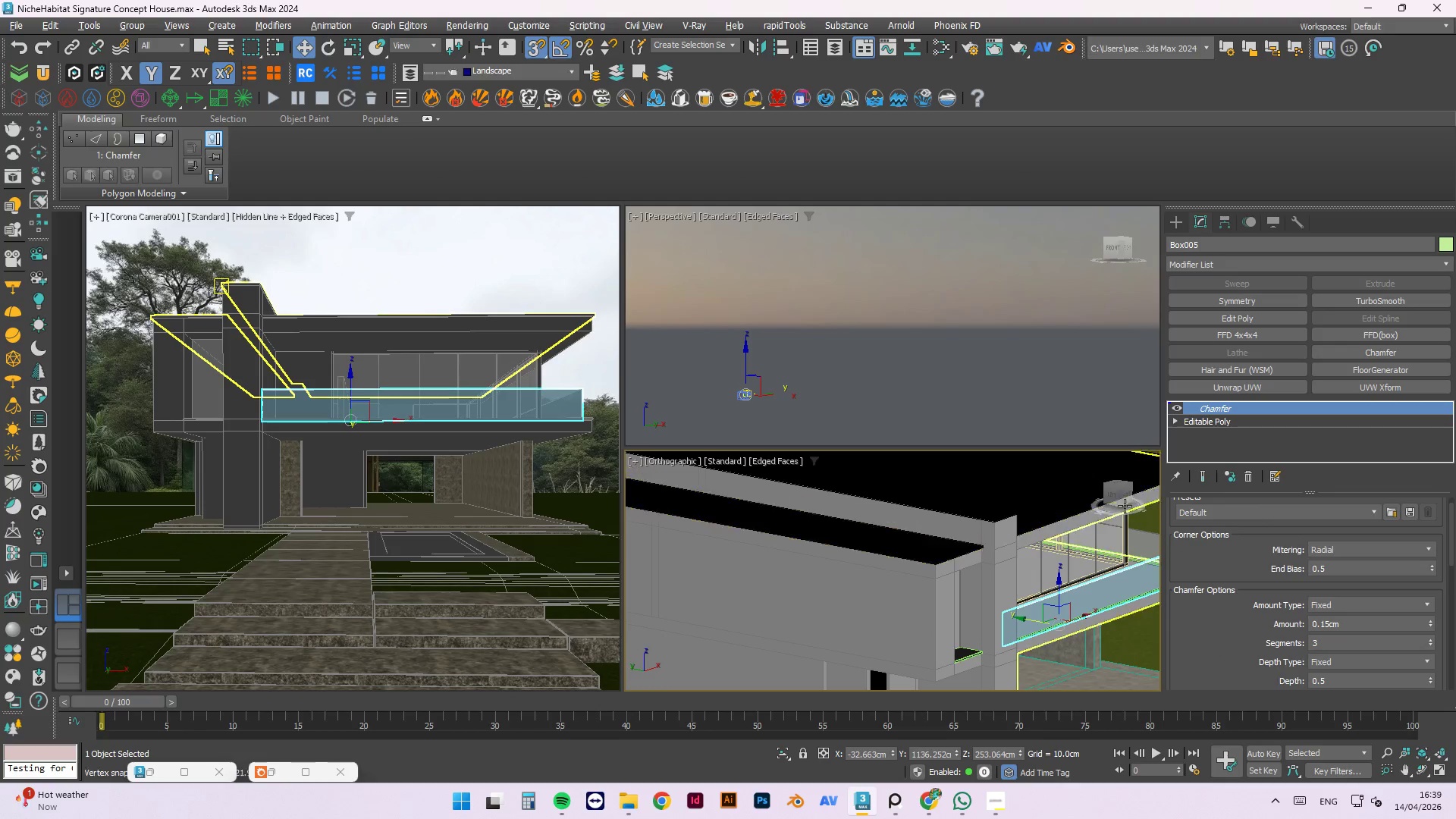 
key(Escape)
 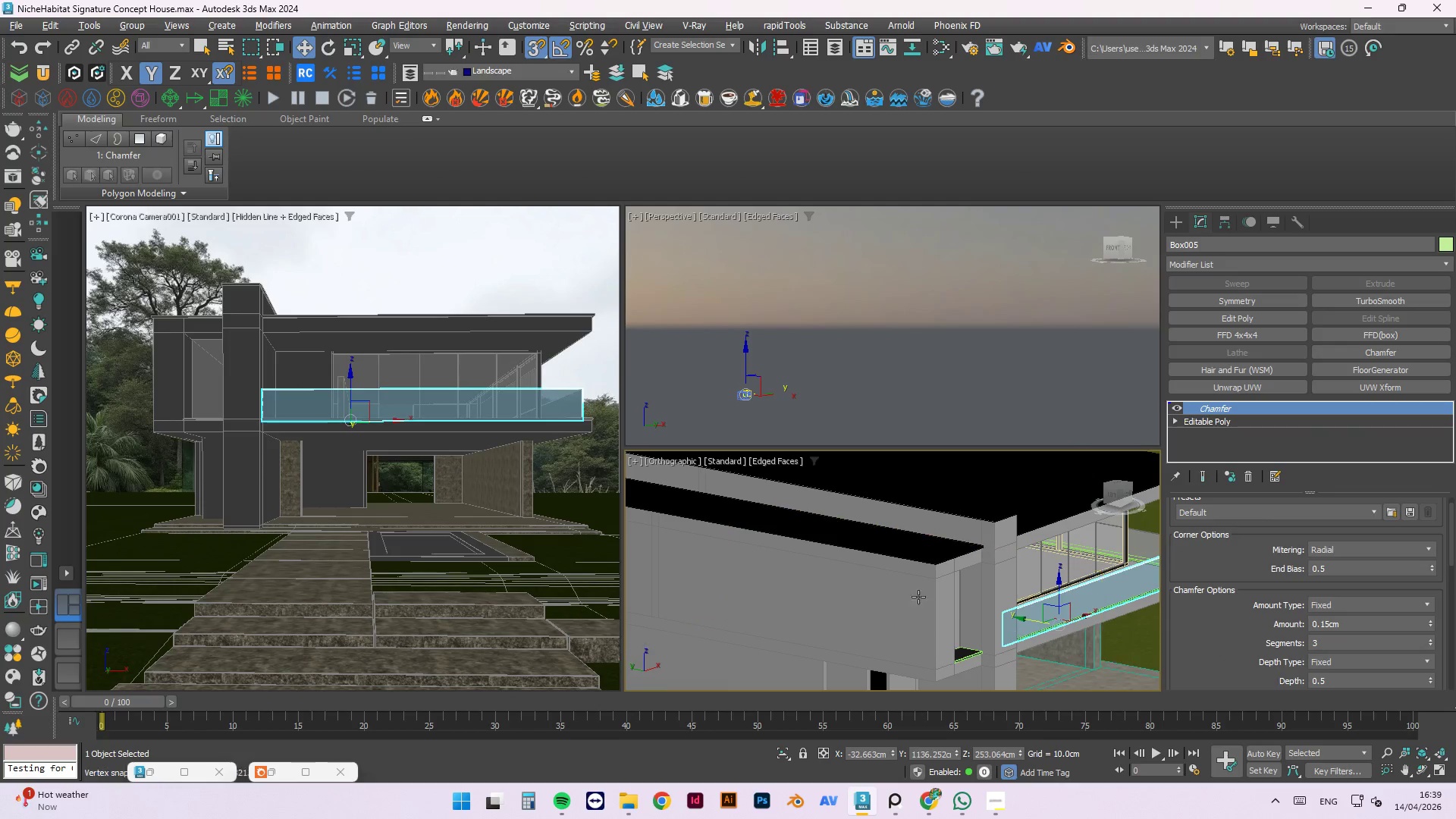 
key(Control+ControlLeft)
 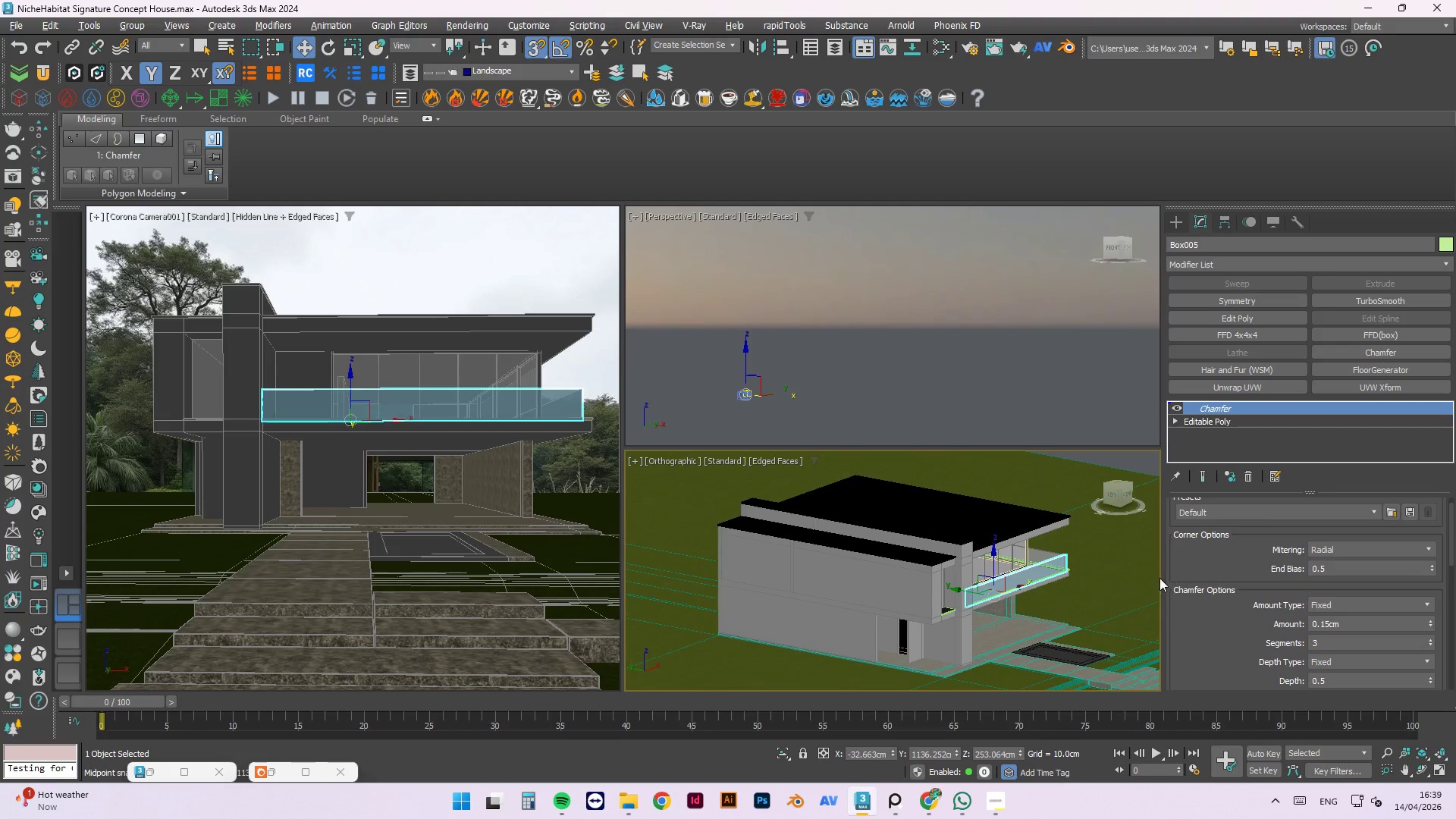 
scroll: coordinate [924, 569], scroll_direction: down, amount: 2.0
 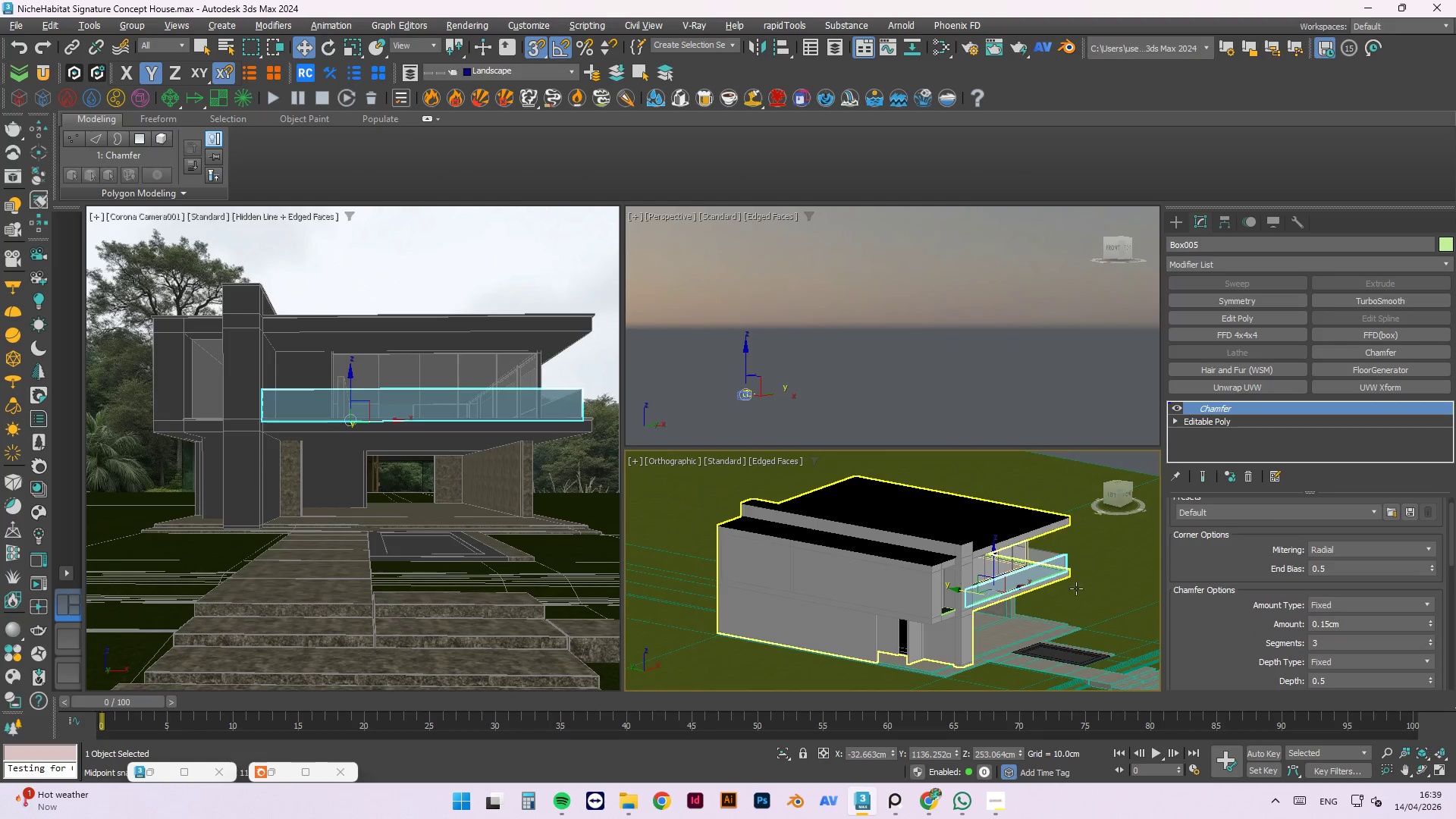 
key(Control+Z)
 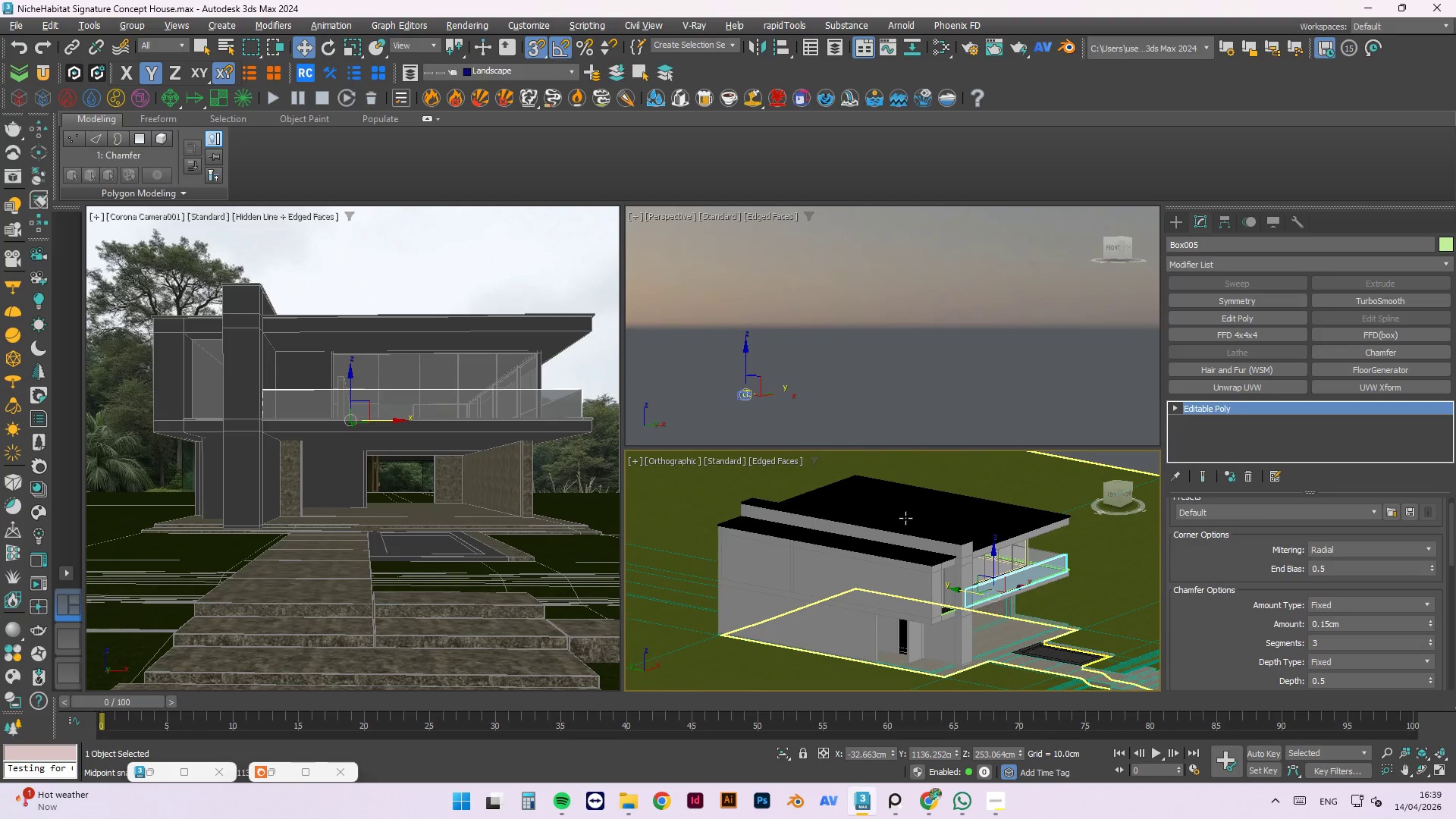 
scroll: coordinate [893, 527], scroll_direction: down, amount: 6.0
 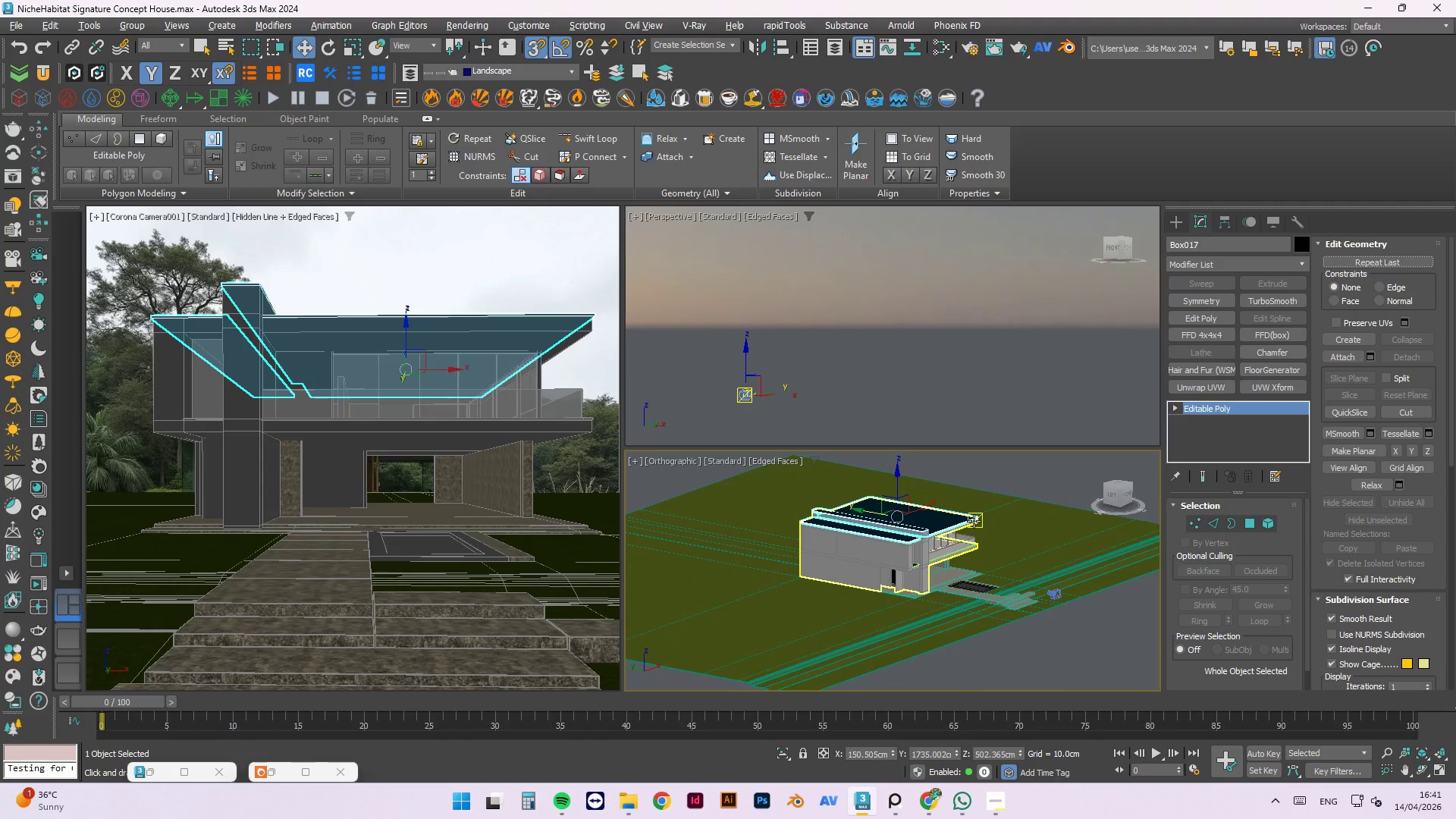 
wait(70.46)
 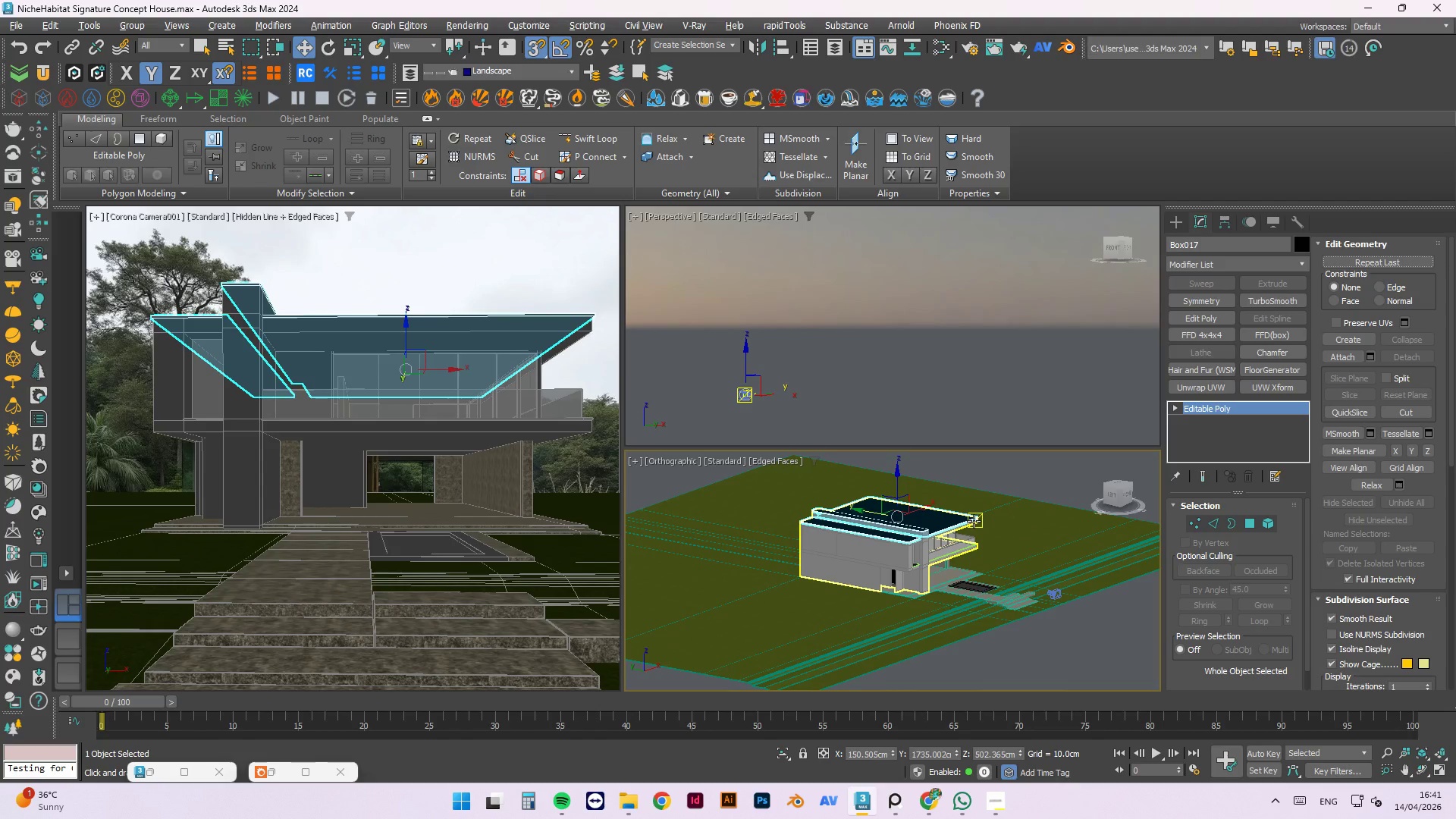 
scroll: coordinate [939, 642], scroll_direction: up, amount: 10.0
 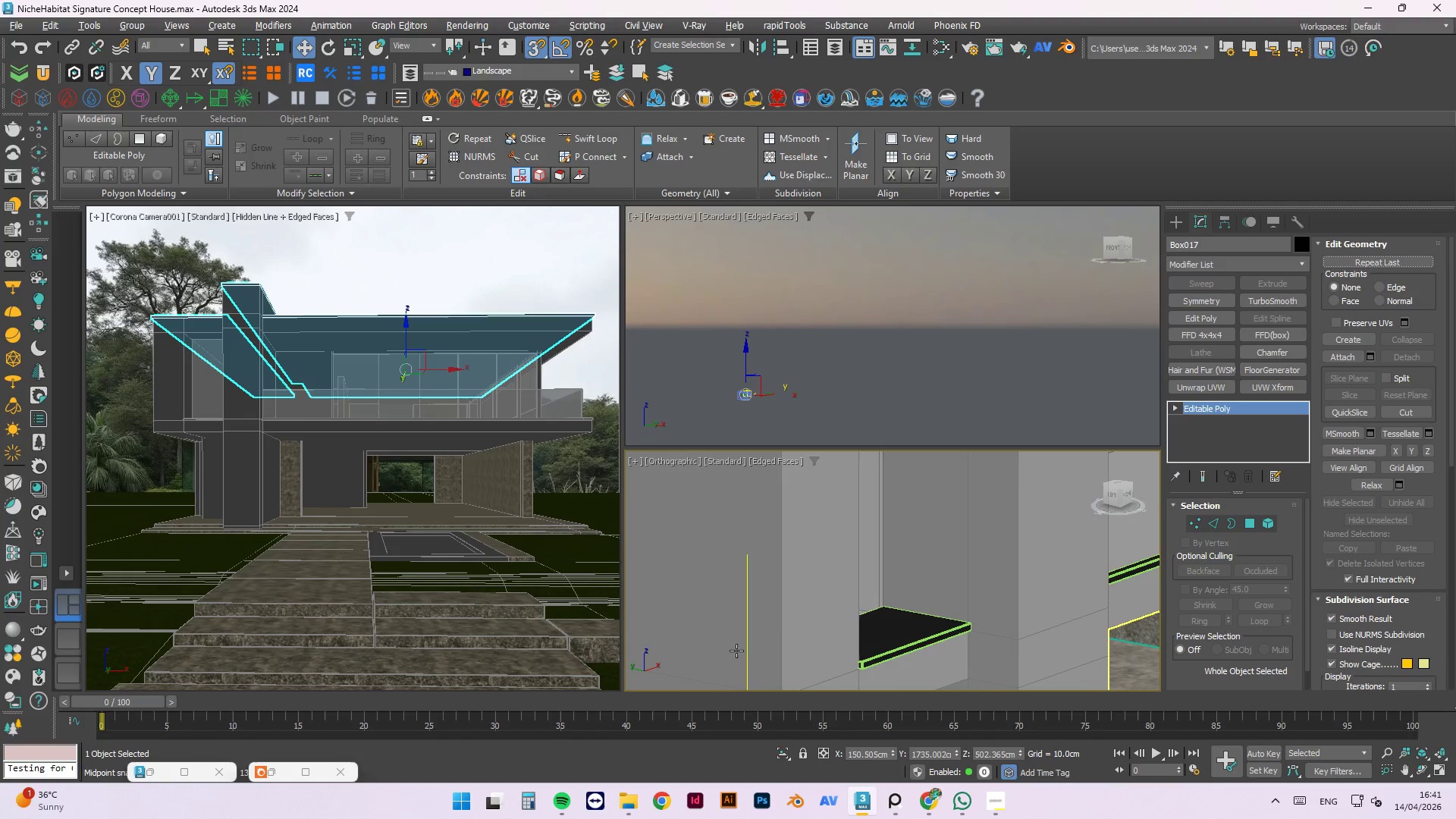 
left_click([870, 593])
 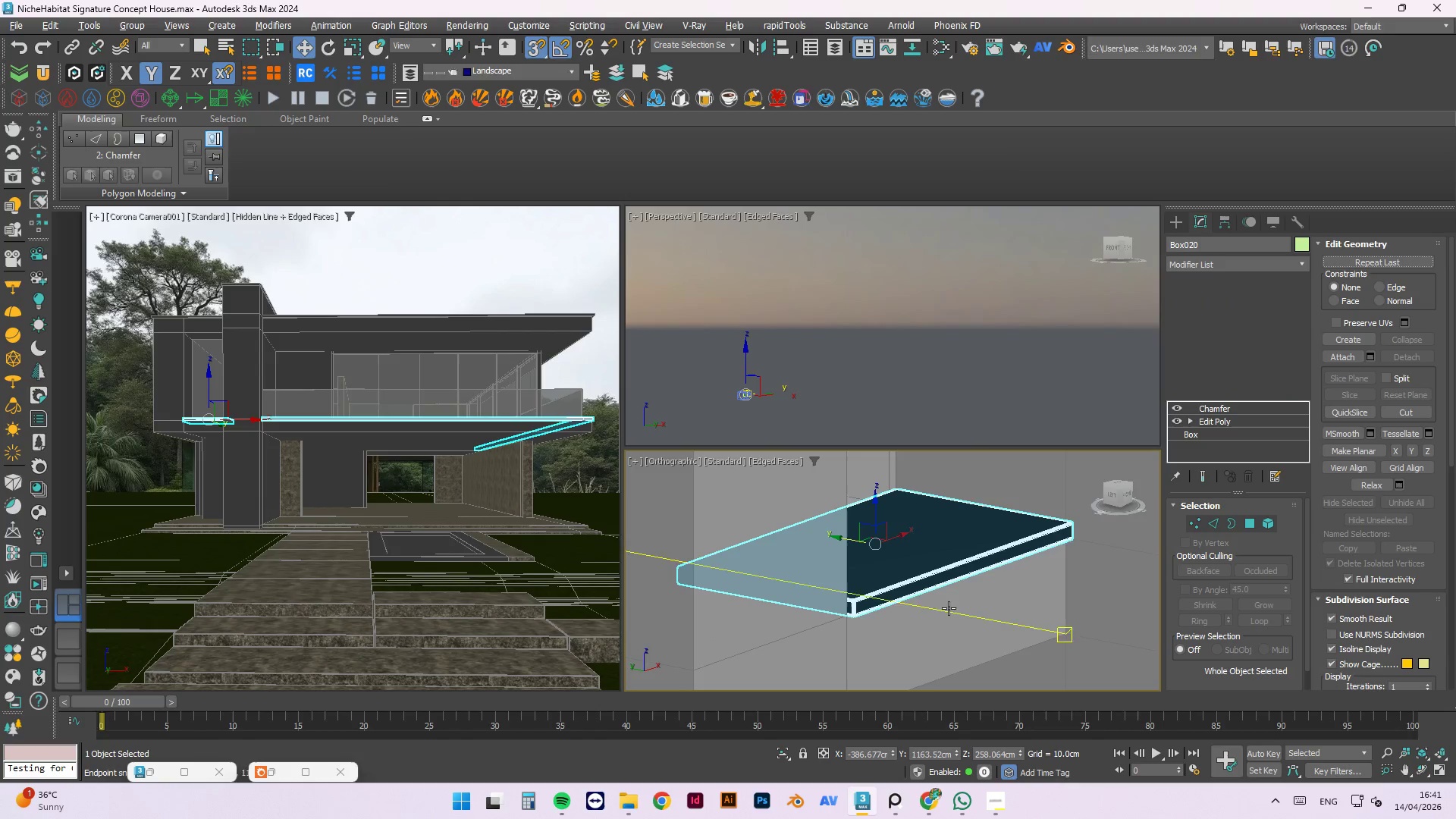 
scroll: coordinate [822, 608], scroll_direction: up, amount: 2.0
 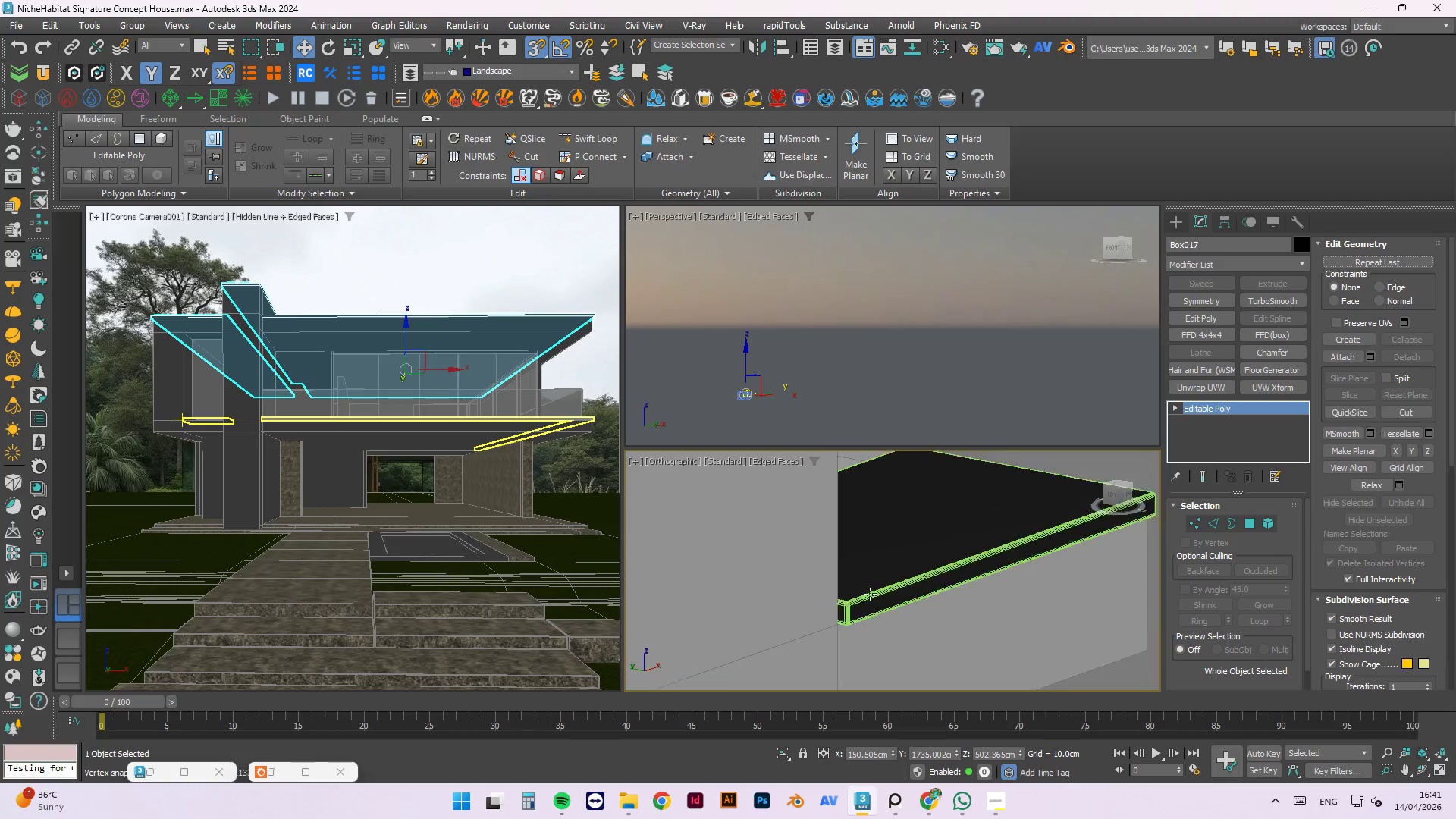 
scroll: coordinate [927, 507], scroll_direction: down, amount: 5.0
 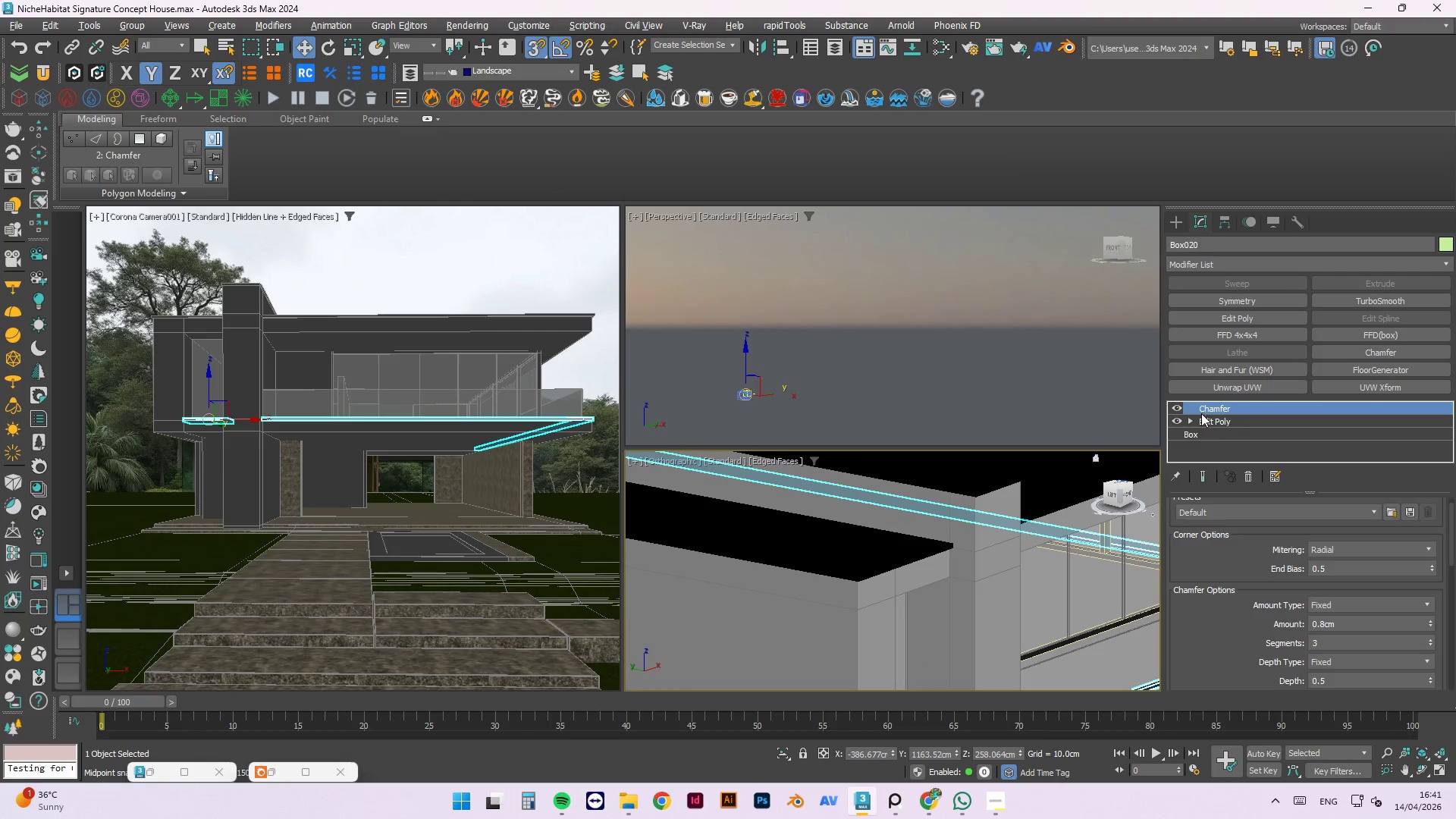 
hold_key(key=ControlLeft, duration=1.39)
left_click_drag(start_coordinate=[1207, 407], to_coordinate=[873, 576])
 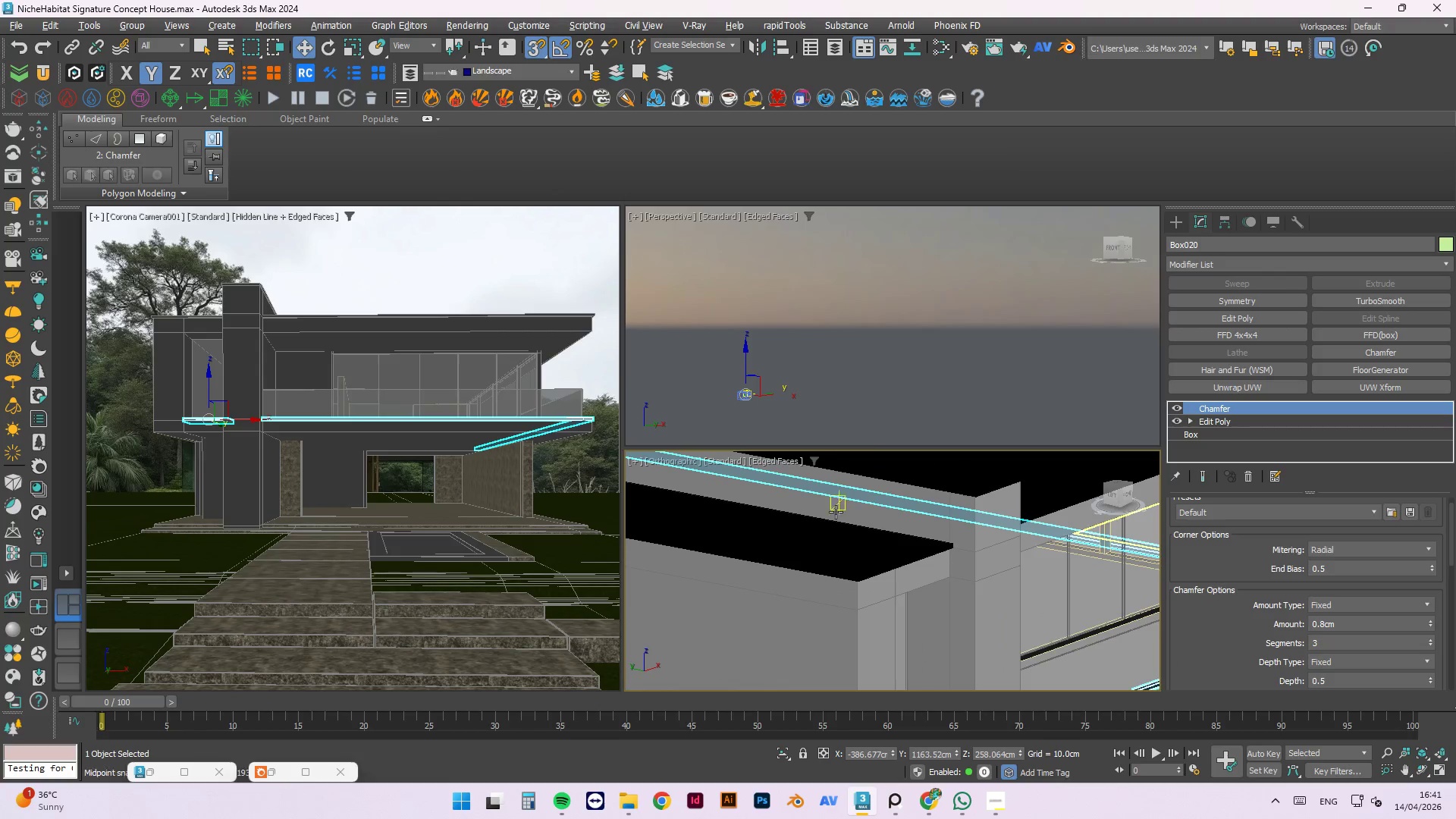 
hold_key(key=ShiftLeft, duration=0.62)
 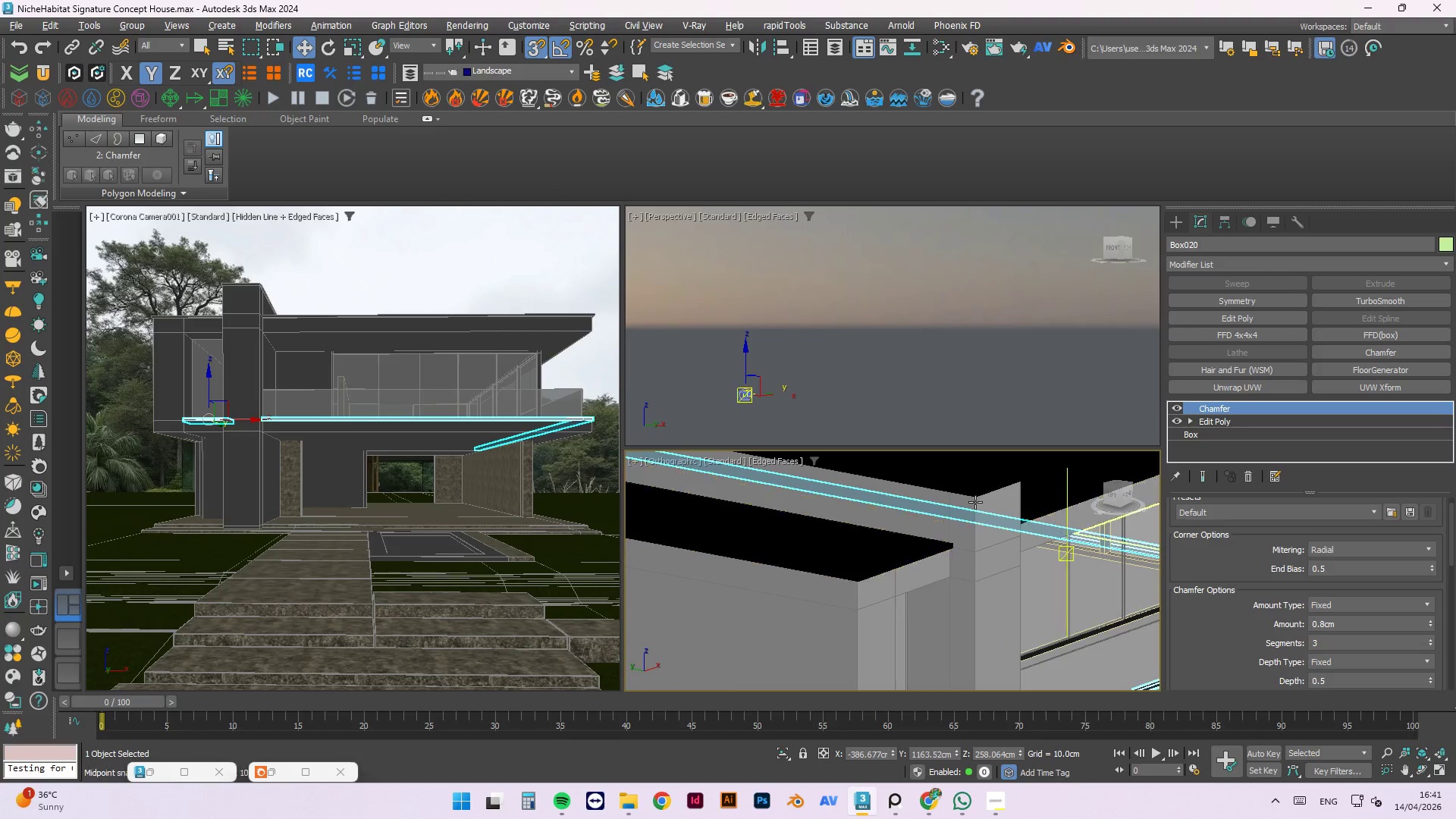 
key(Escape)
 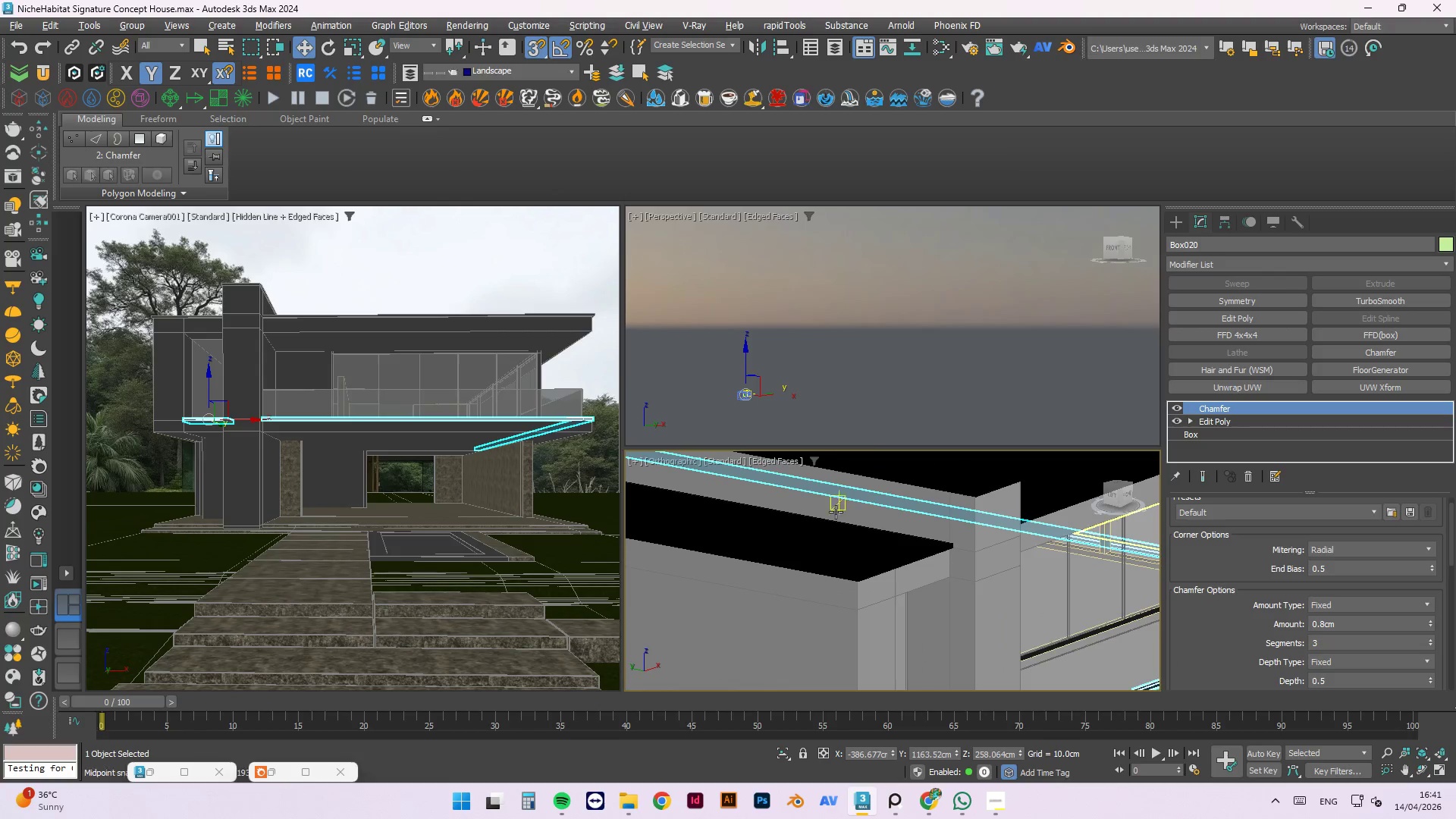 
scroll: coordinate [834, 521], scroll_direction: down, amount: 3.0
 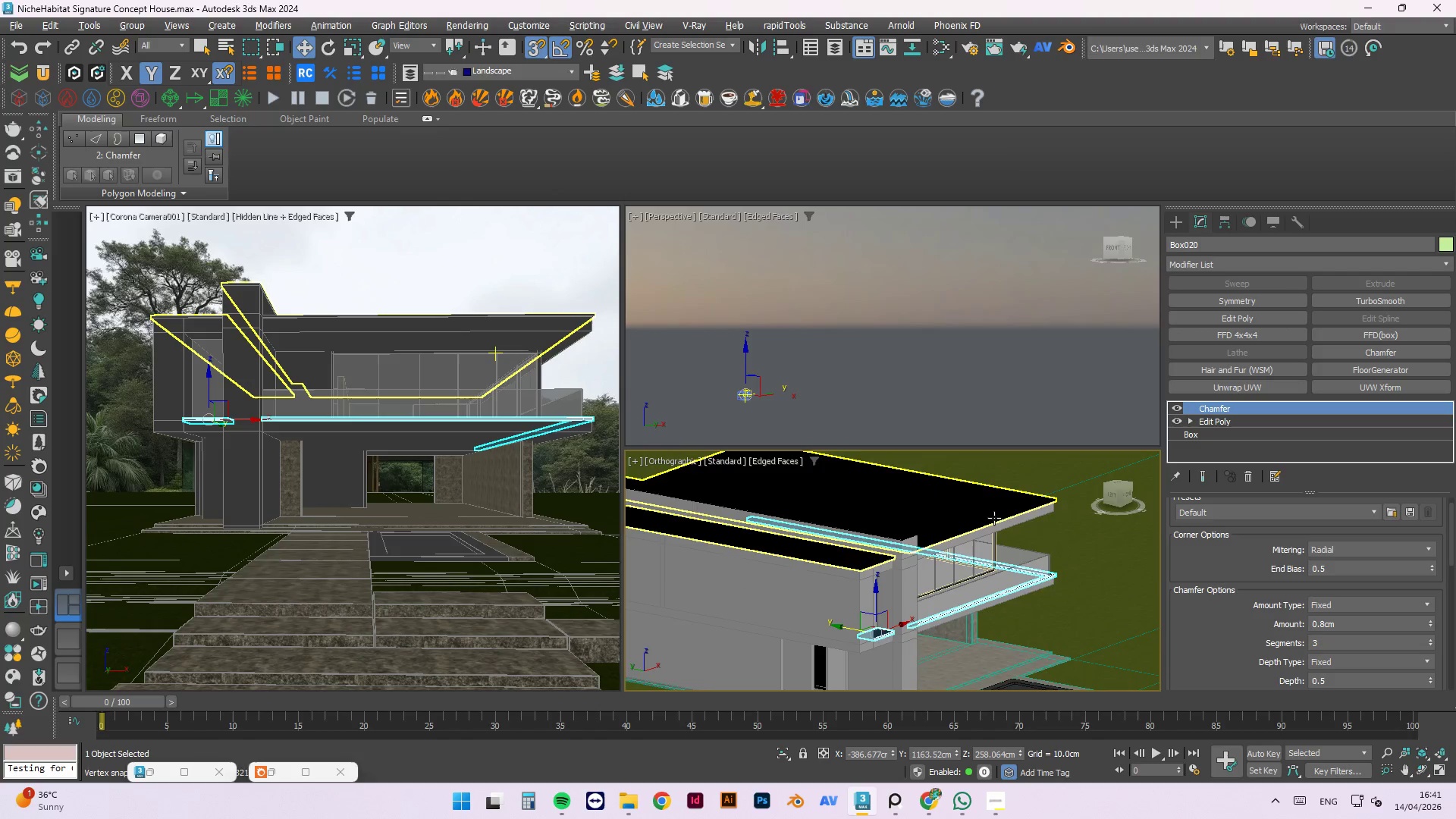 
scroll: coordinate [1047, 648], scroll_direction: up, amount: 11.0
 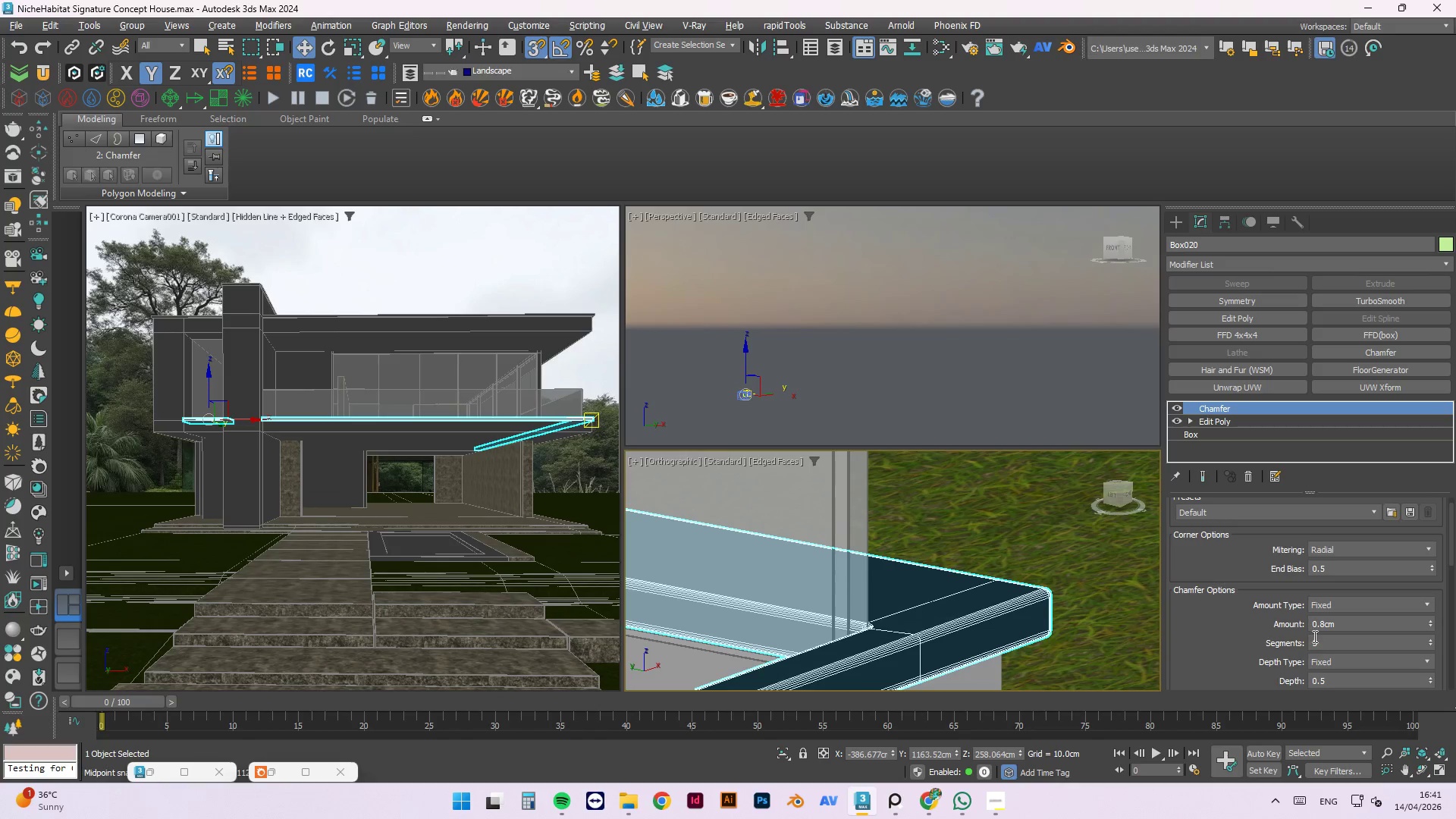 
left_click_drag(start_coordinate=[1348, 618], to_coordinate=[1234, 625])
 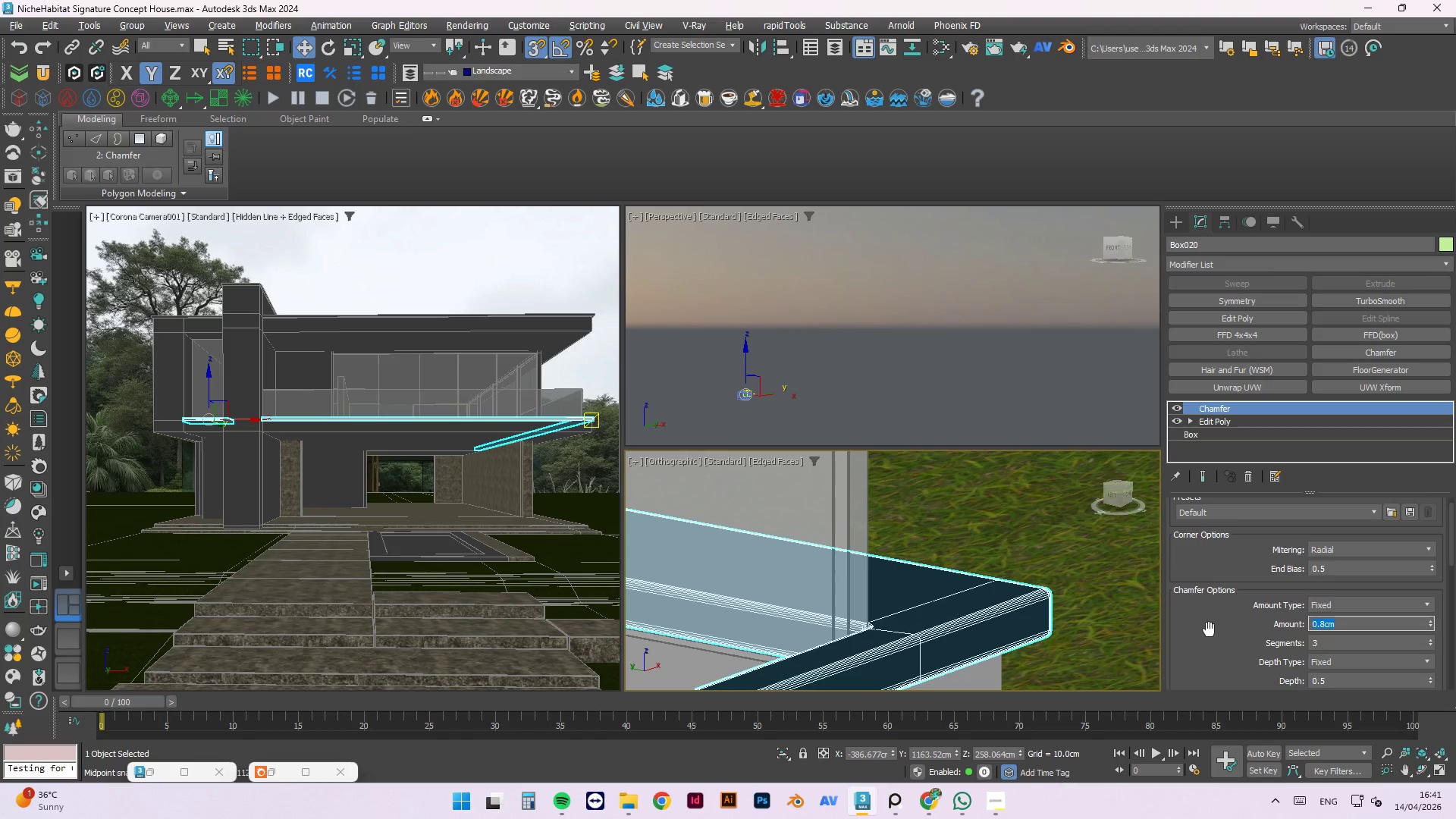 
key(NumpadDecimal)
 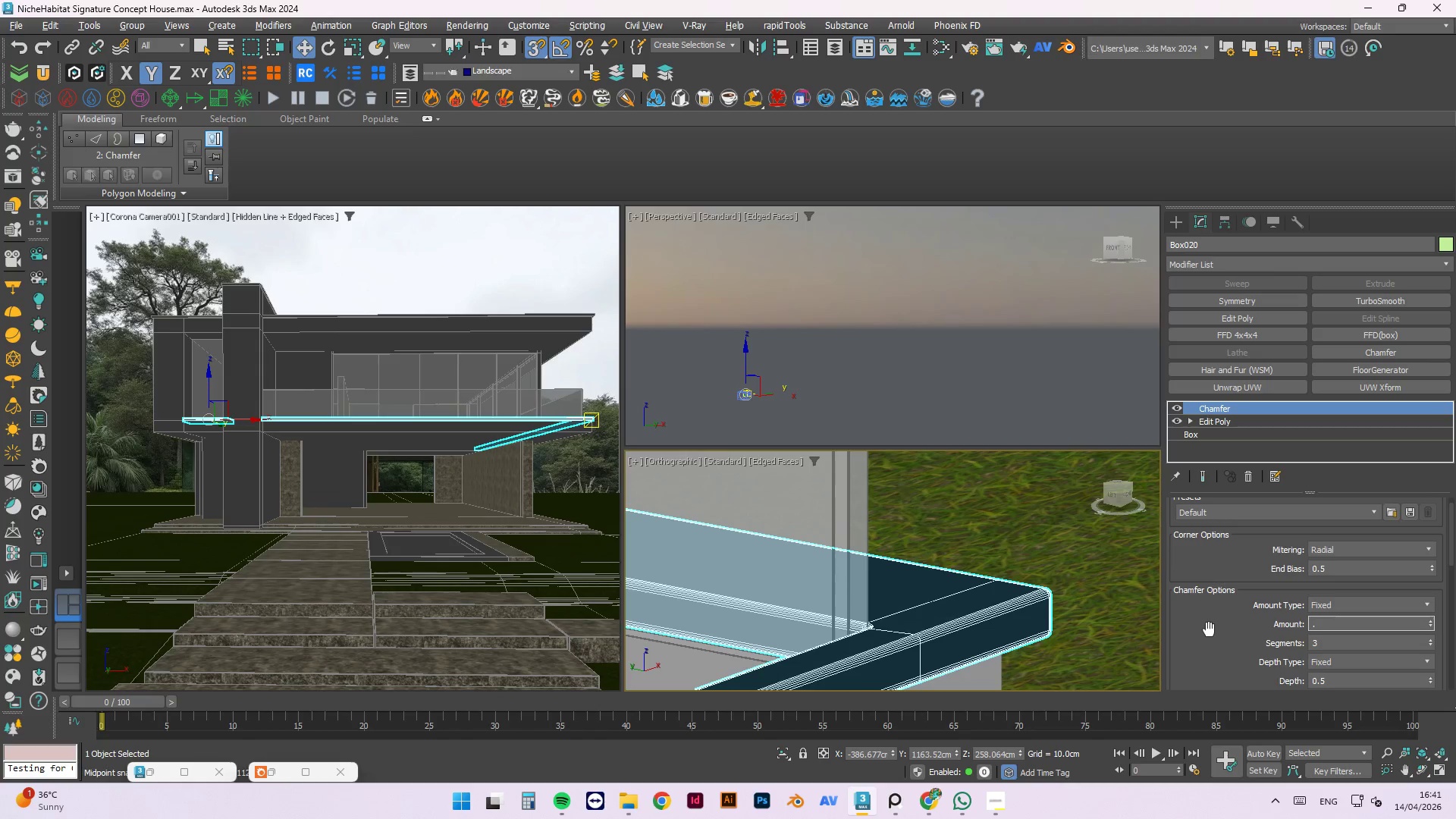 
key(Numpad6)
 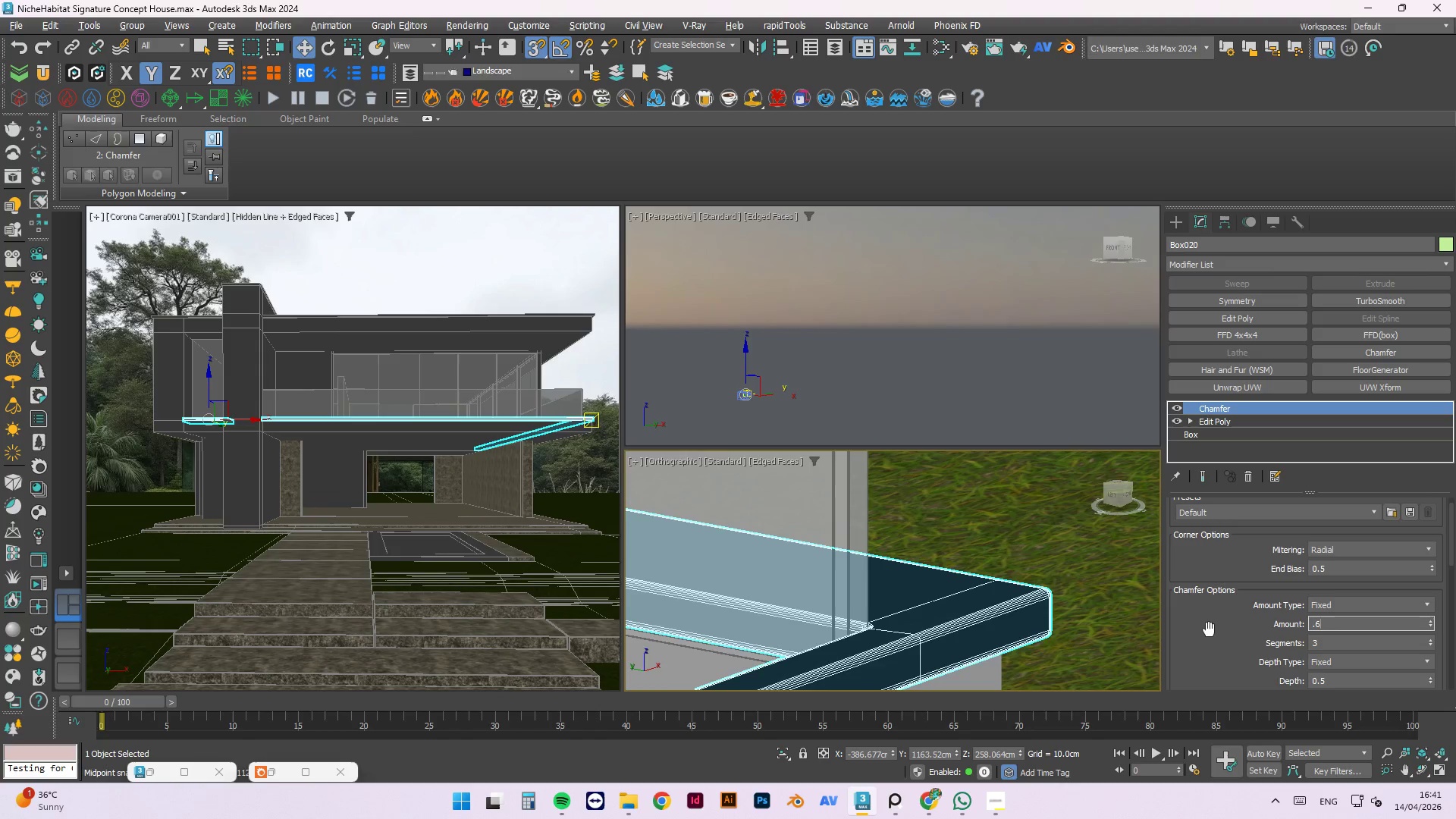 
key(NumpadEnter)
 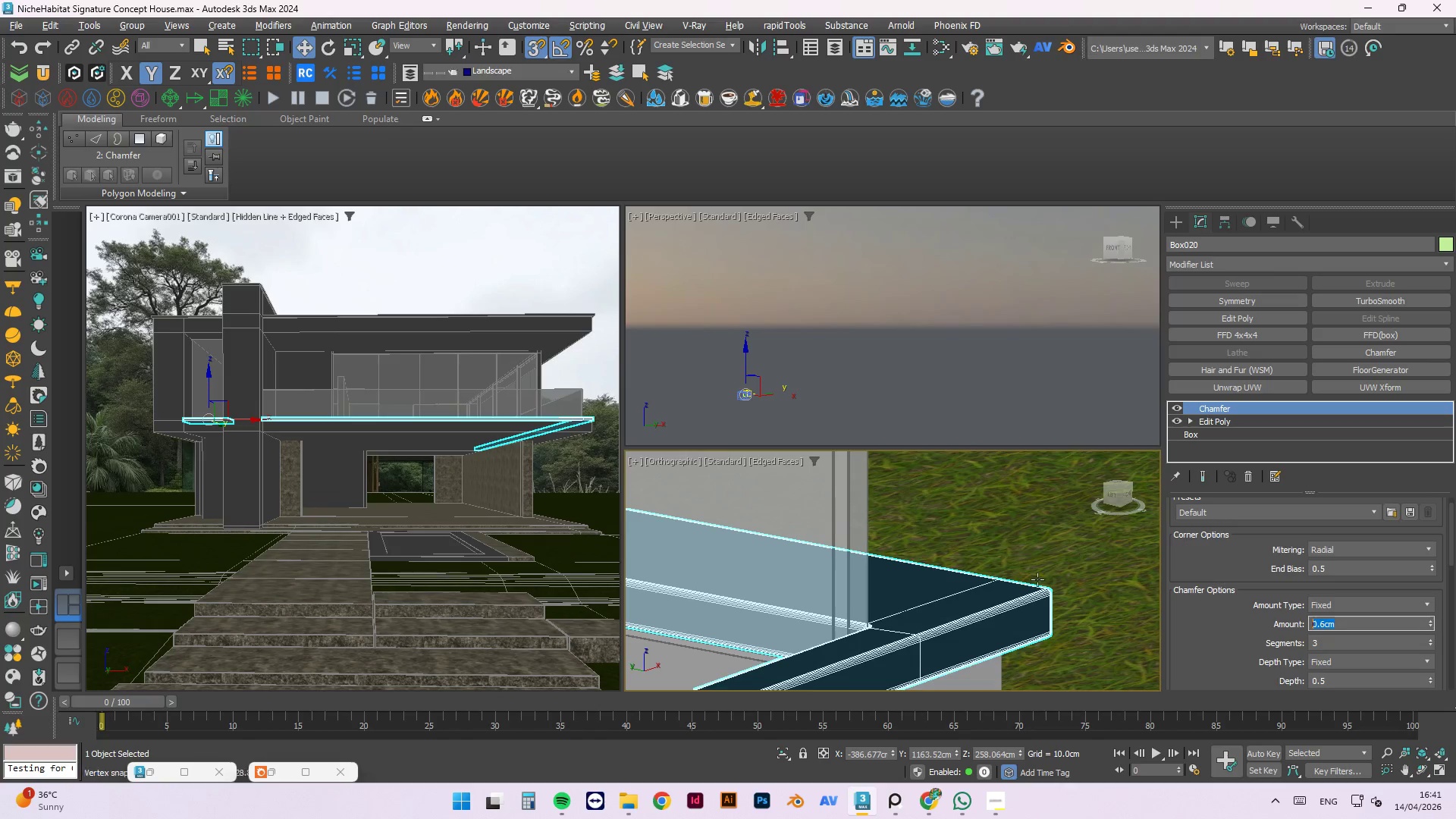 
scroll: coordinate [1043, 604], scroll_direction: down, amount: 13.0
 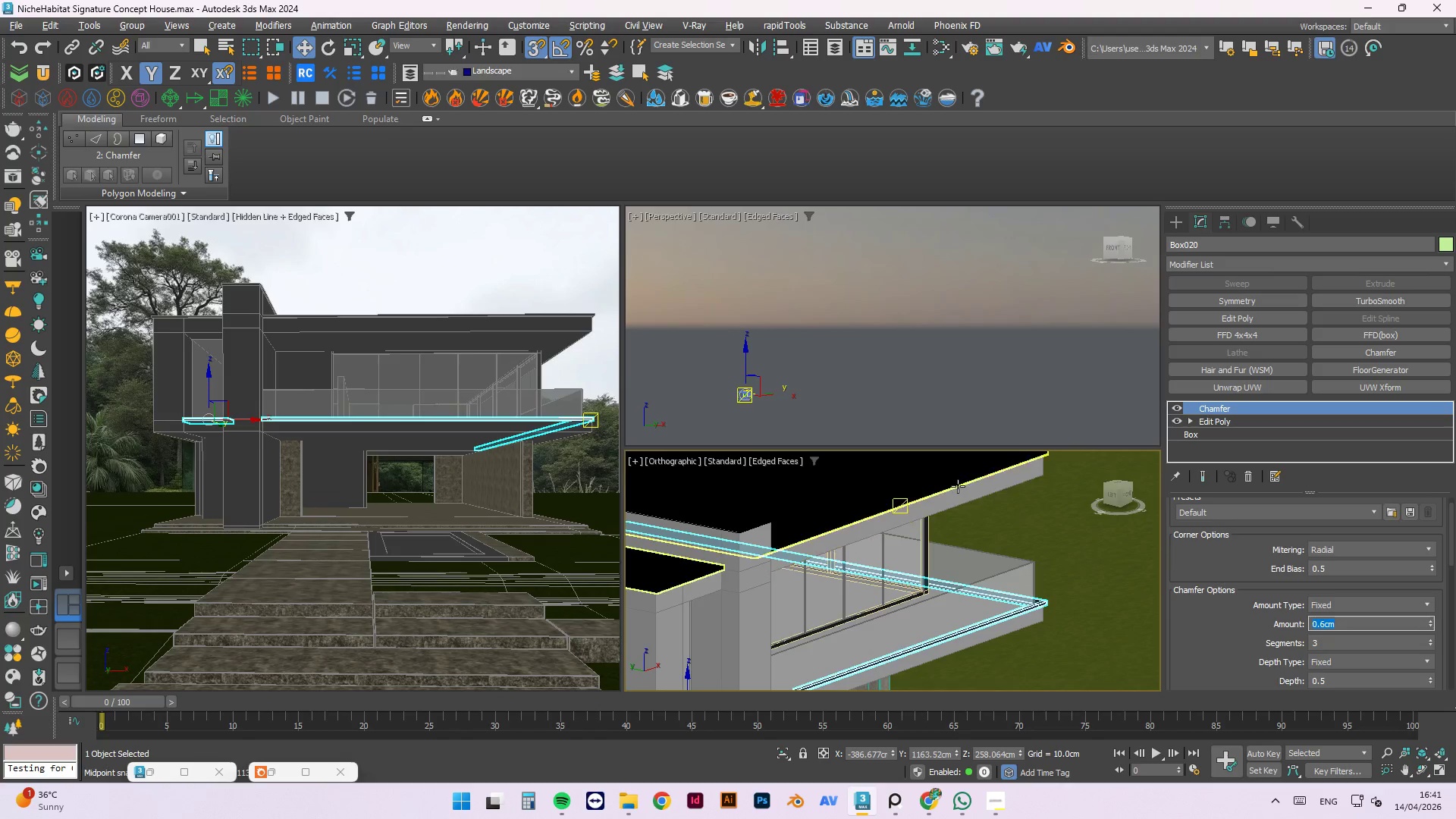 
left_click([955, 482])
 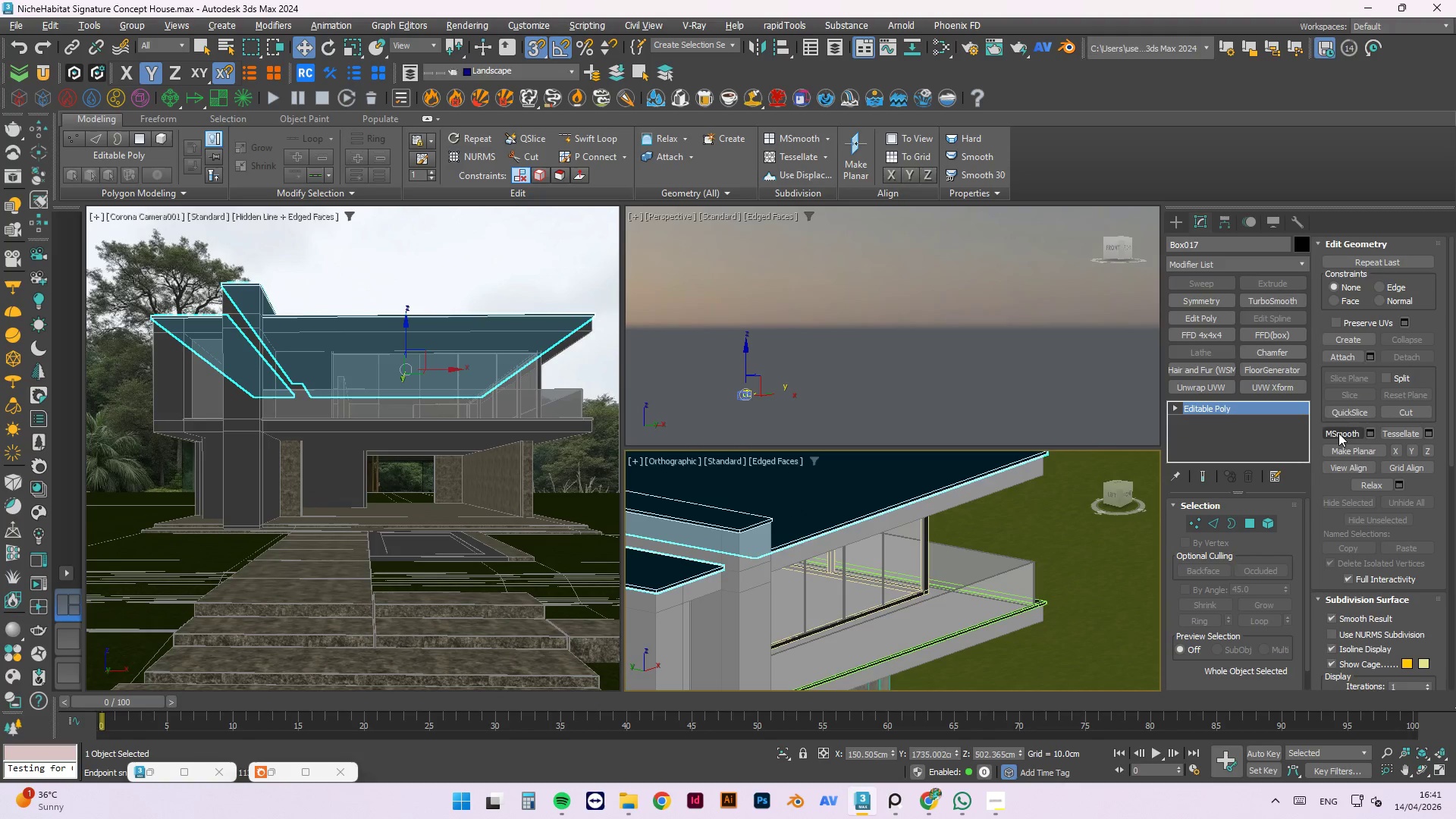 
left_click([1299, 353])
 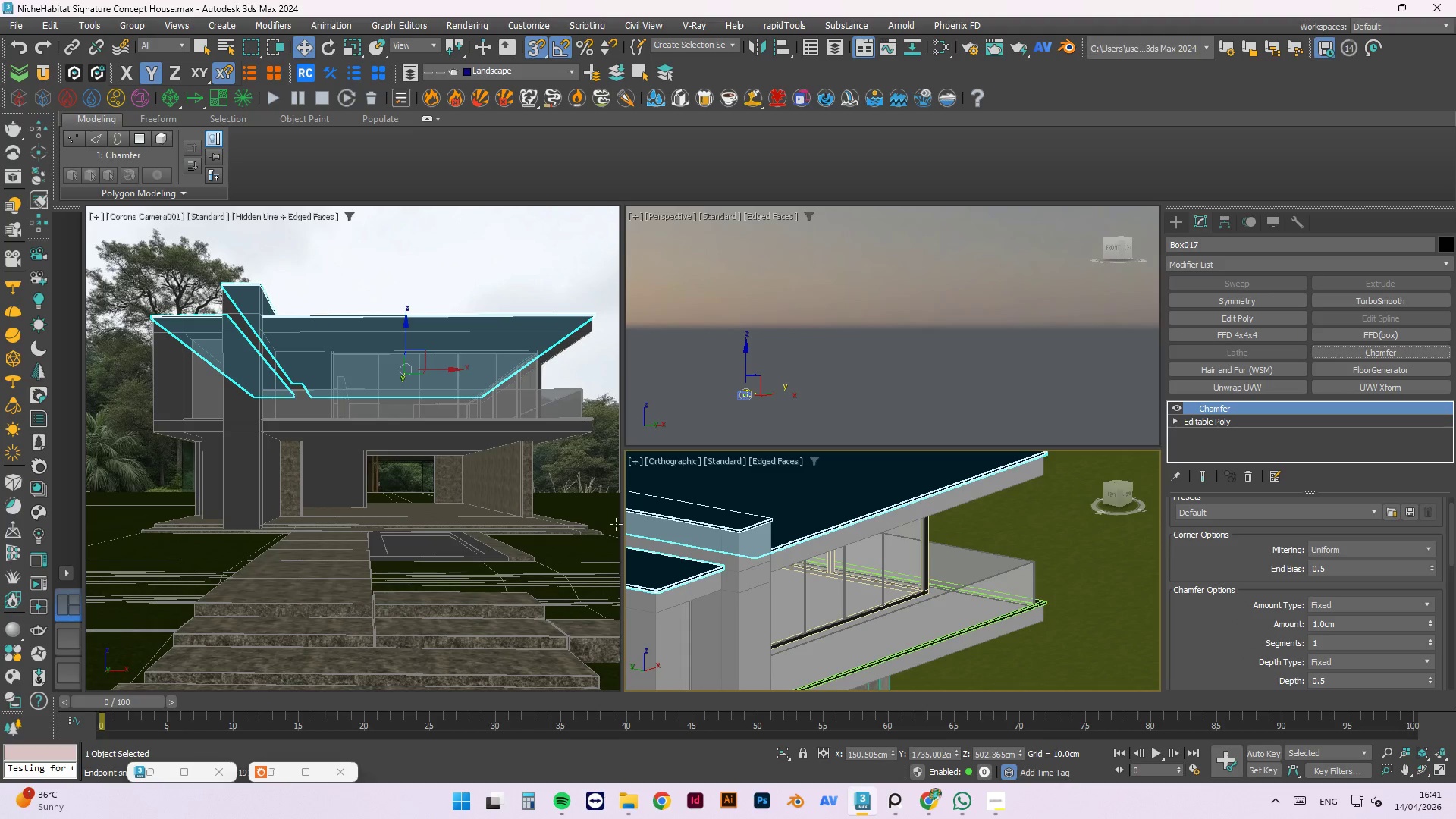 
scroll: coordinate [704, 555], scroll_direction: up, amount: 12.0
 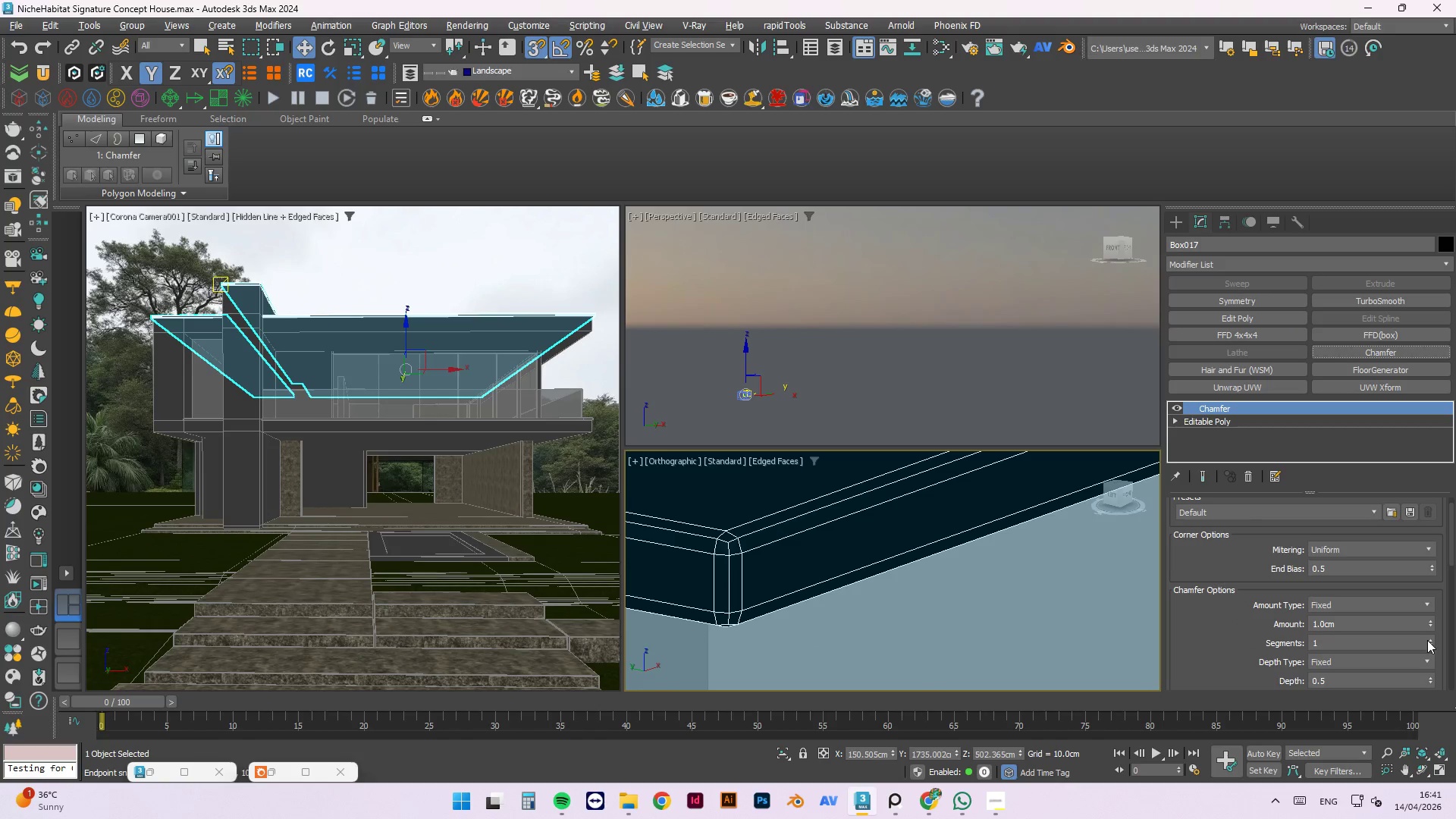 
left_click([1427, 640])
 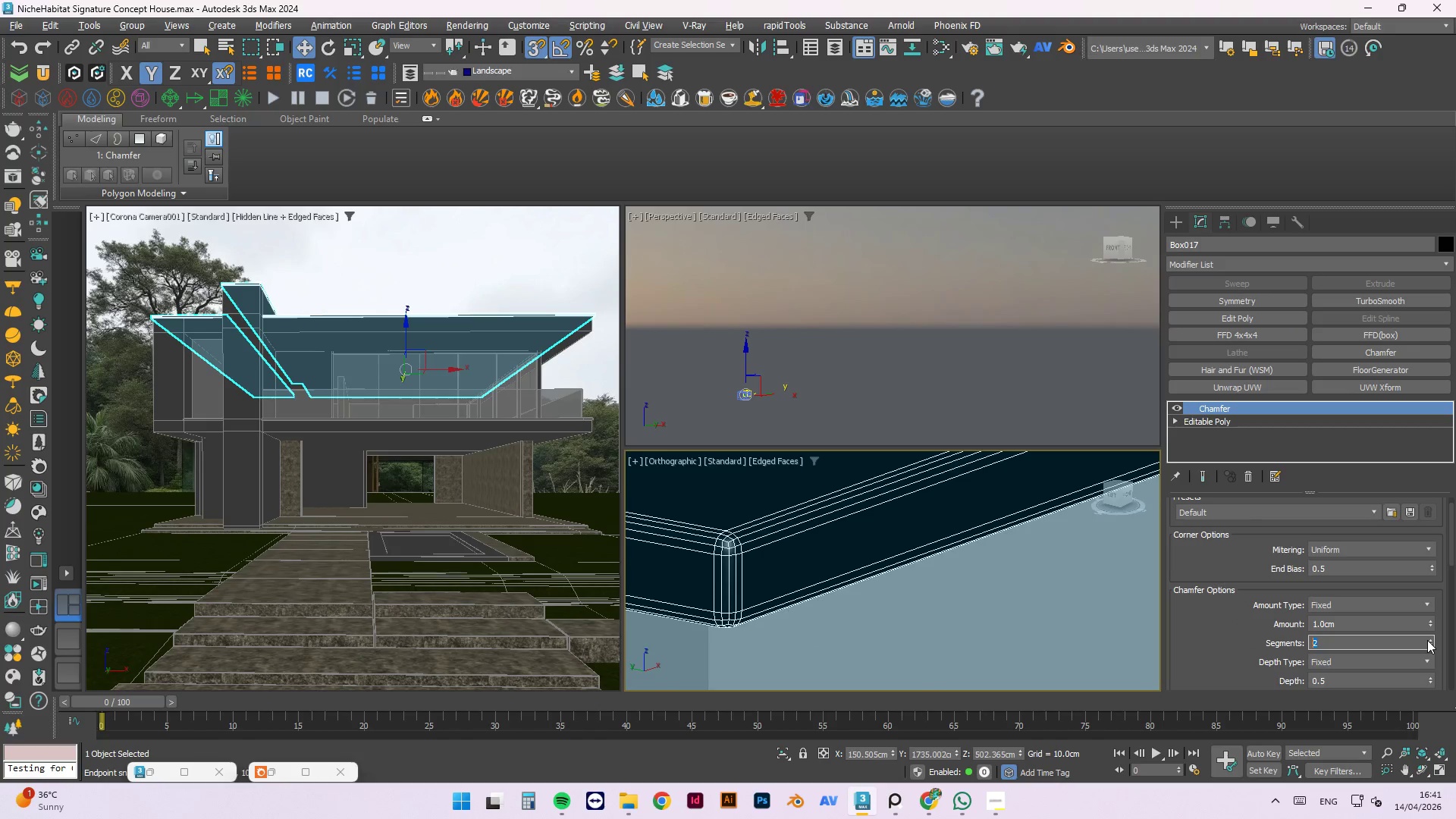 
left_click([1427, 640])
 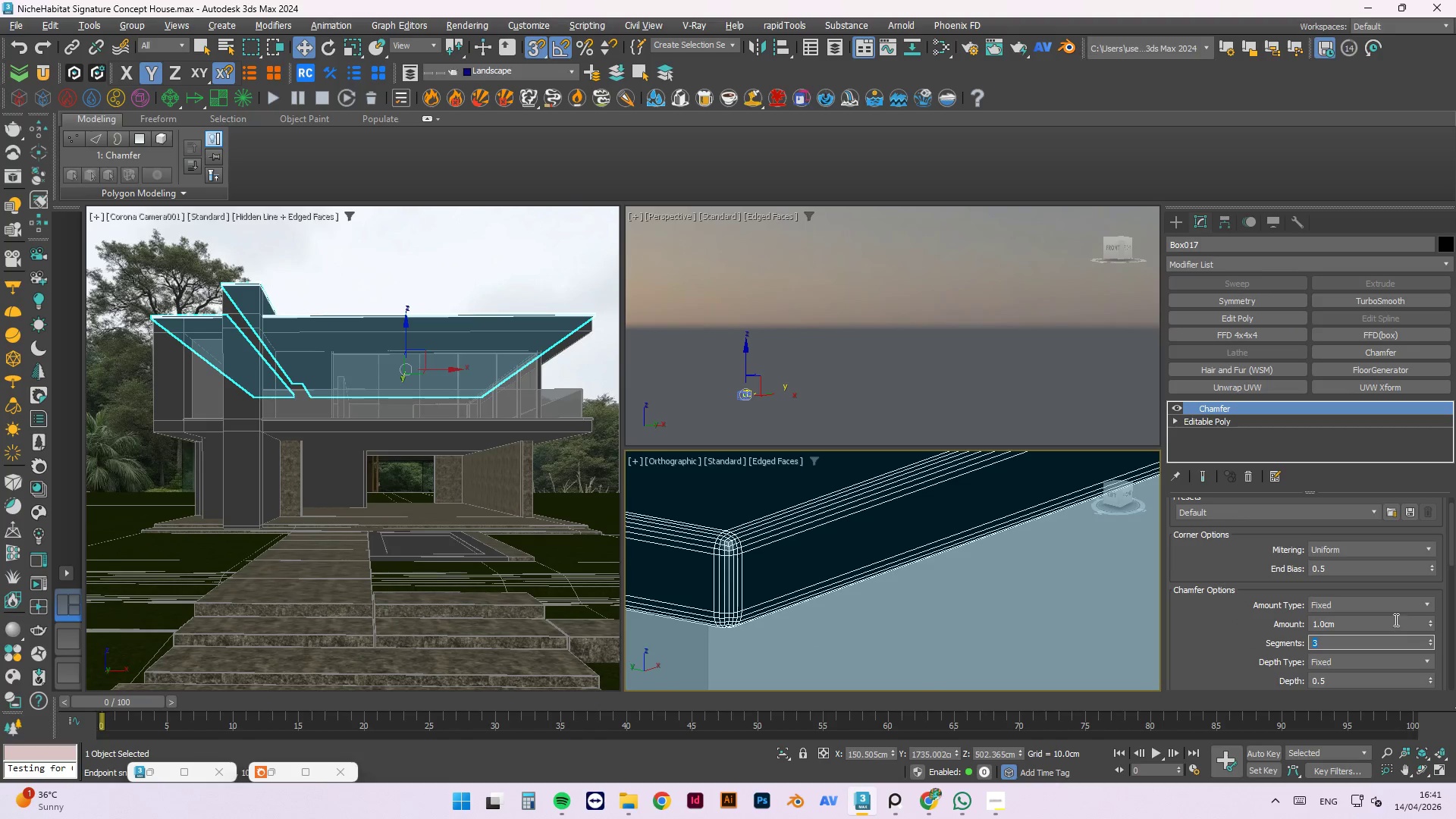 
left_click_drag(start_coordinate=[1389, 619], to_coordinate=[1229, 634])
 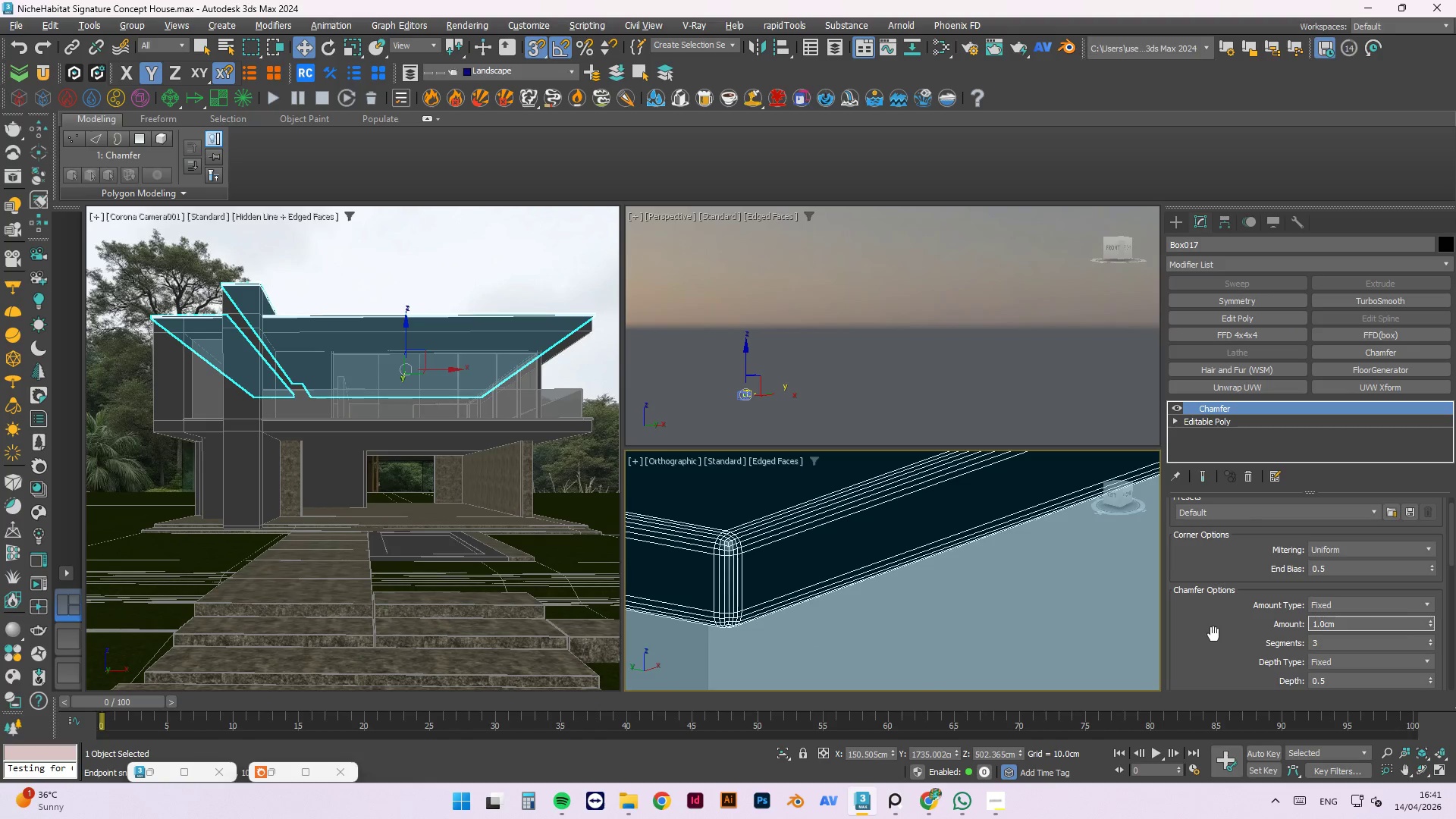 
key(Backspace)
 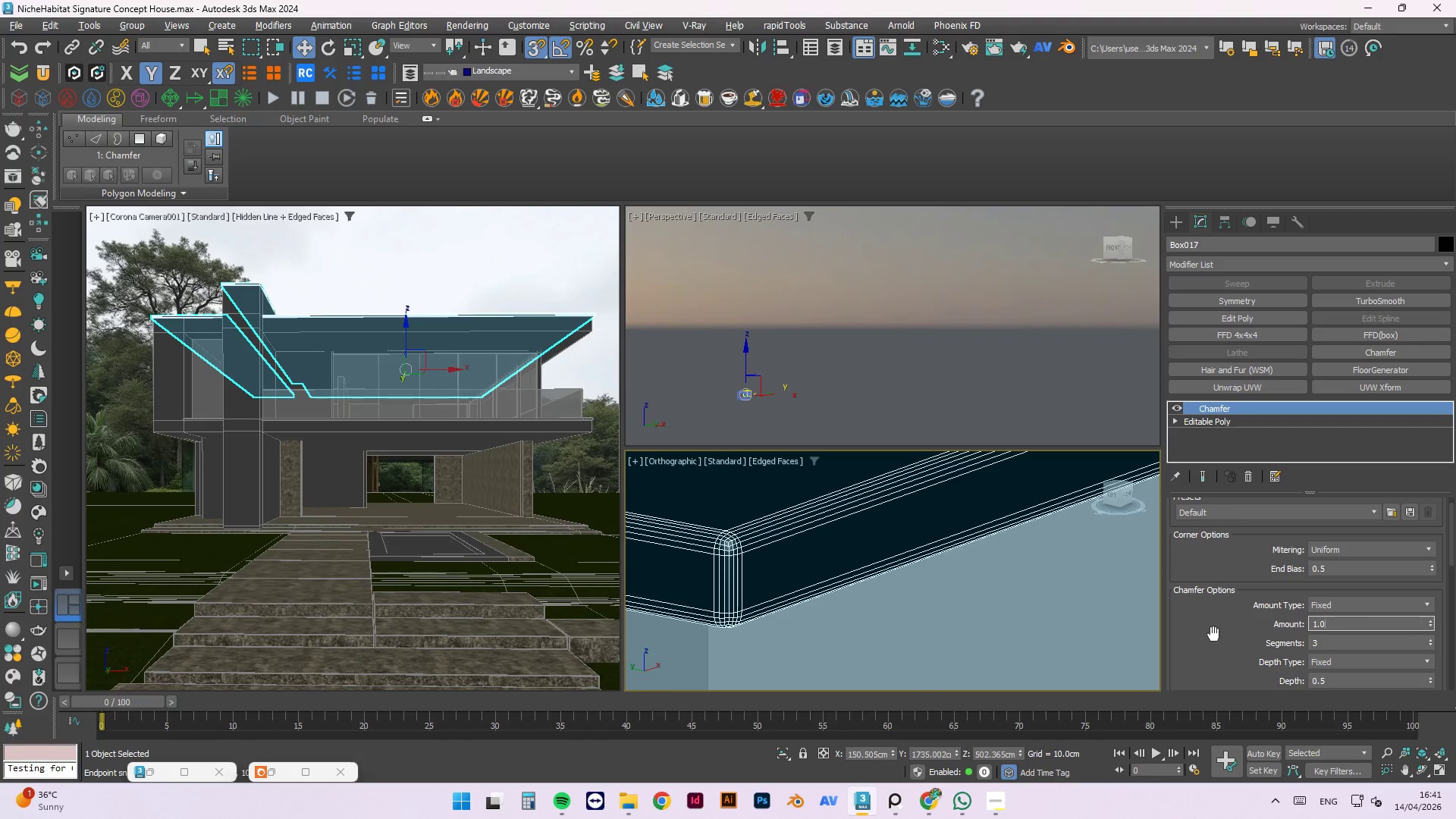 
key(Backspace)
 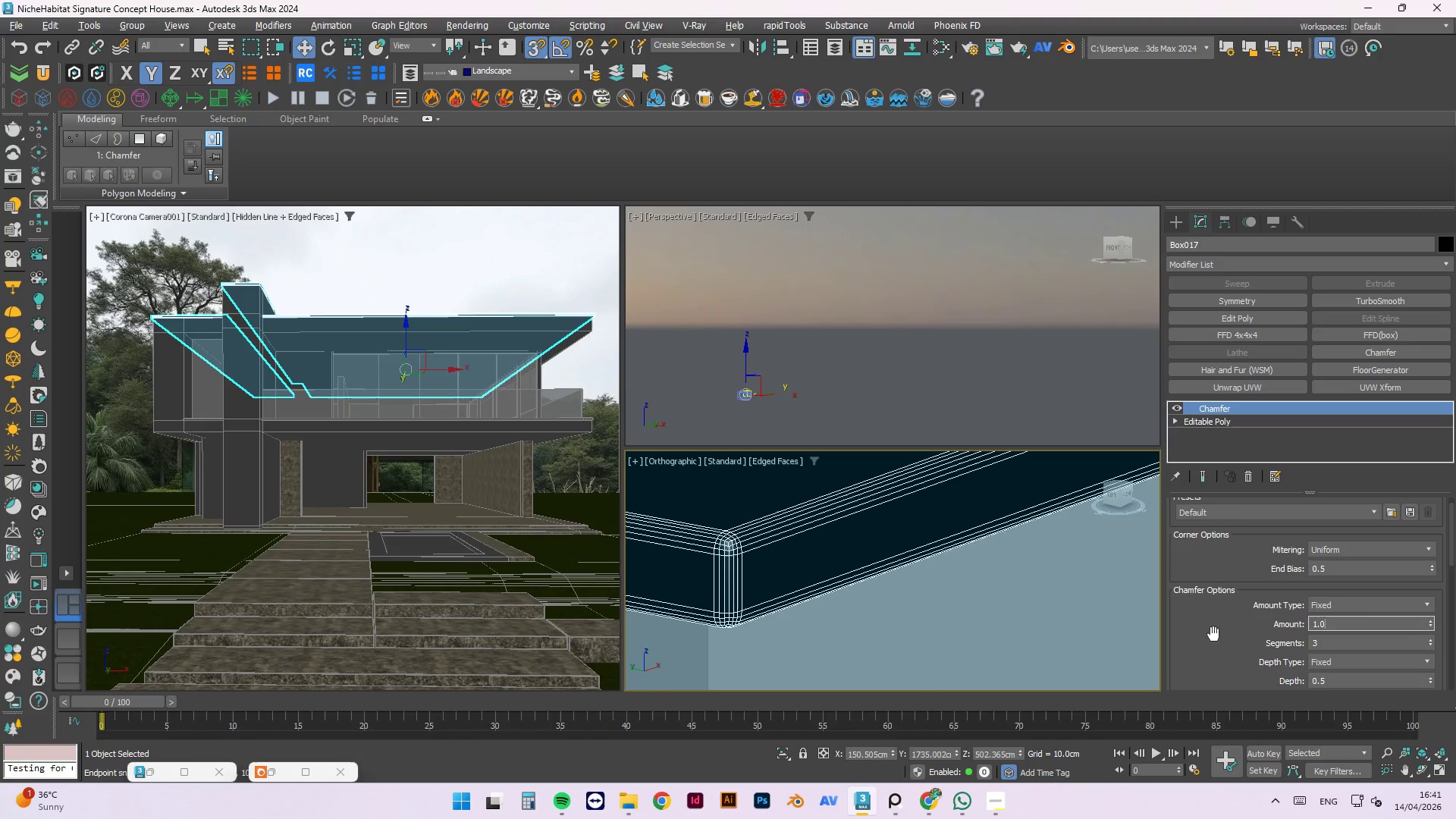 
key(Backspace)
 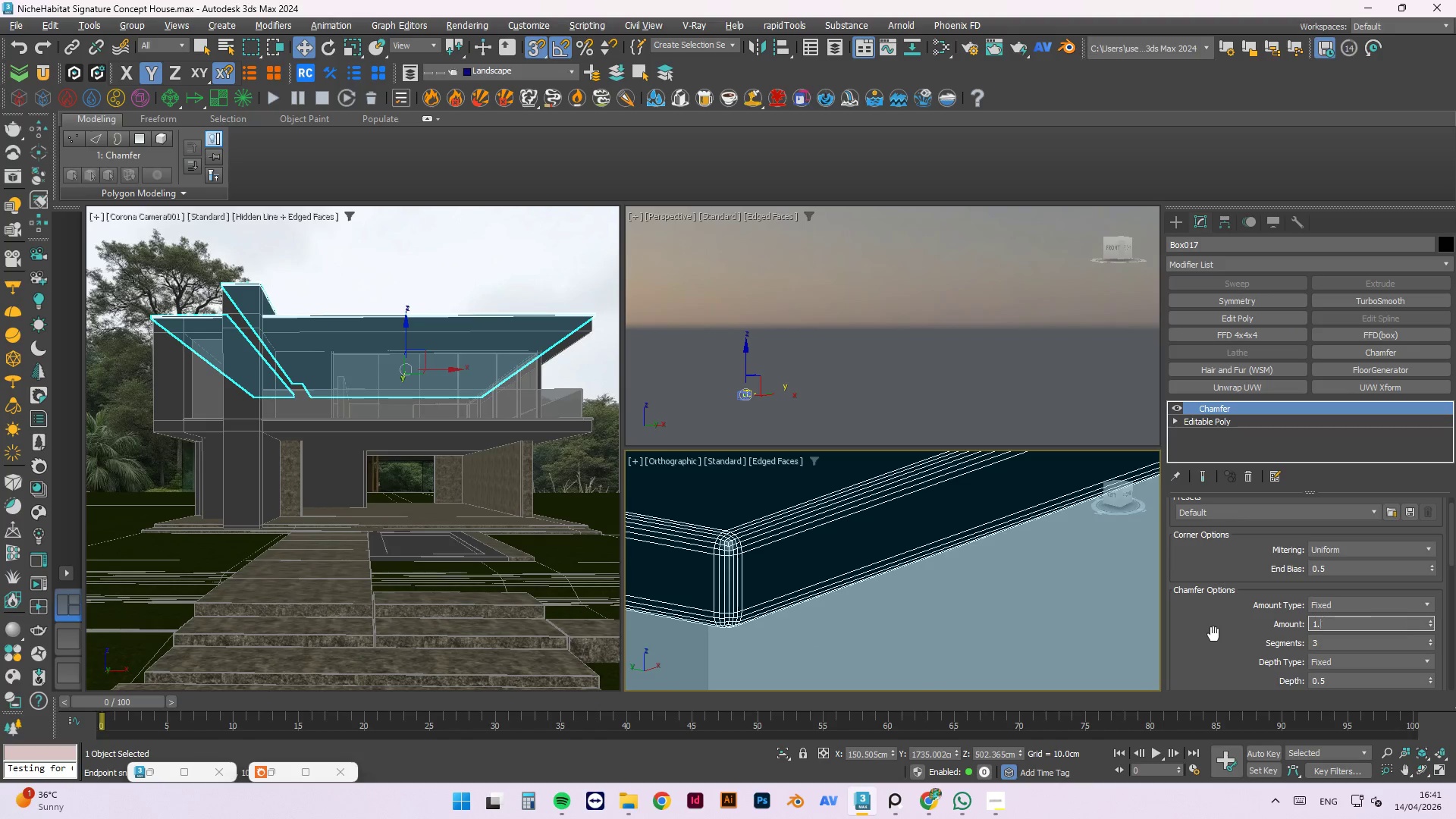 
key(Backspace)
 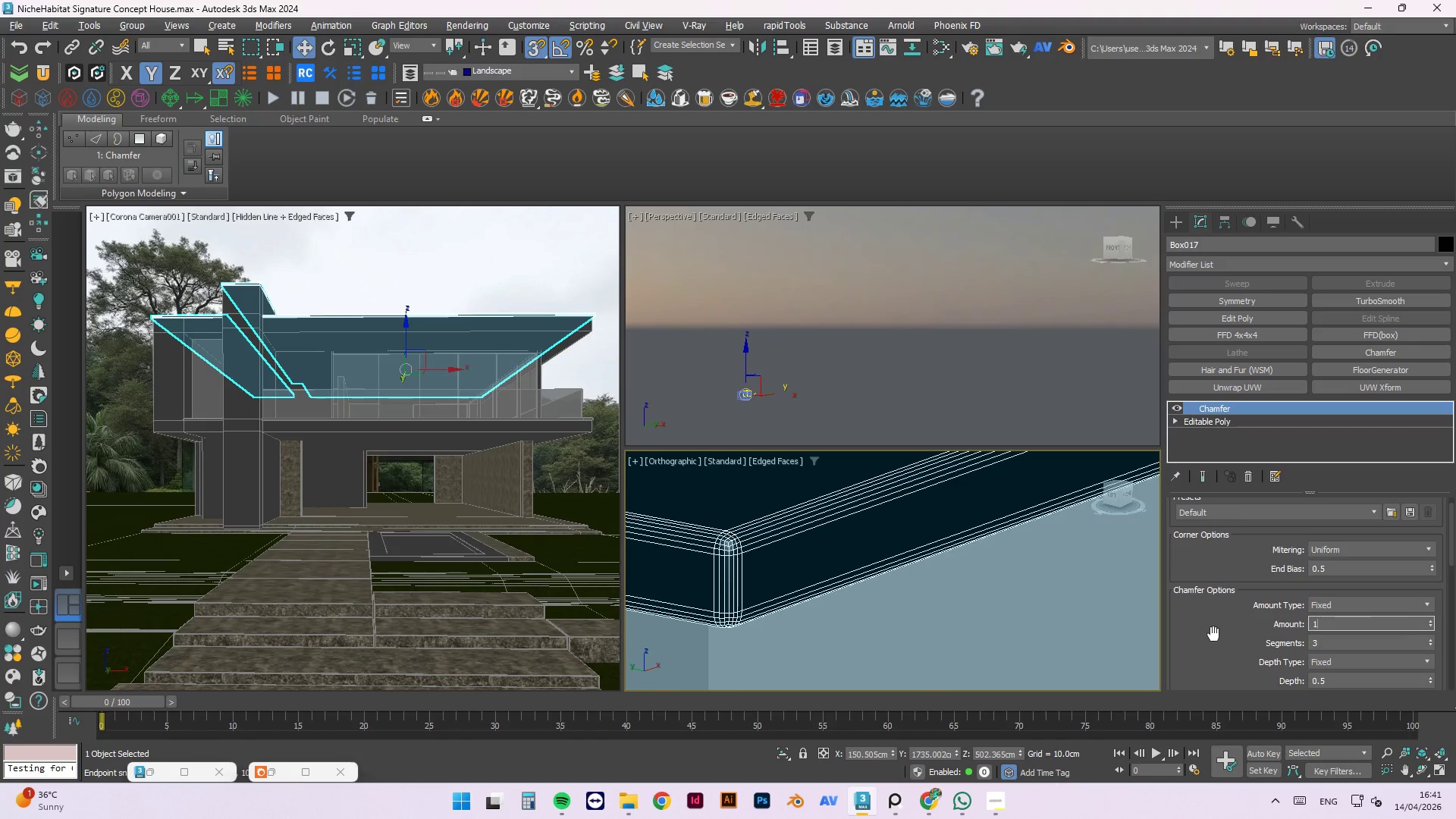 
key(Backspace)
 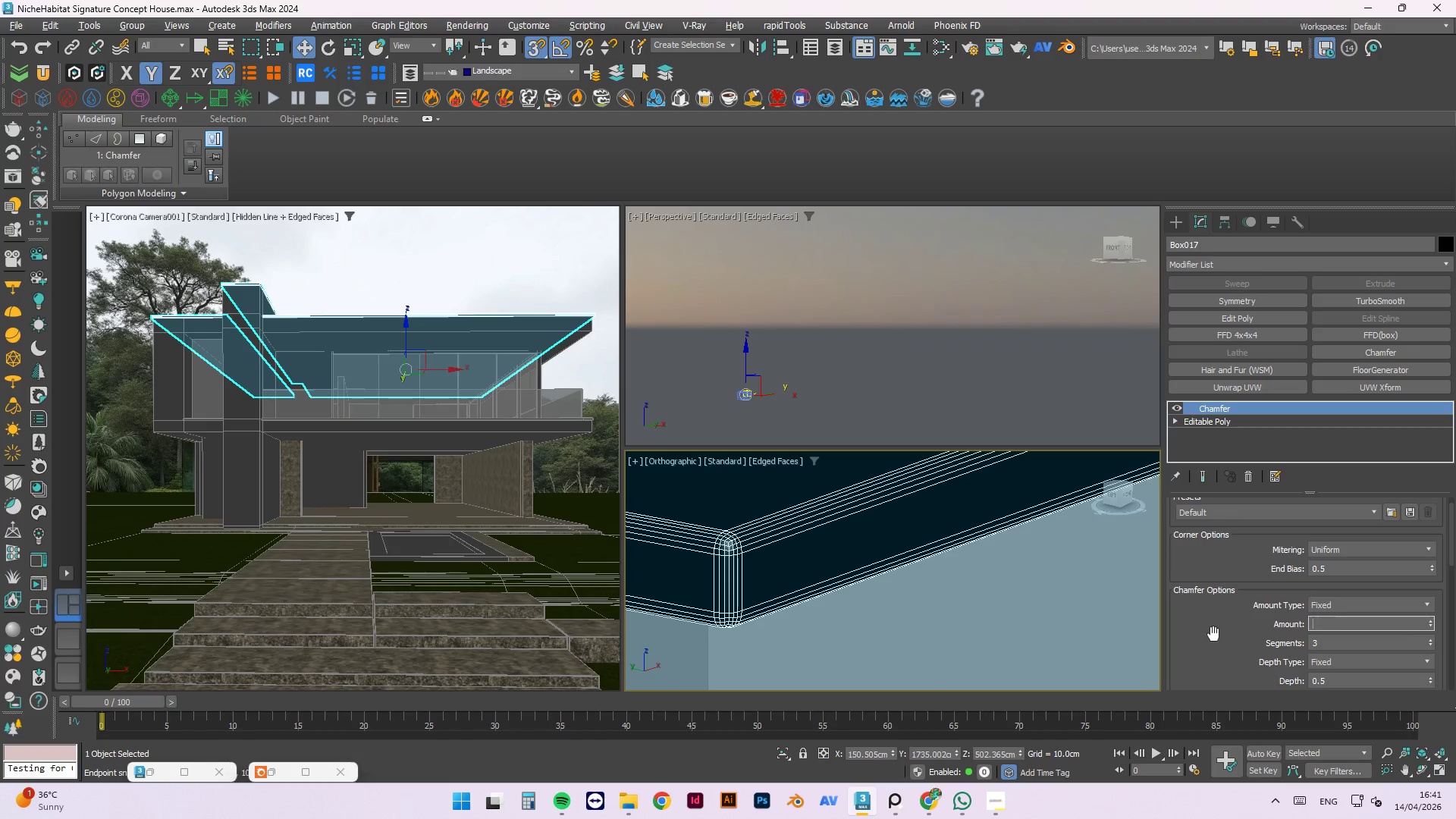 
key(Backspace)
 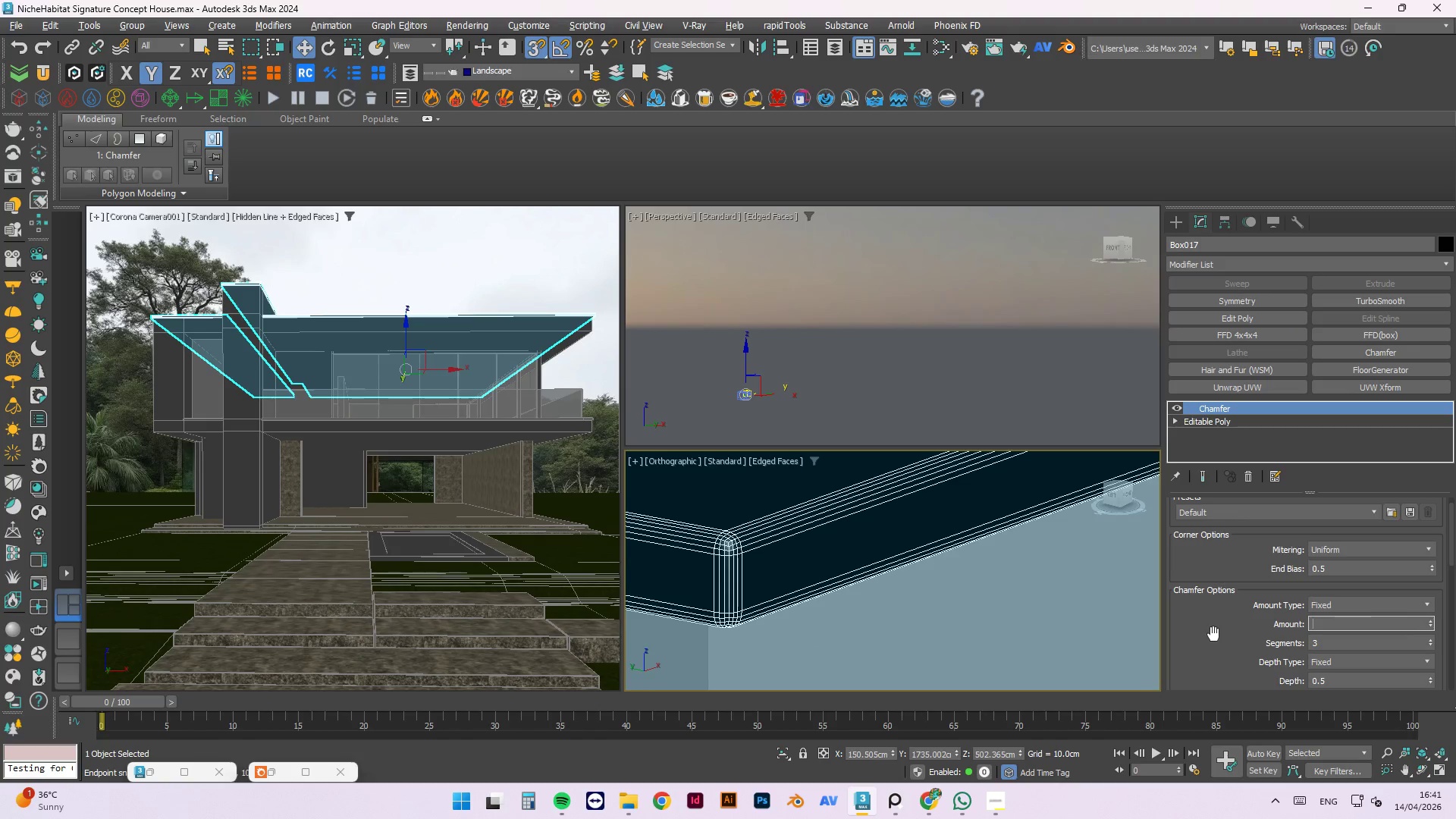 
key(Numpad0)
 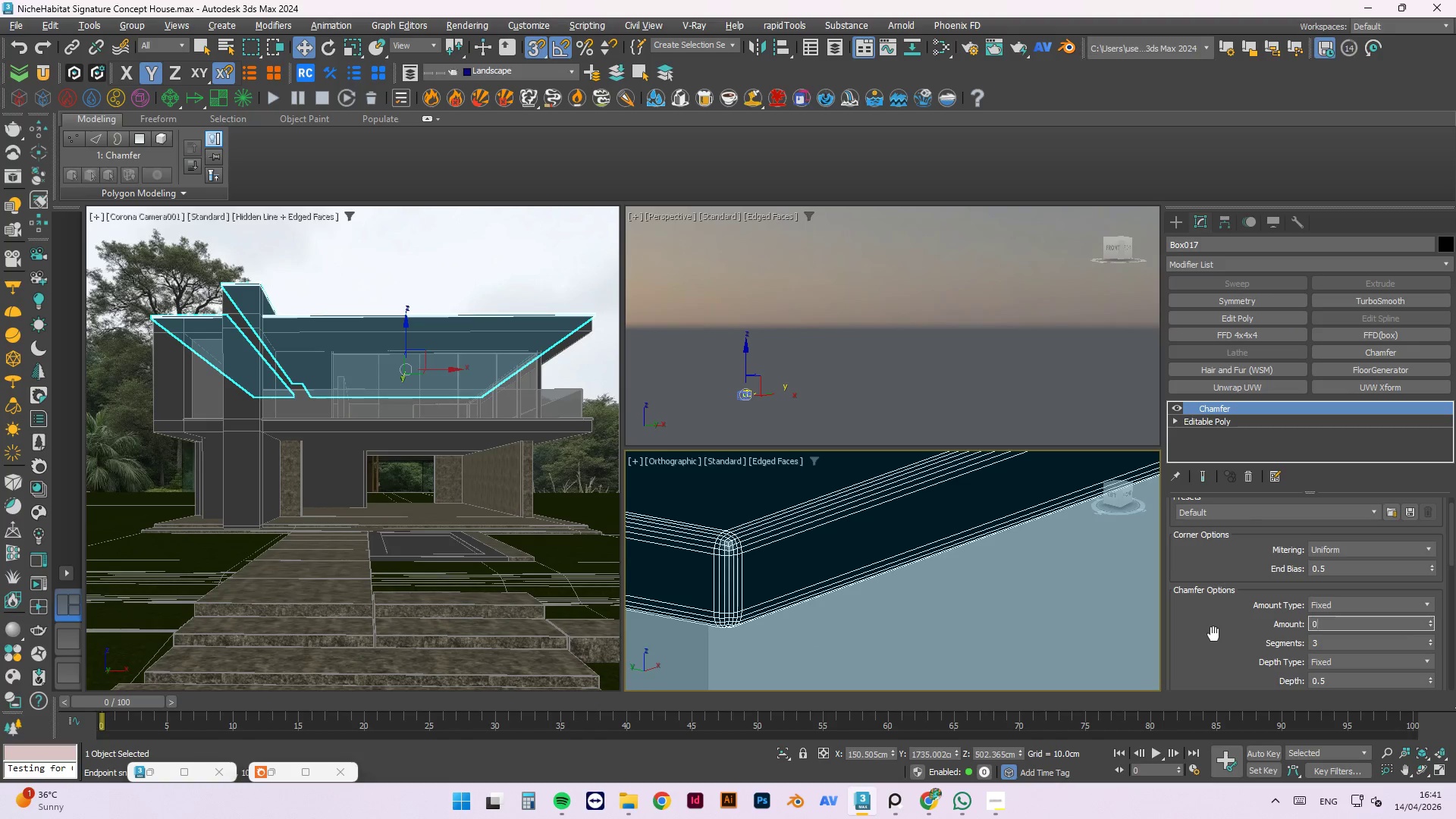 
key(NumpadDecimal)
 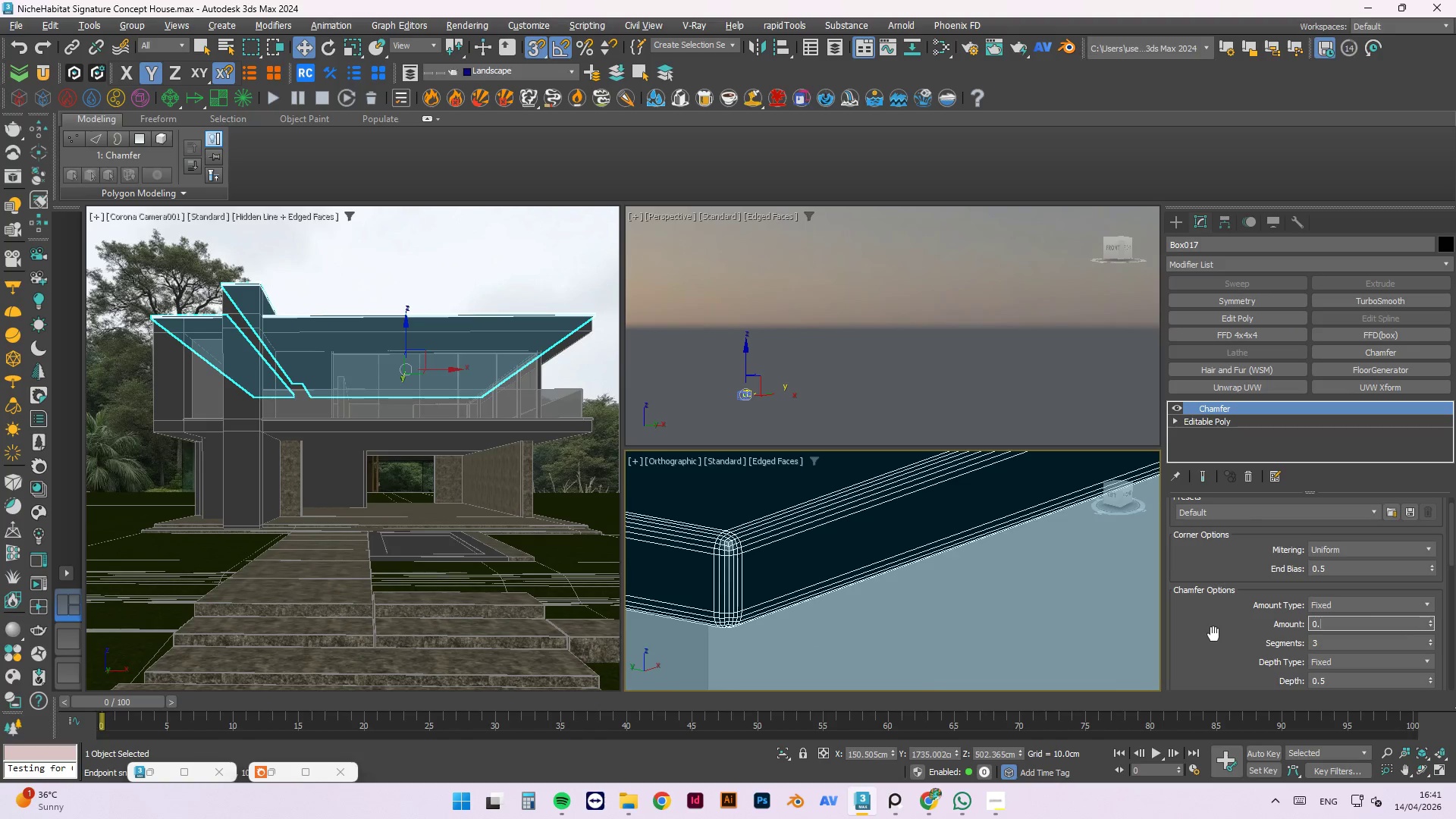 
key(Numpad6)
 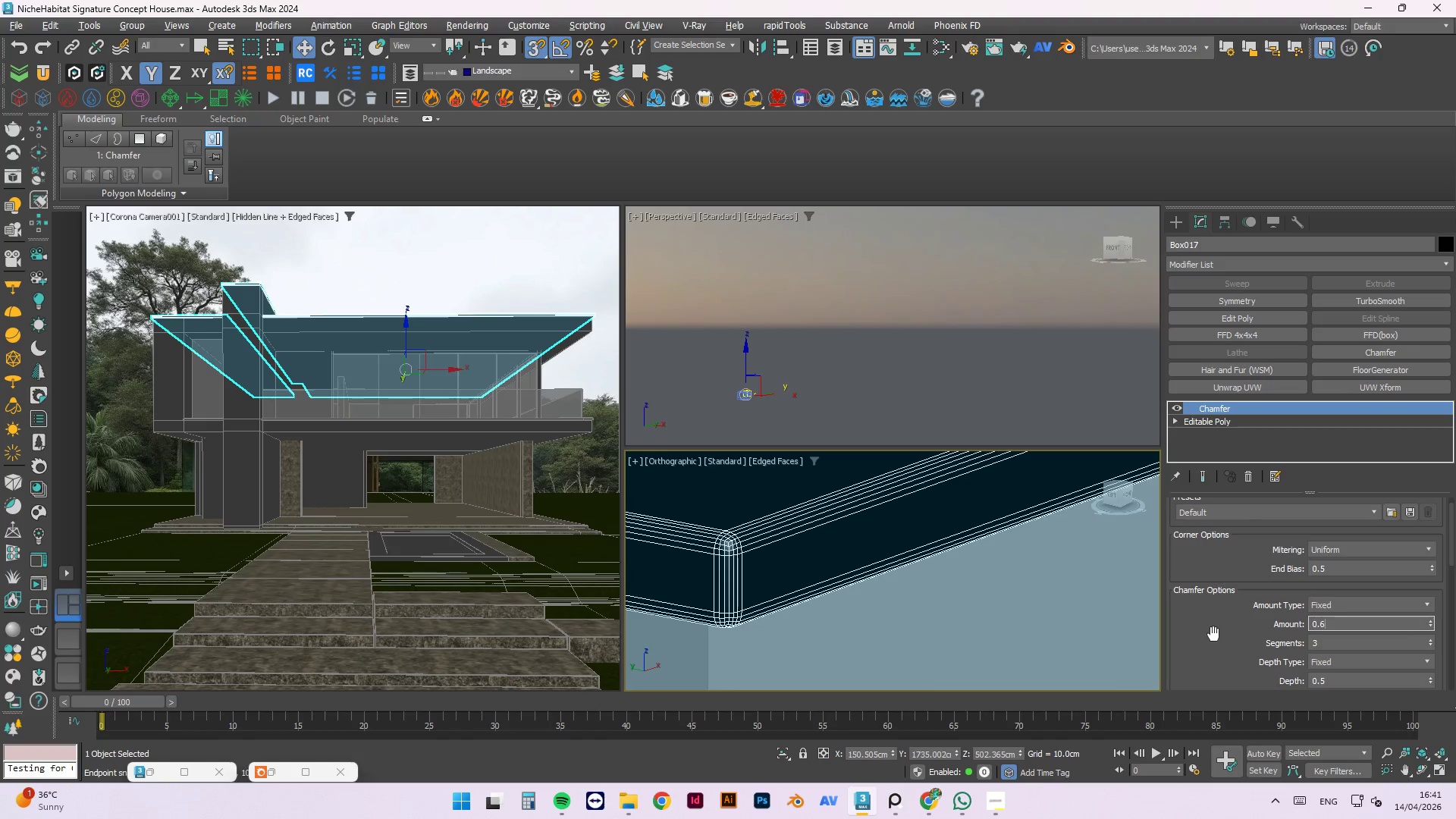 
key(Numpad5)
 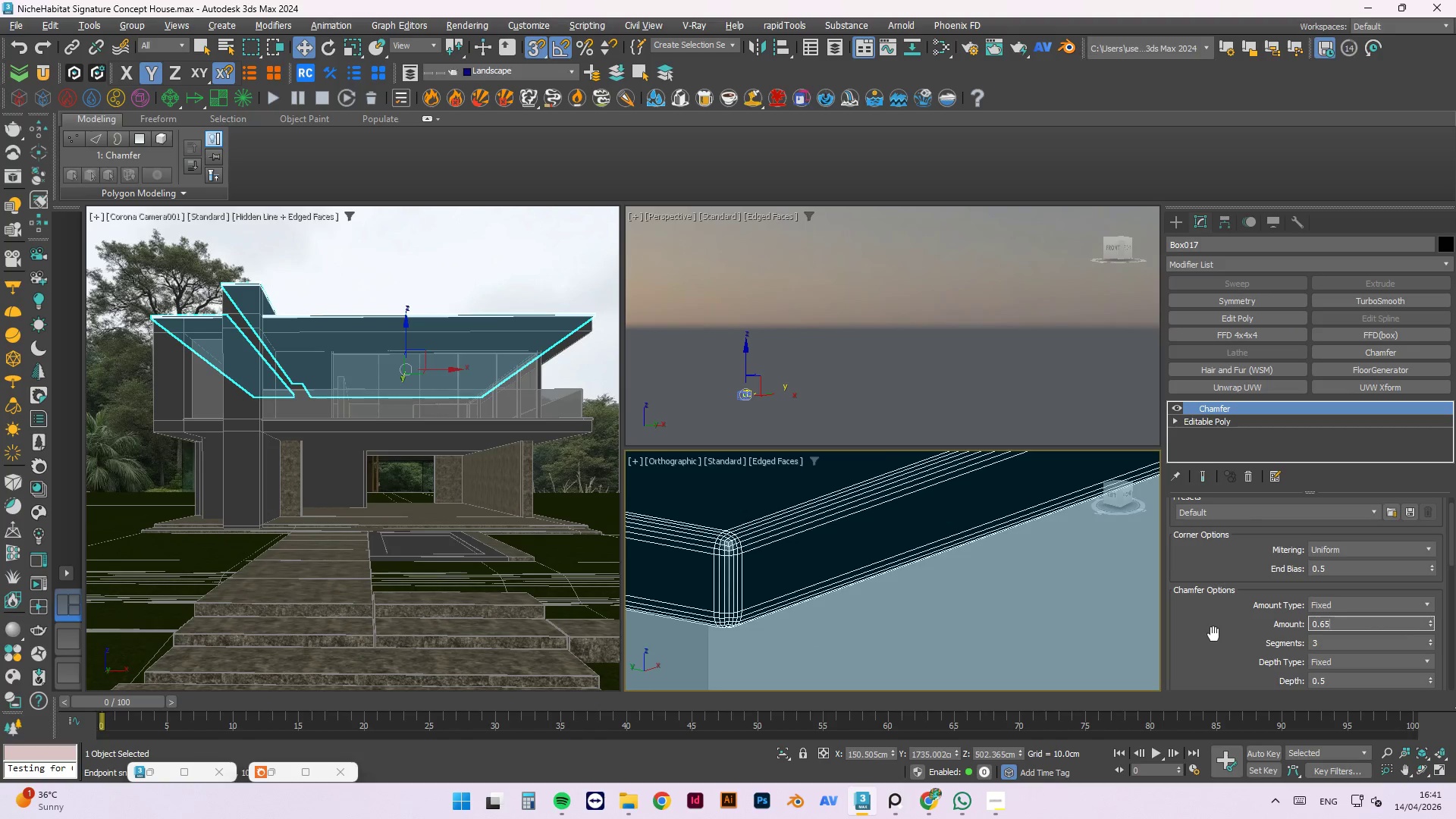 
key(NumpadEnter)
 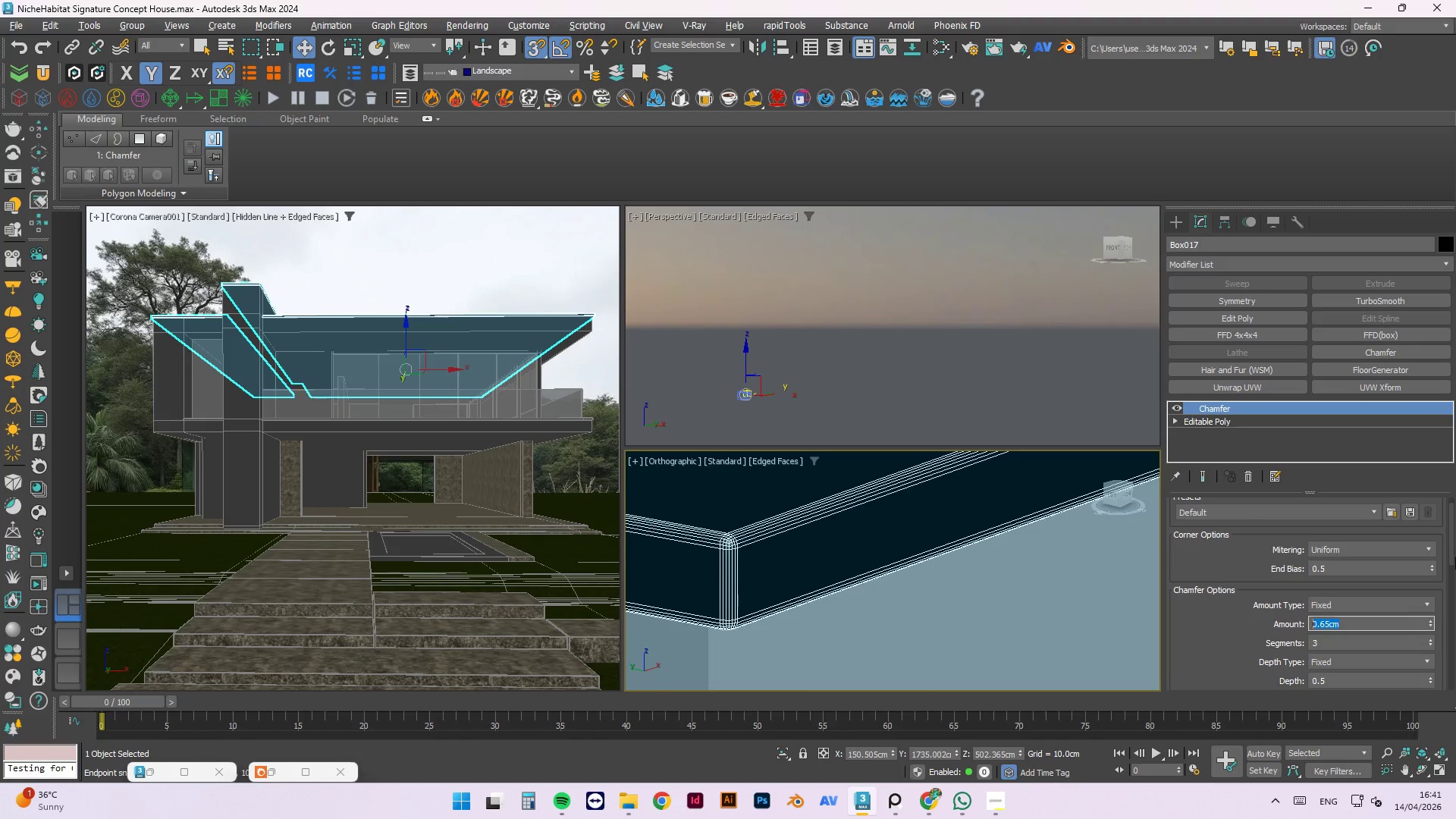 
left_click_drag(start_coordinate=[1450, 552], to_coordinate=[1455, 709])
 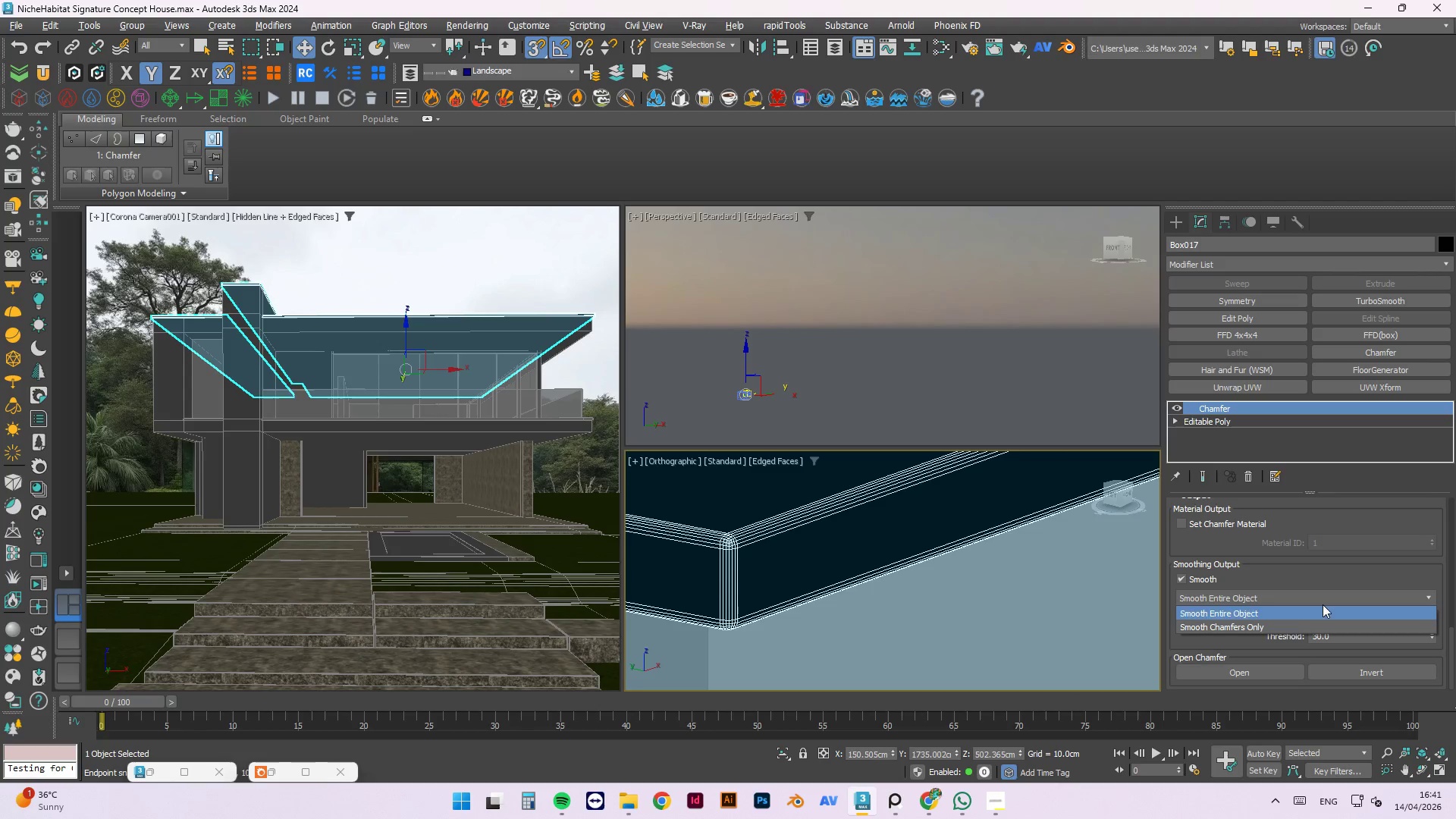 
left_click([1276, 626])
 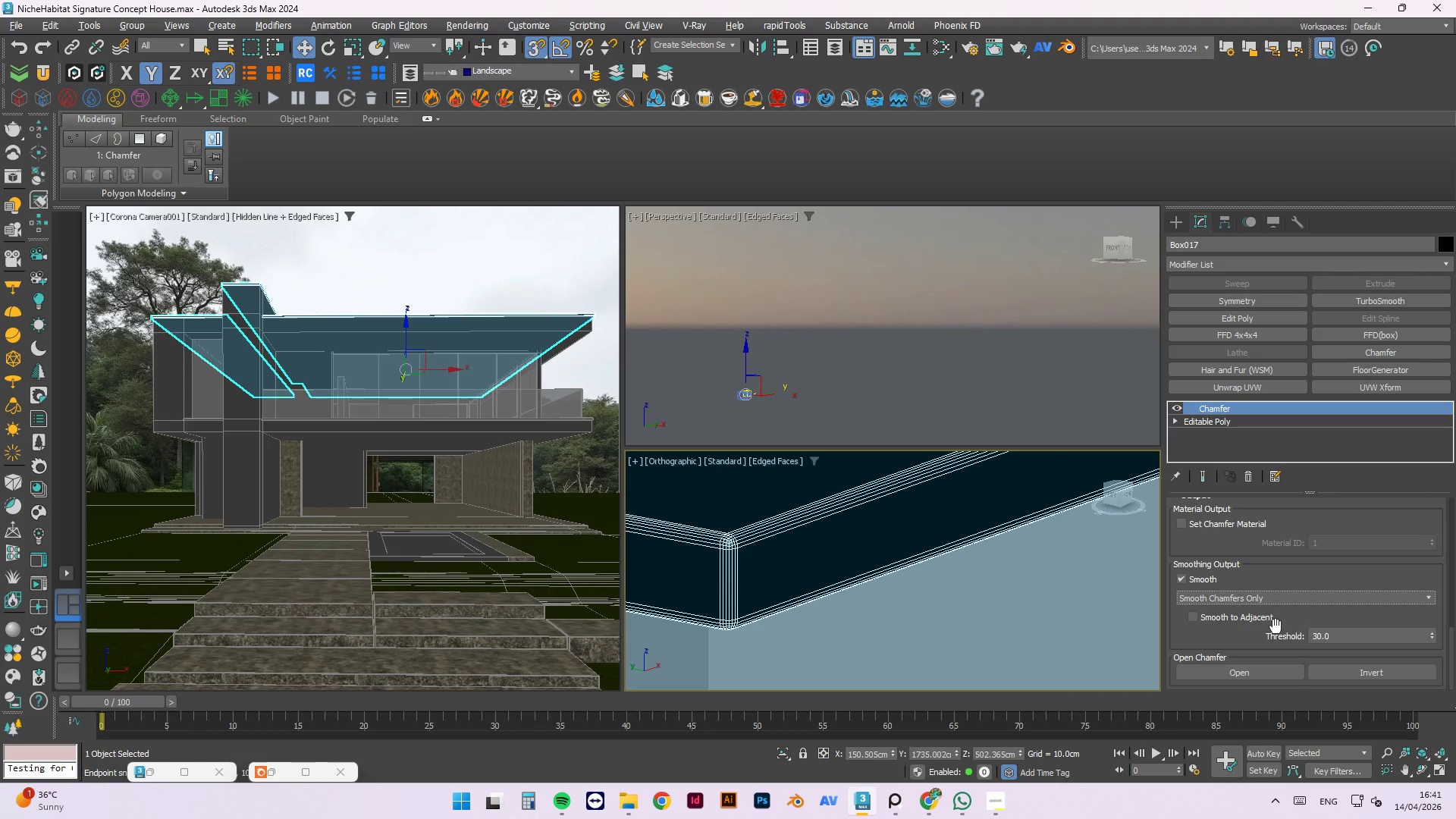 
key(Escape)
 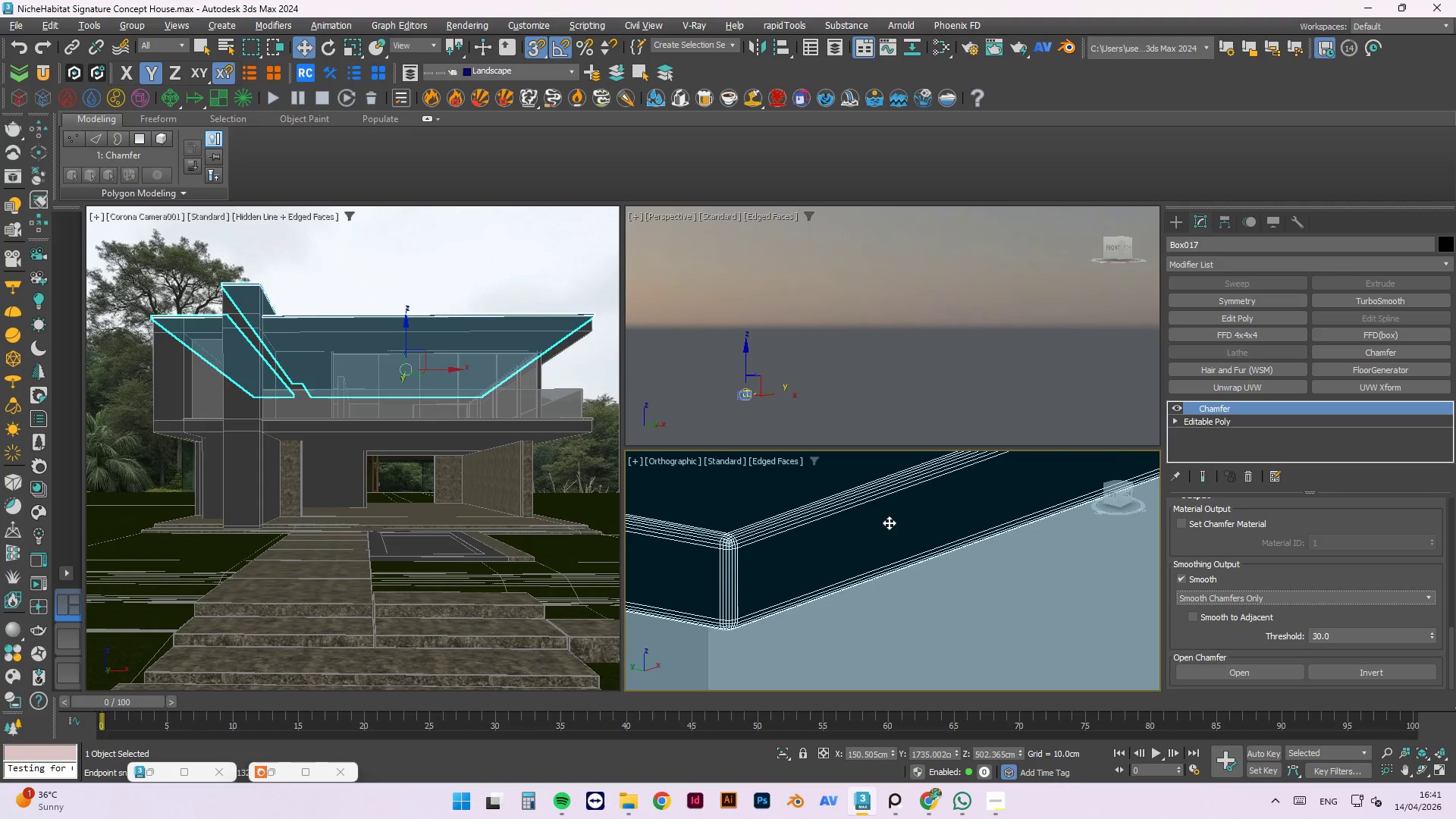 
scroll: coordinate [953, 536], scroll_direction: down, amount: 31.0
 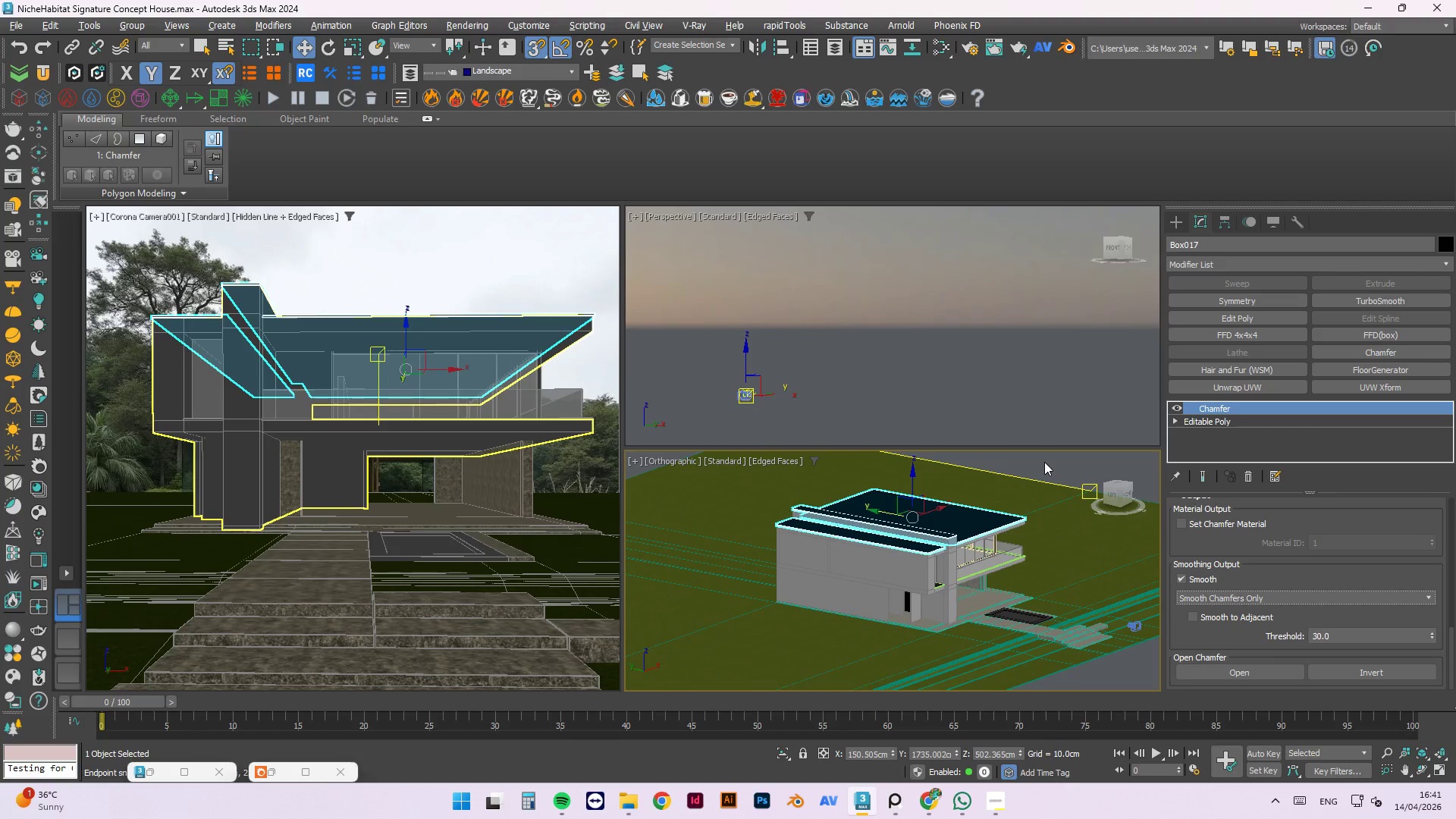 
left_click([1045, 462])
 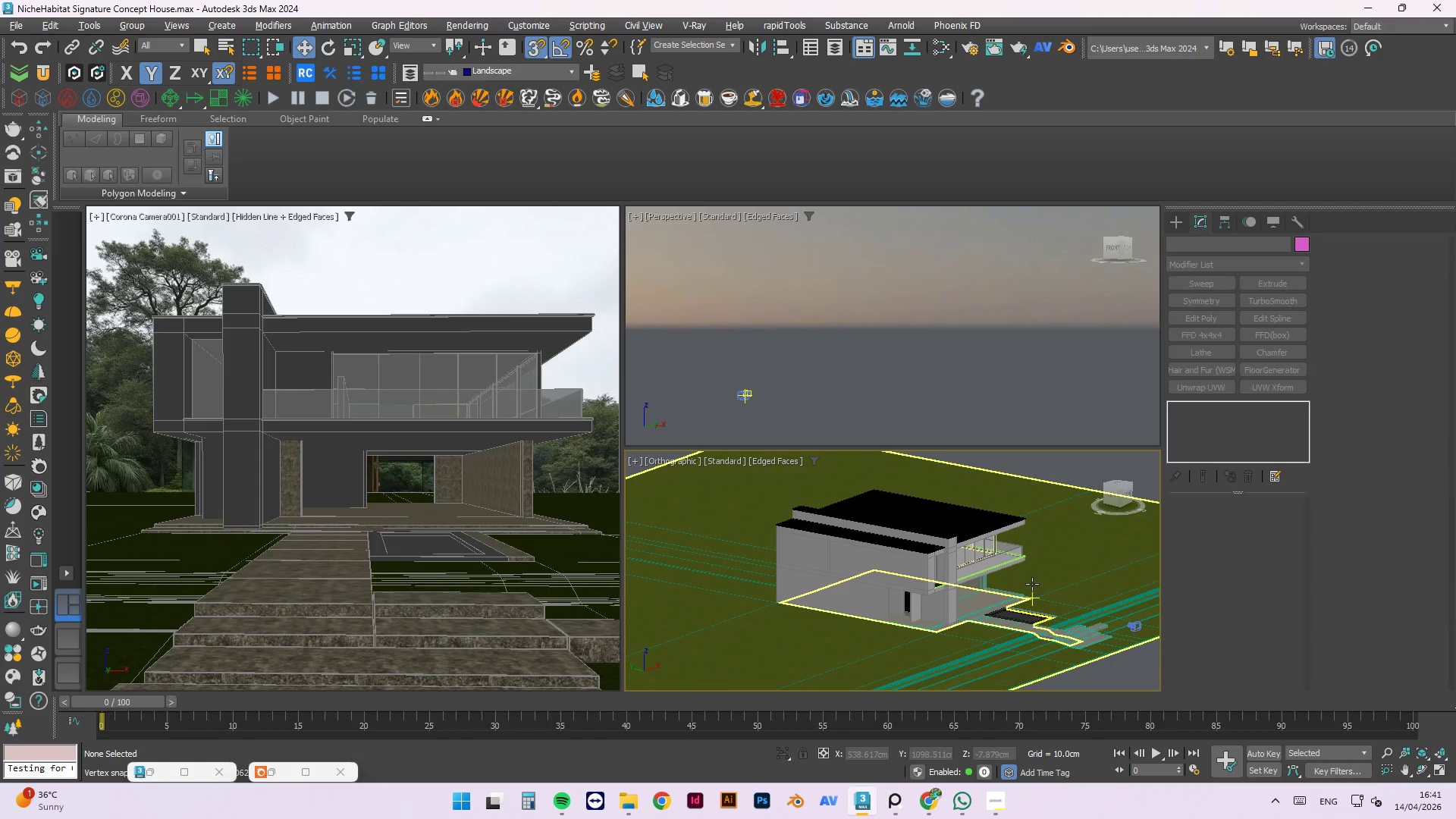 
key(Control+ControlLeft)
 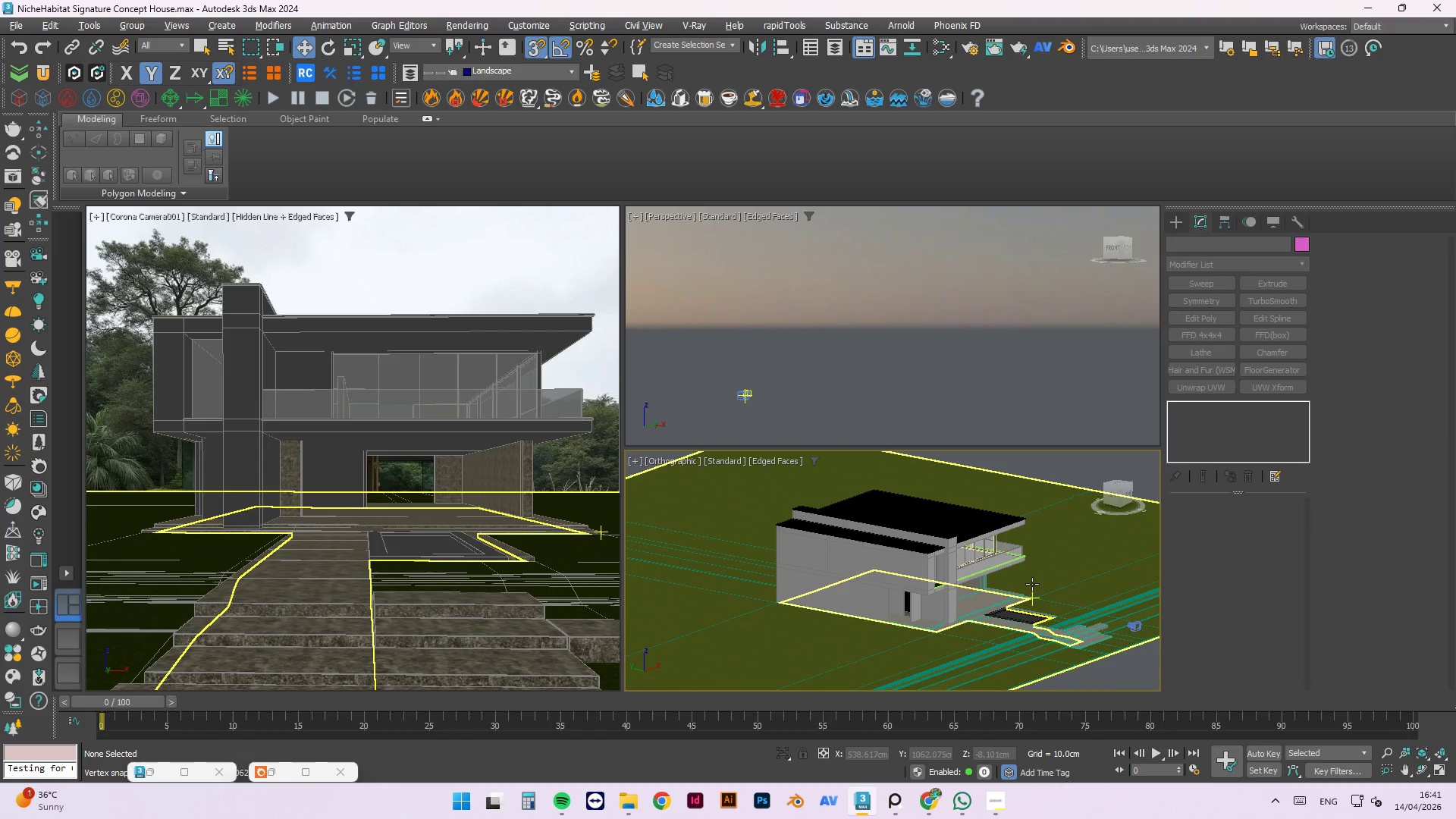 
key(Control+S)
 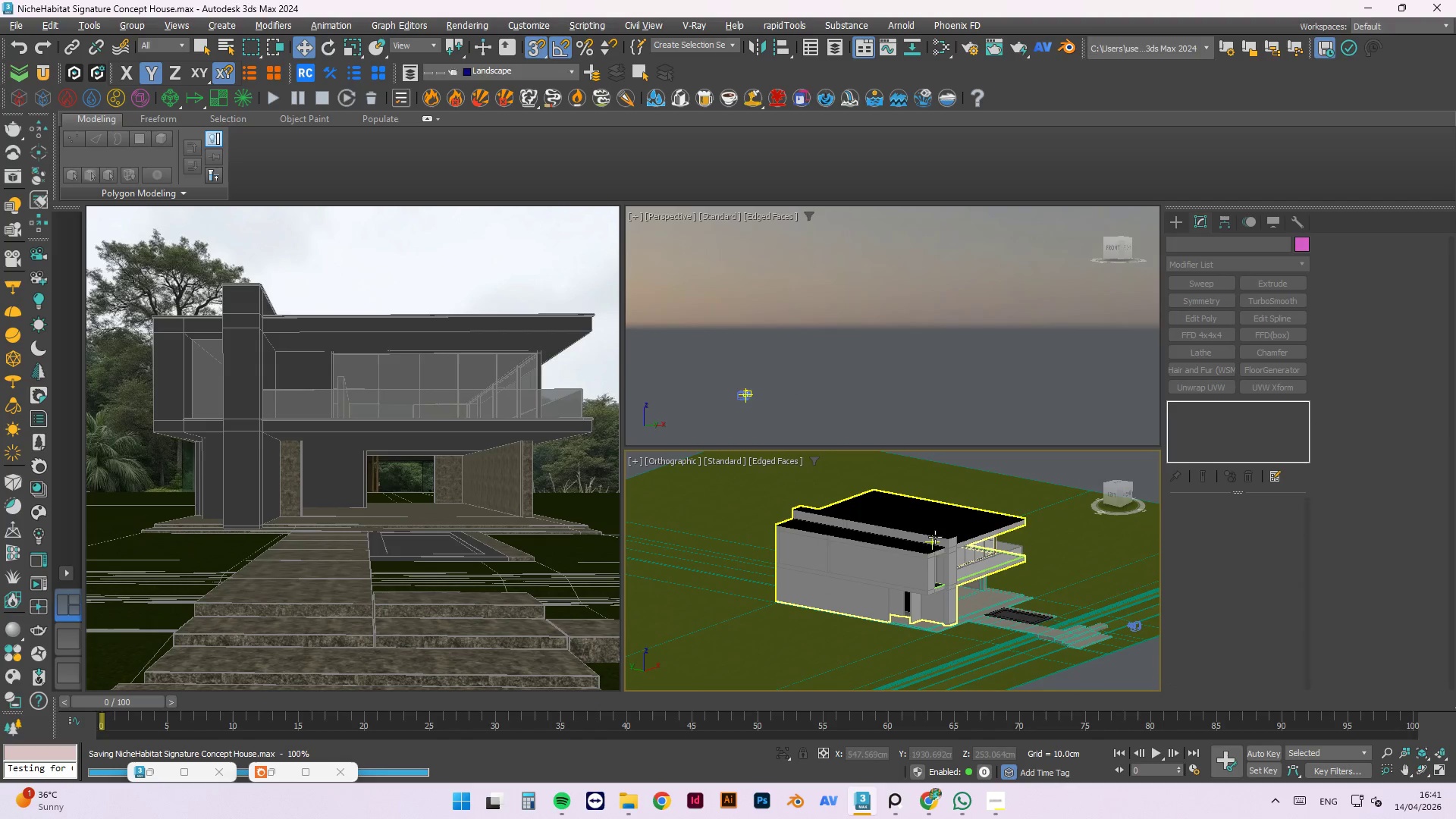 
hold_key(key=AltLeft, duration=1.5)
 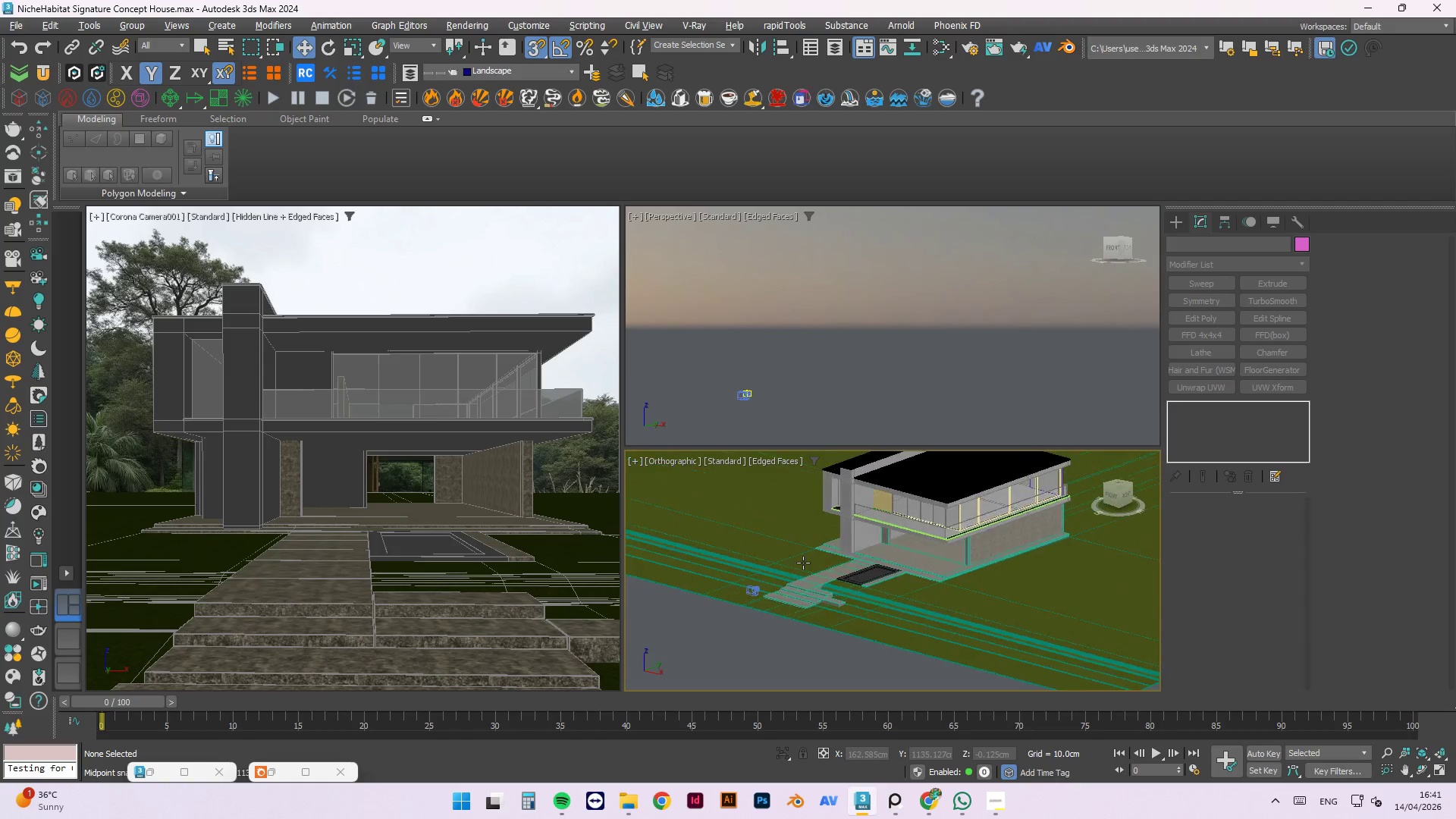 
scroll: coordinate [916, 554], scroll_direction: up, amount: 1.0
 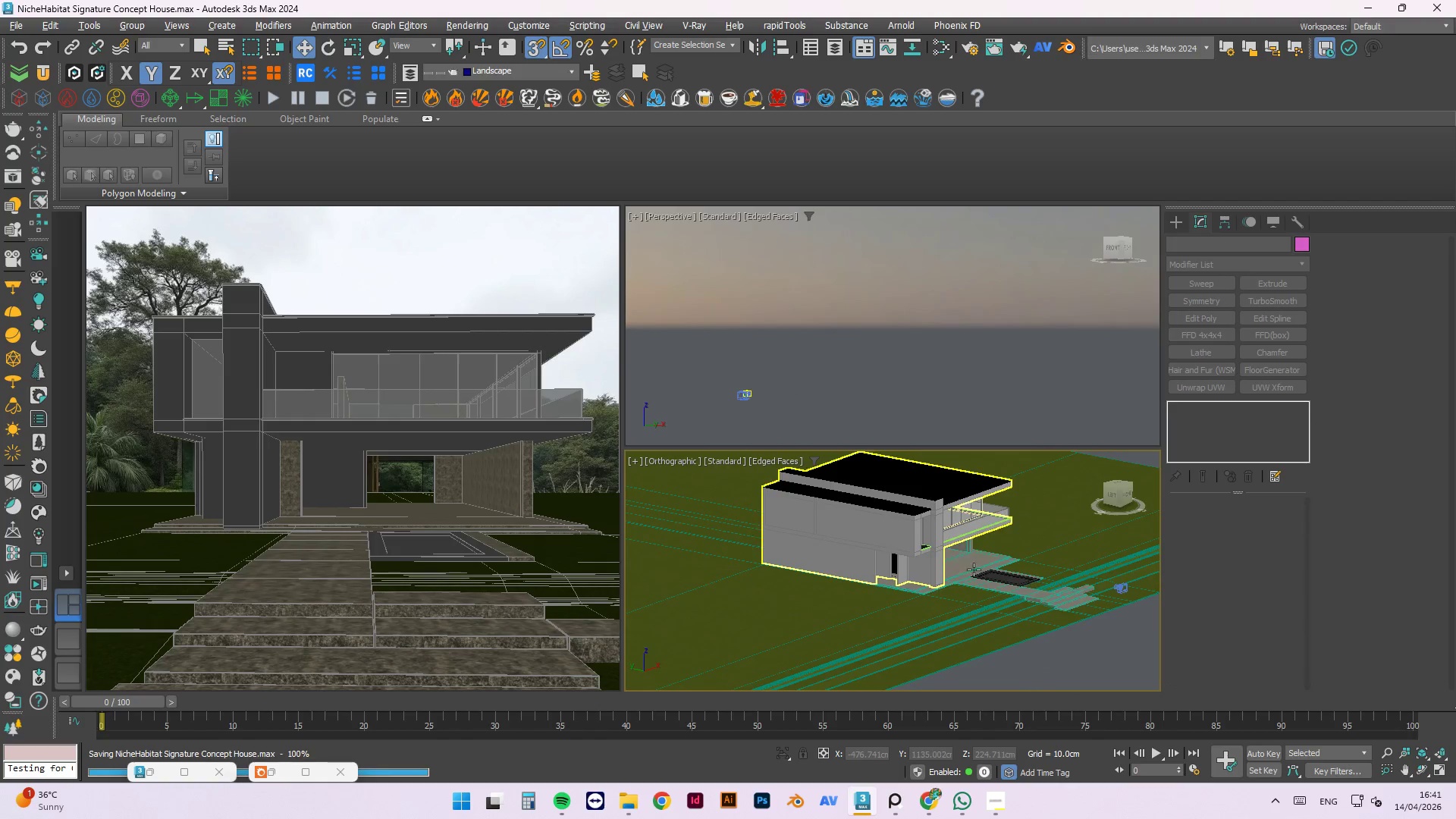 
hold_key(key=AltLeft, duration=1.5)
 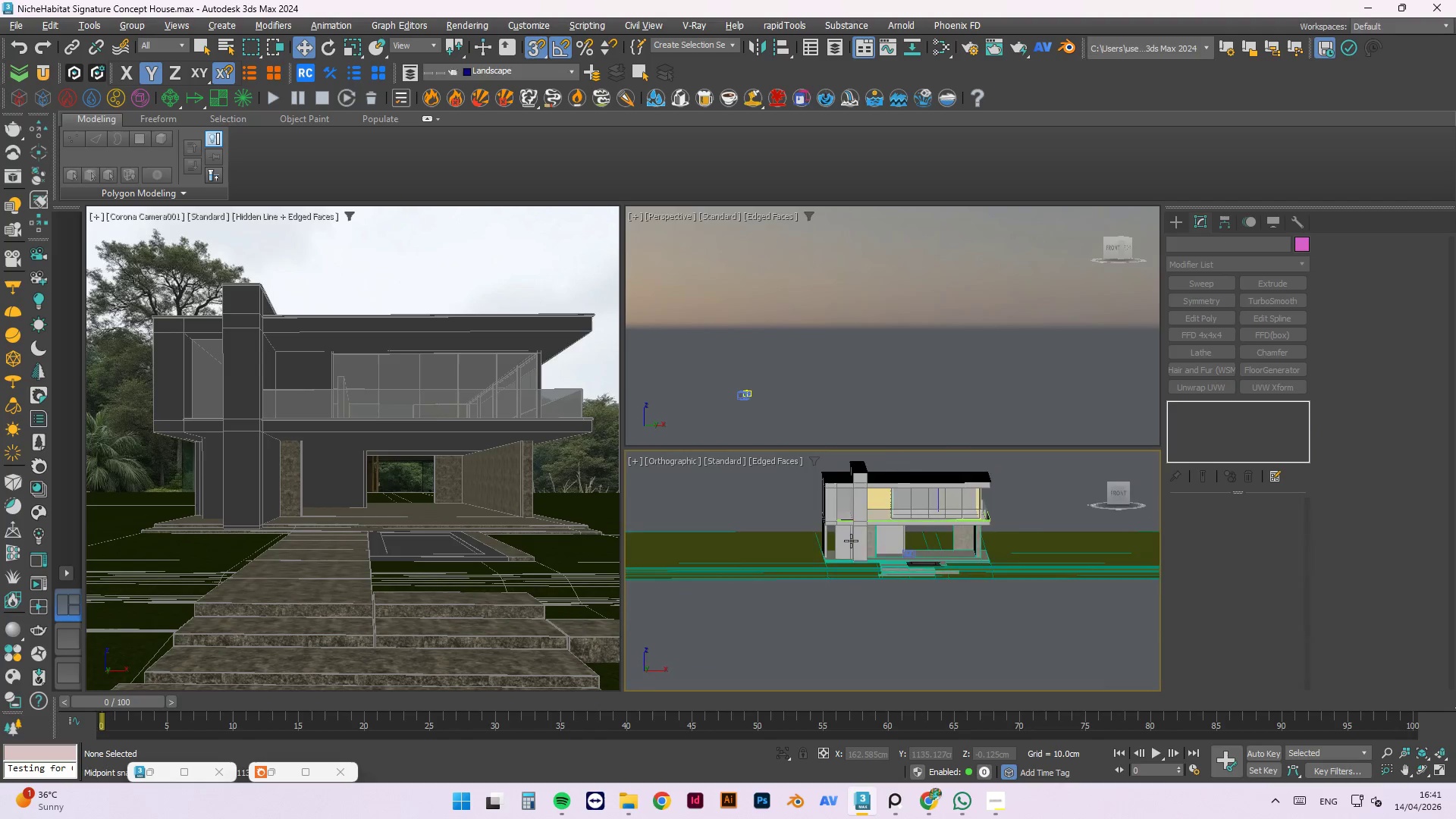 
hold_key(key=AltLeft, duration=1.39)
 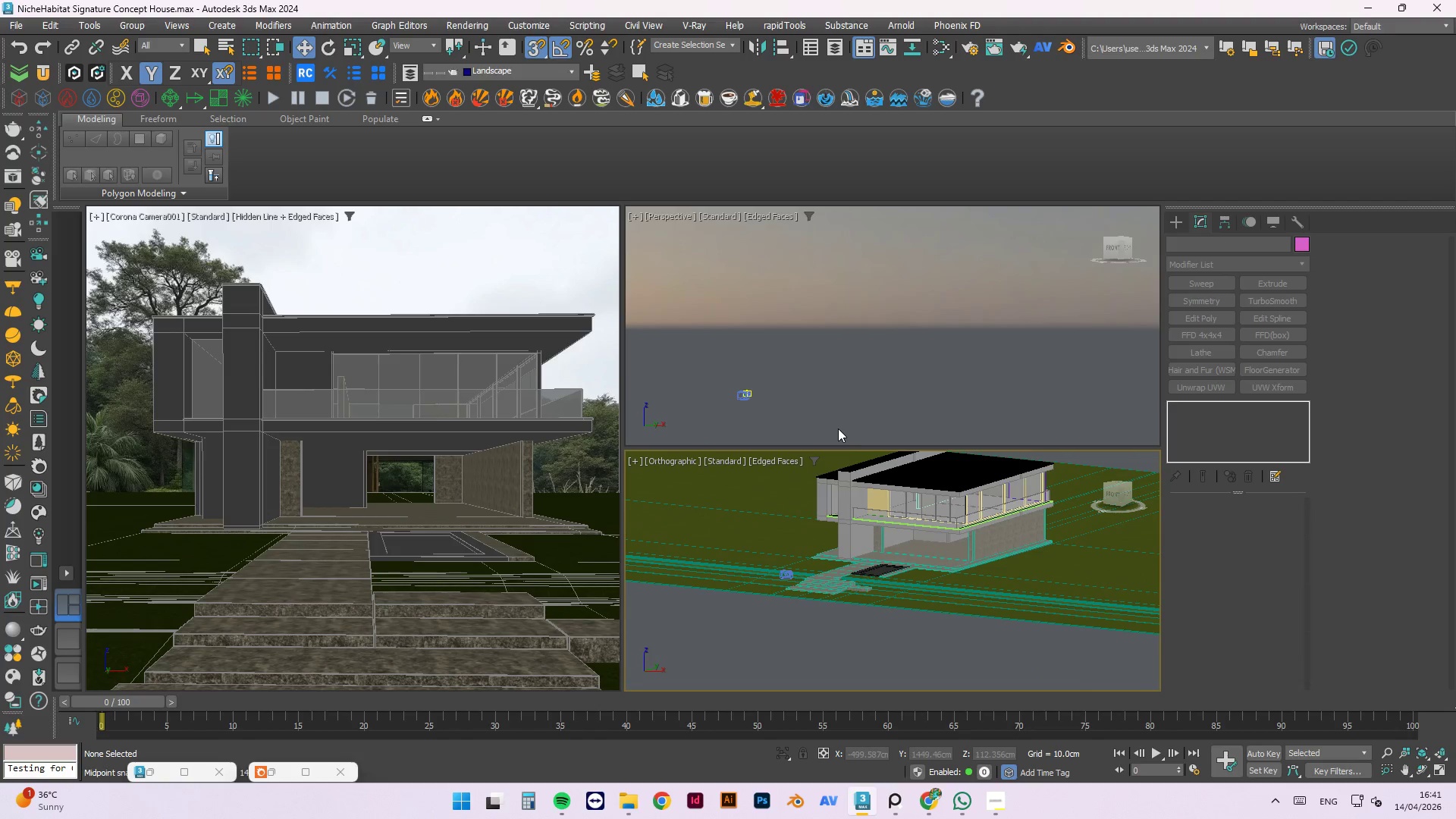 
scroll: coordinate [828, 468], scroll_direction: up, amount: 6.0
 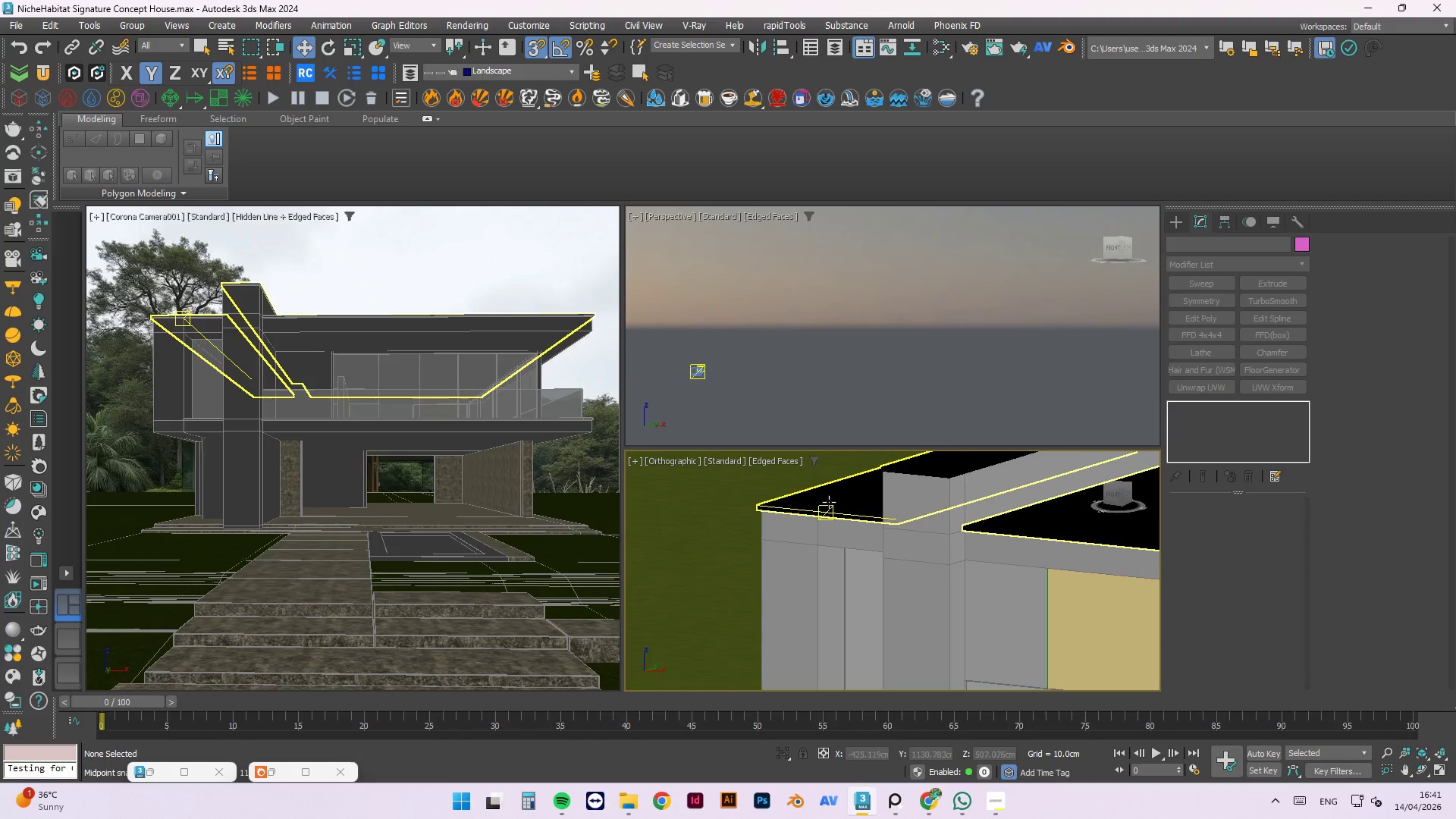 
left_click([829, 502])
 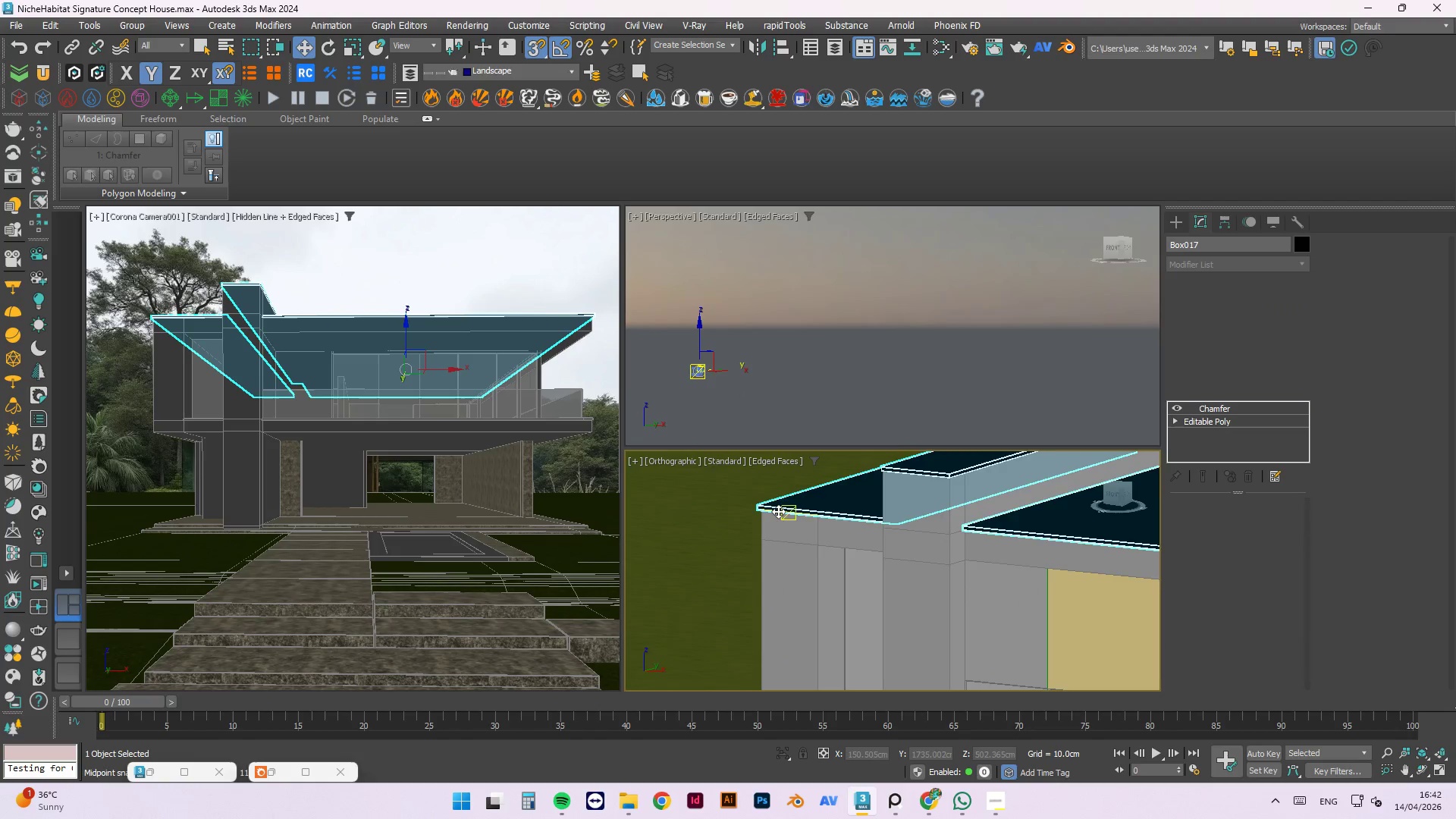 
scroll: coordinate [722, 497], scroll_direction: up, amount: 9.0
 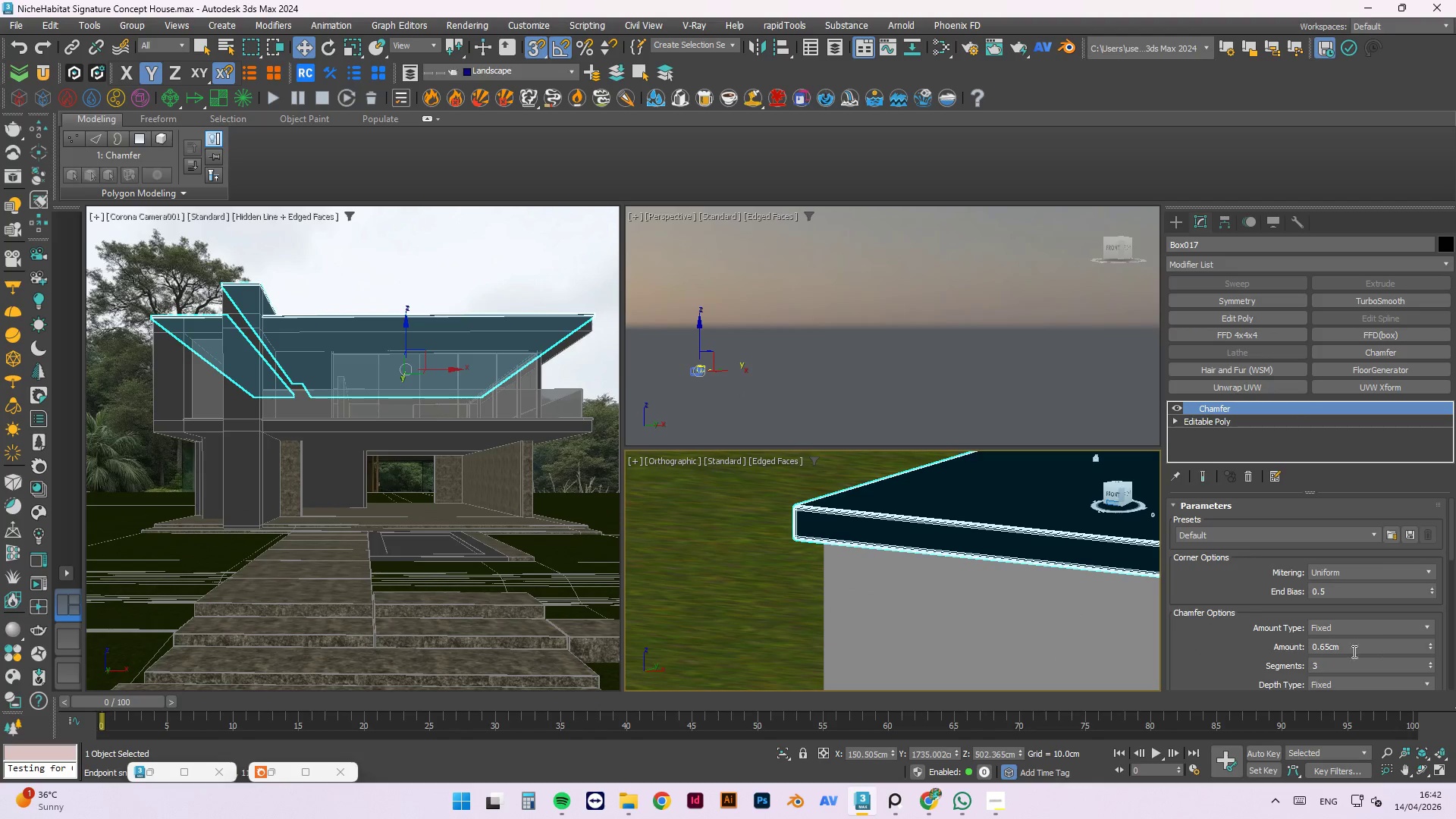 
scroll: coordinate [808, 506], scroll_direction: down, amount: 10.0
 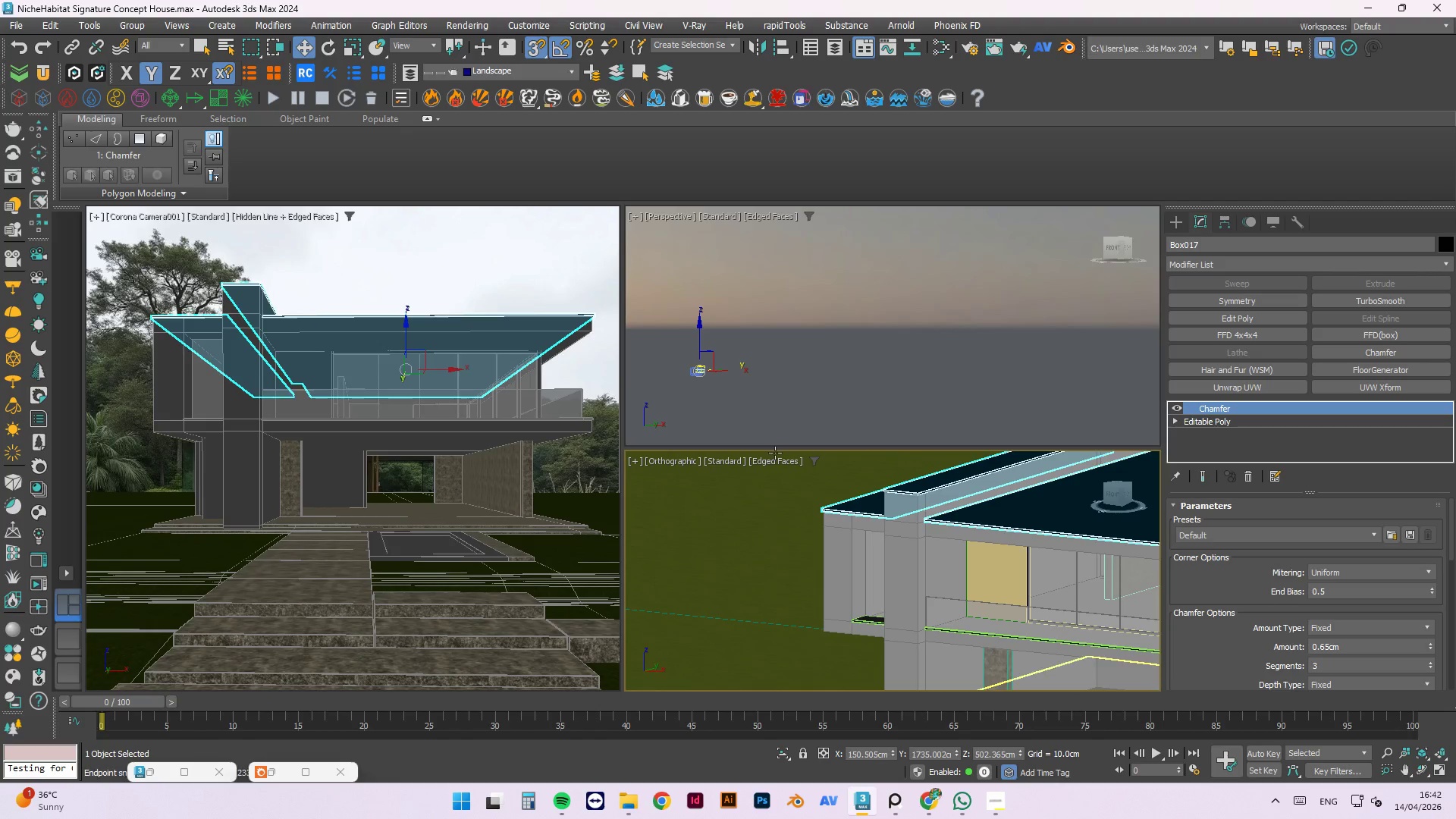 
left_click([786, 384])
 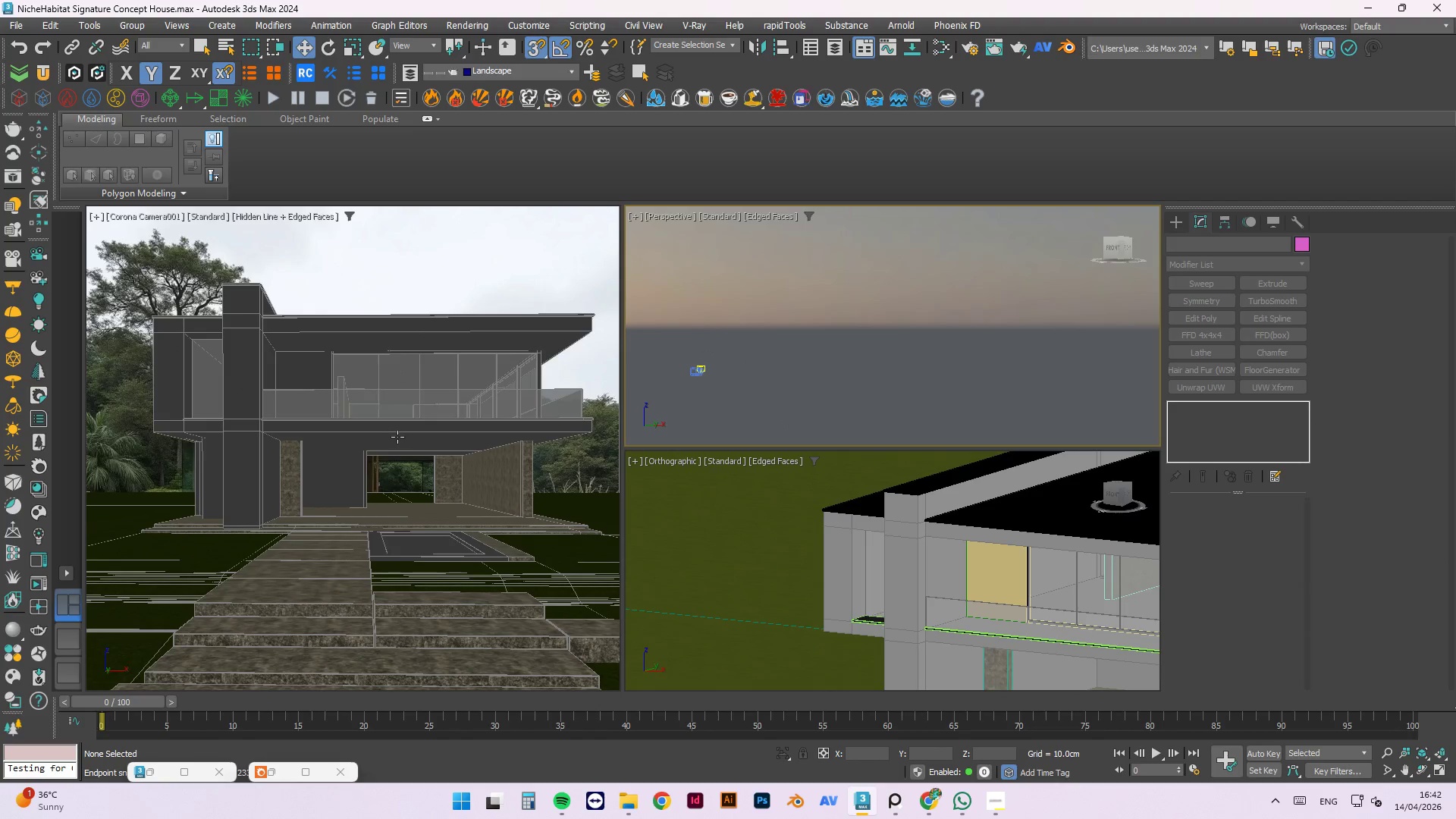 
left_click([397, 430])
 